 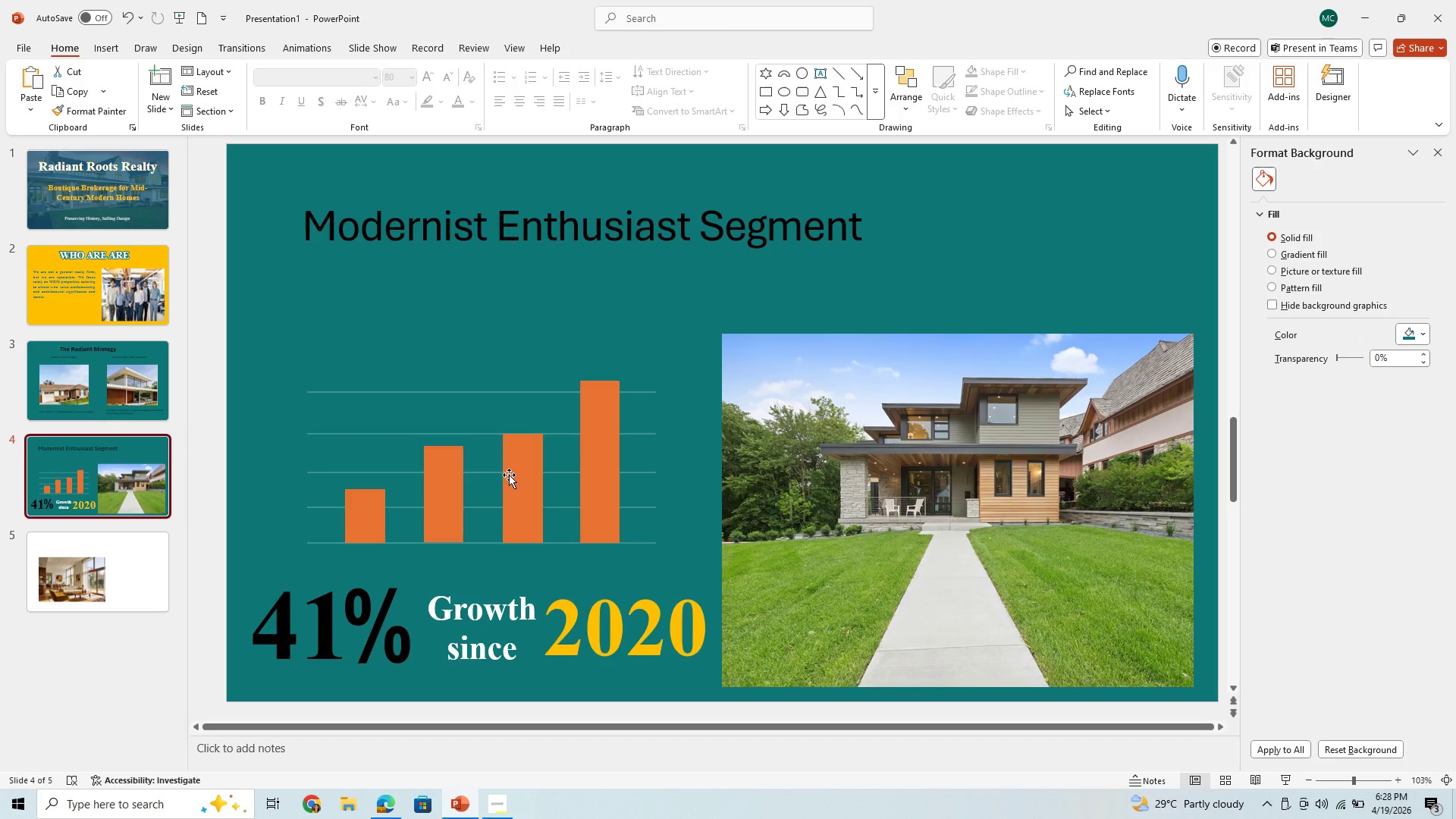 
left_click_drag(start_coordinate=[1012, 522], to_coordinate=[1015, 481])
 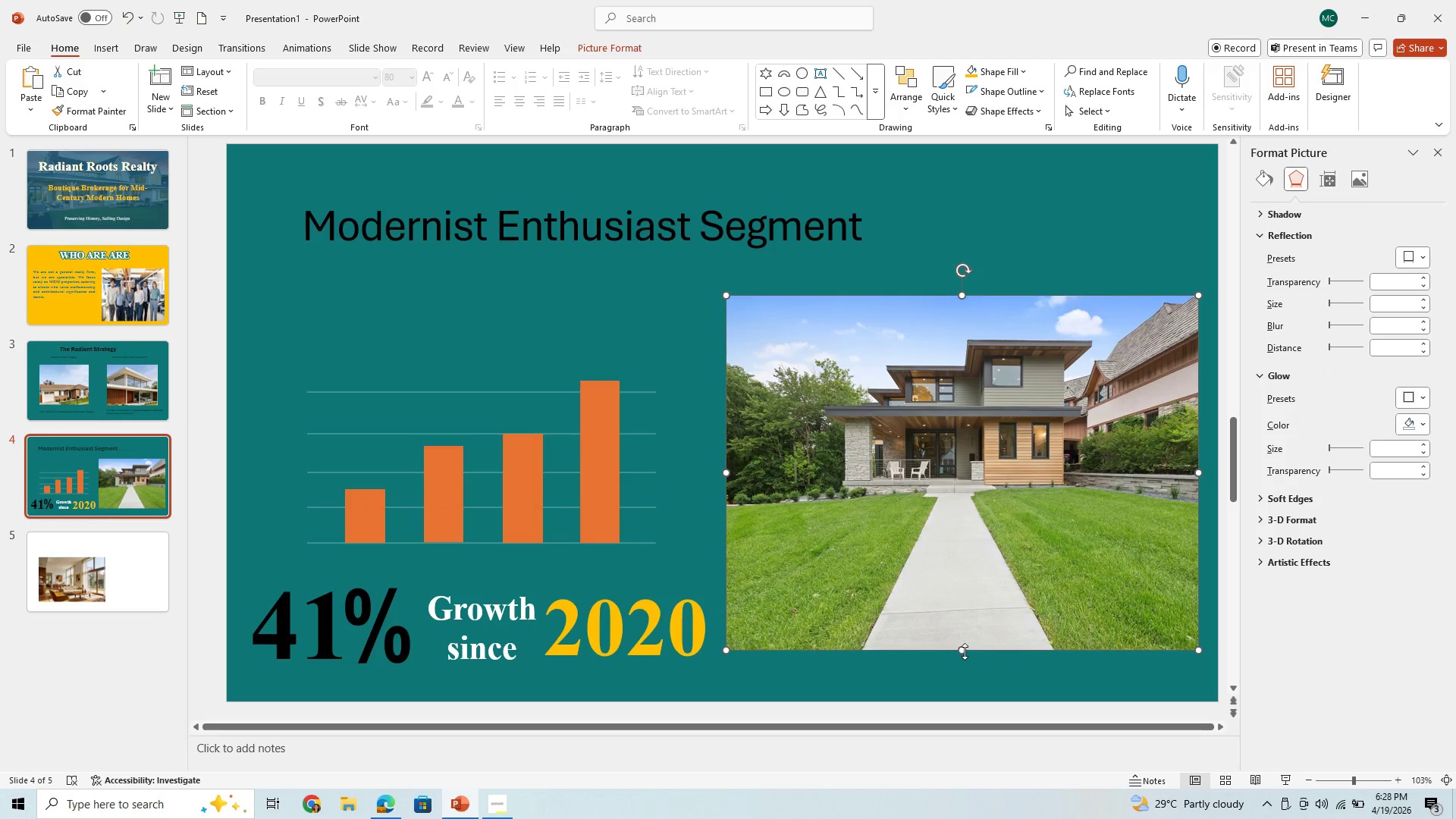 
left_click_drag(start_coordinate=[965, 649], to_coordinate=[971, 560])
 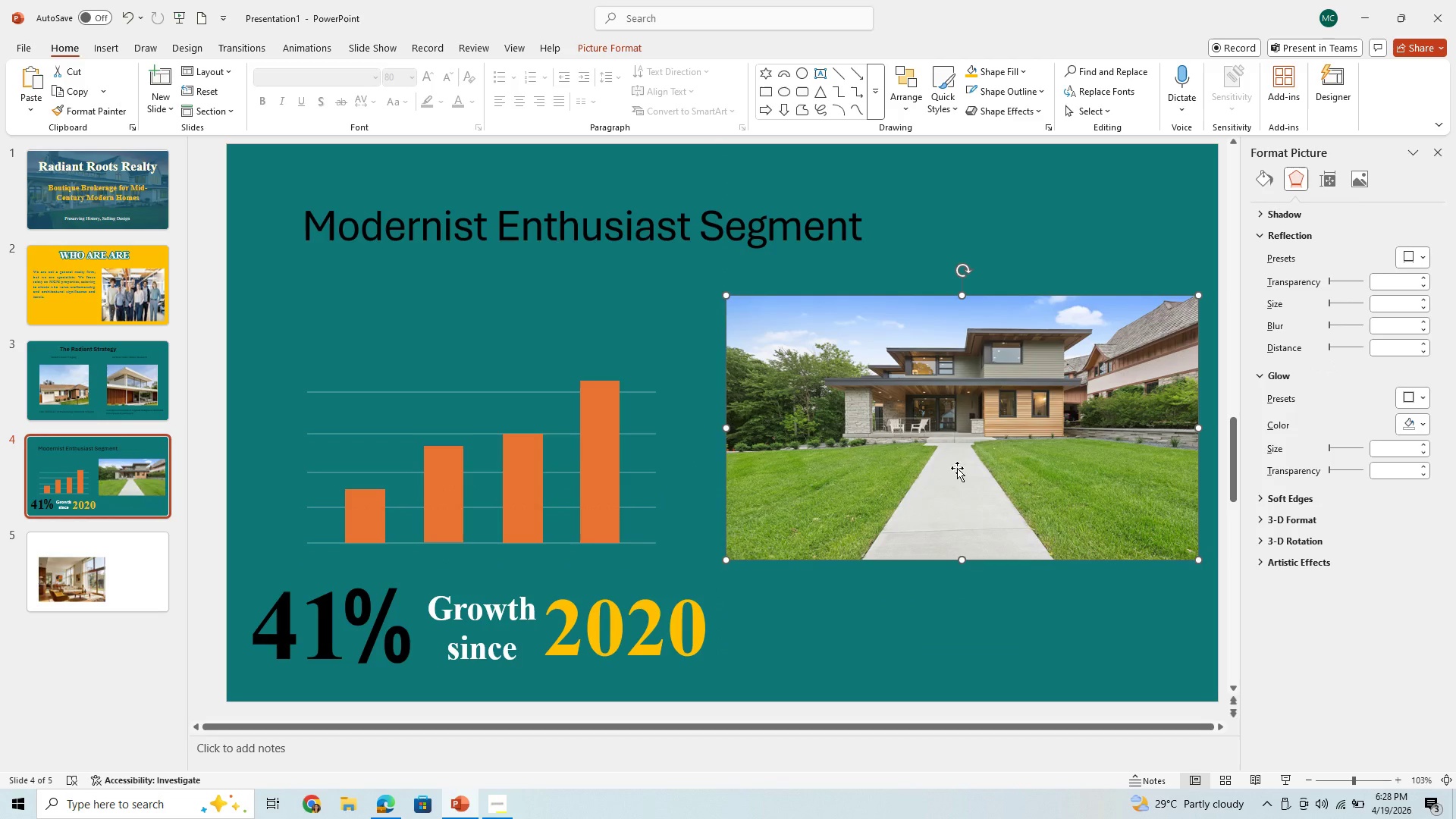 
left_click_drag(start_coordinate=[957, 468], to_coordinate=[942, 457])
 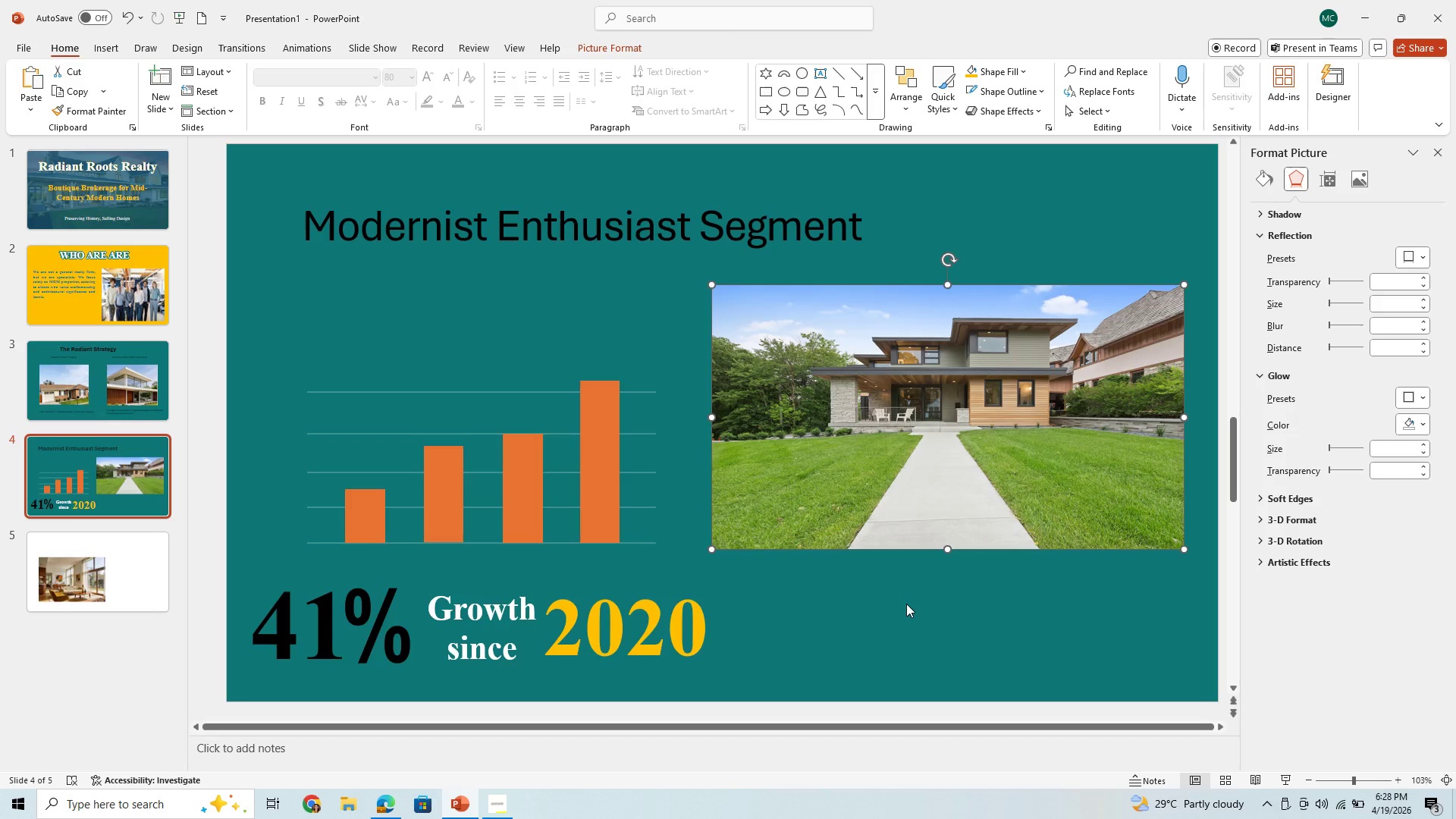 
left_click([902, 628])
 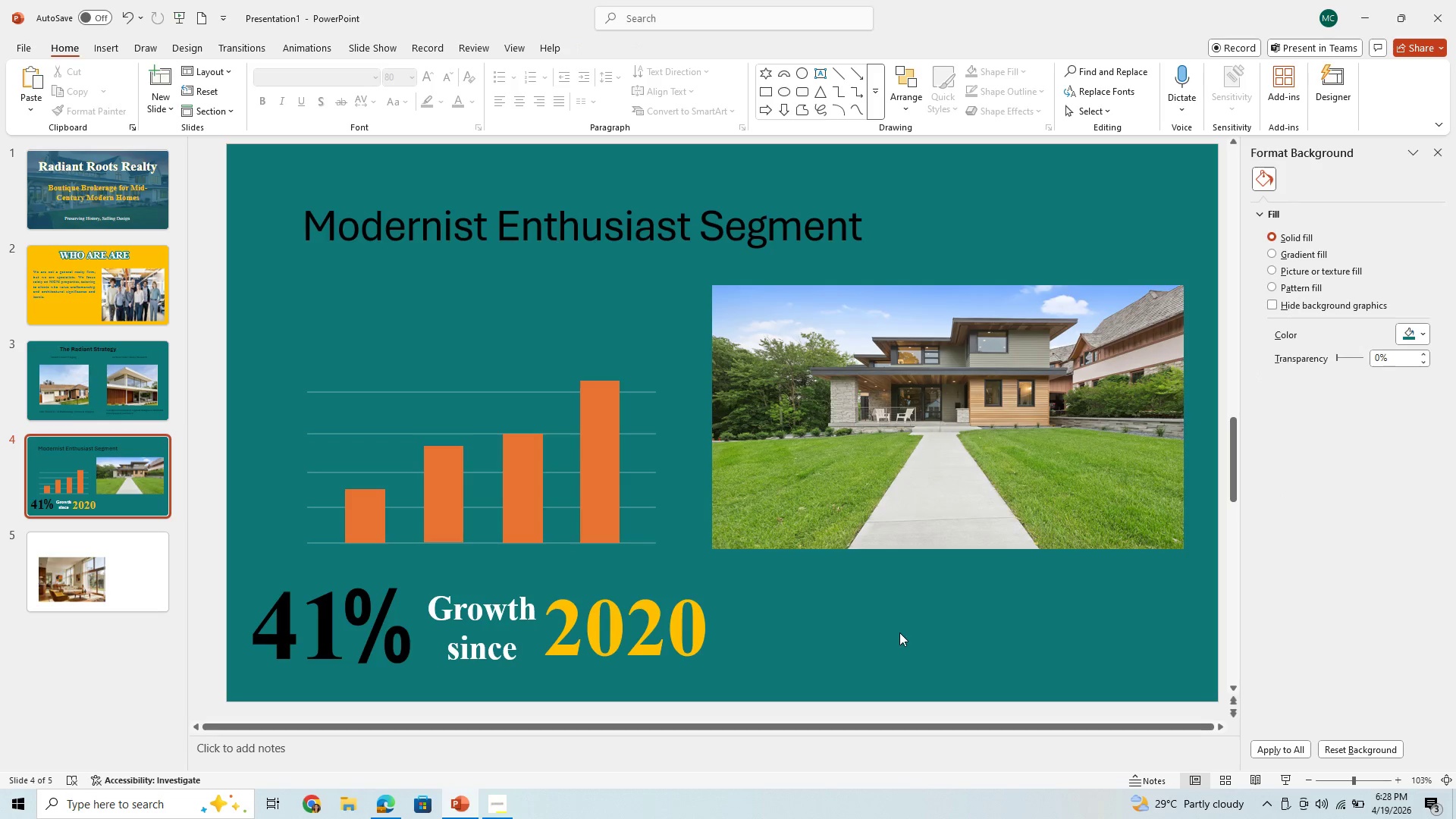 
left_click([880, 645])
 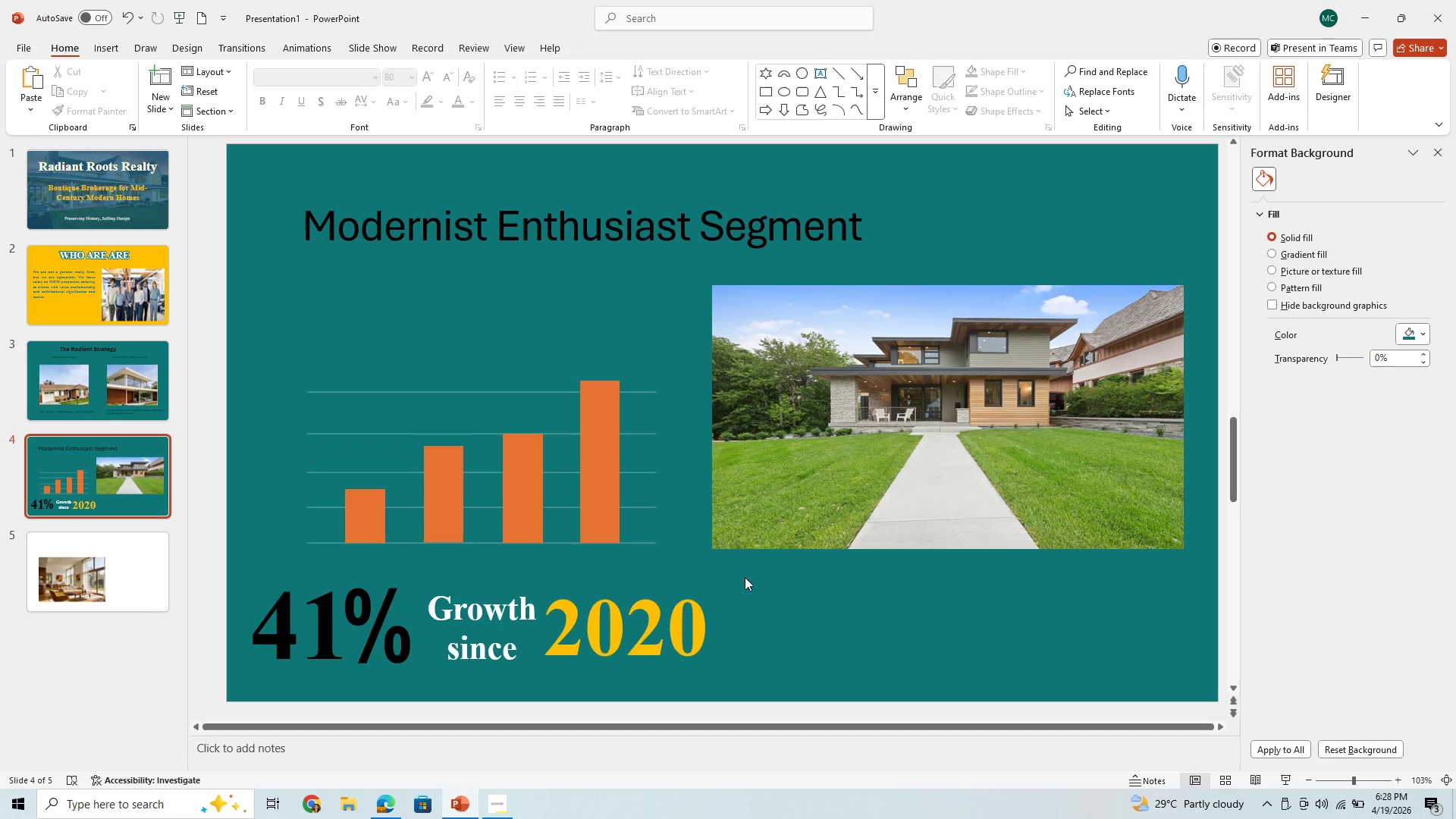 
left_click_drag(start_coordinate=[742, 577], to_coordinate=[1202, 637])
 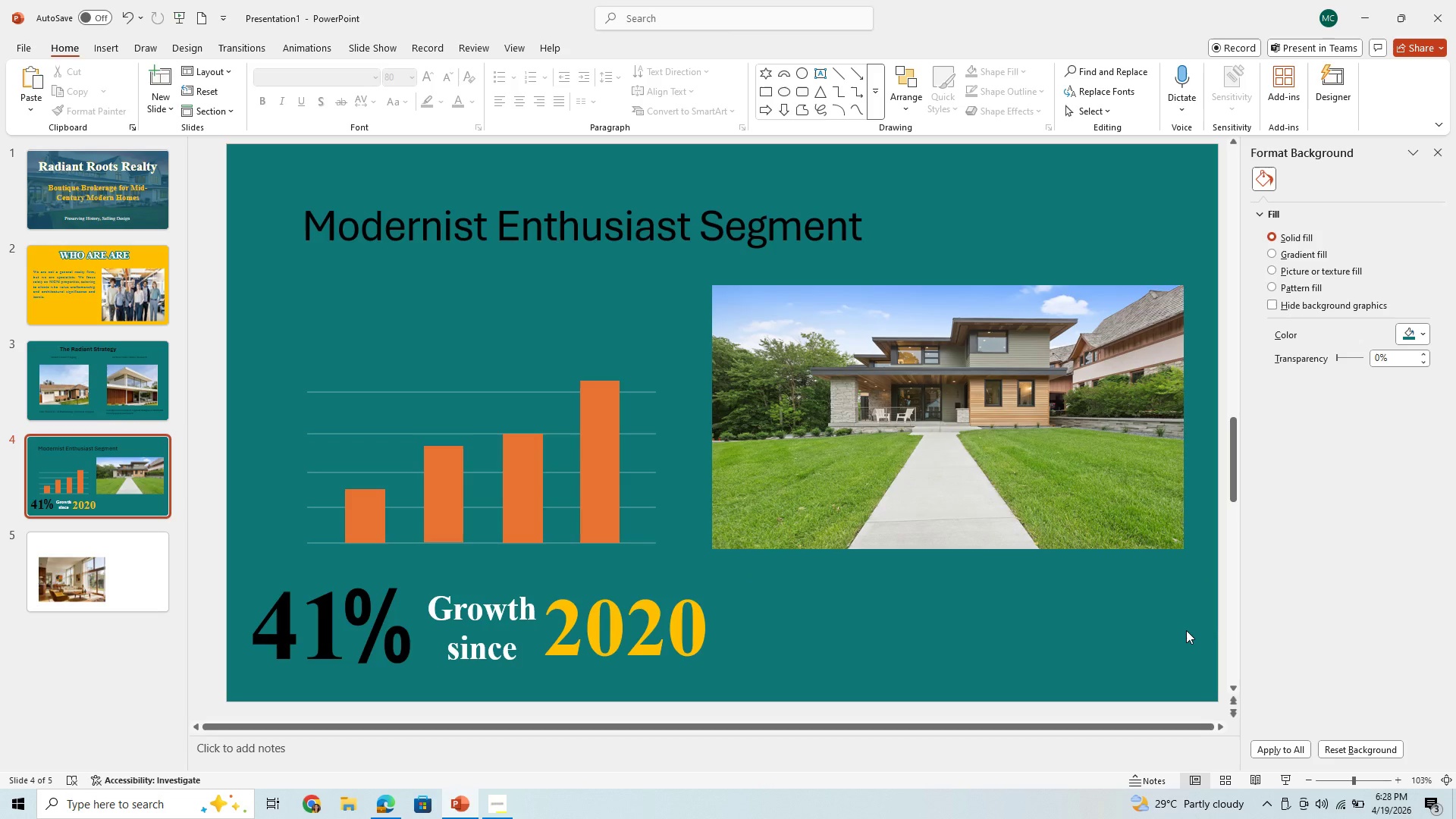 
wait(5.78)
 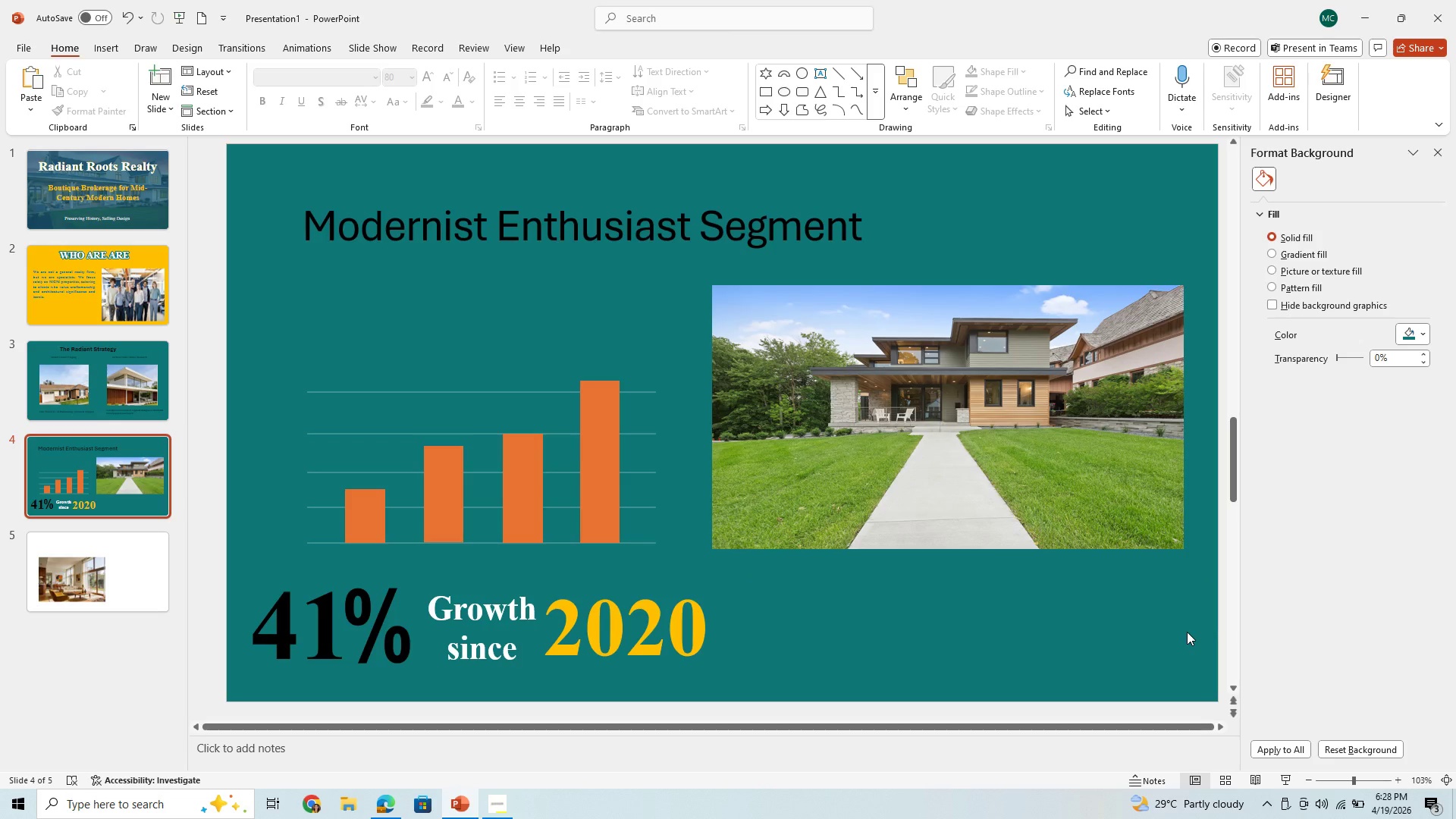 
left_click([796, 579])
 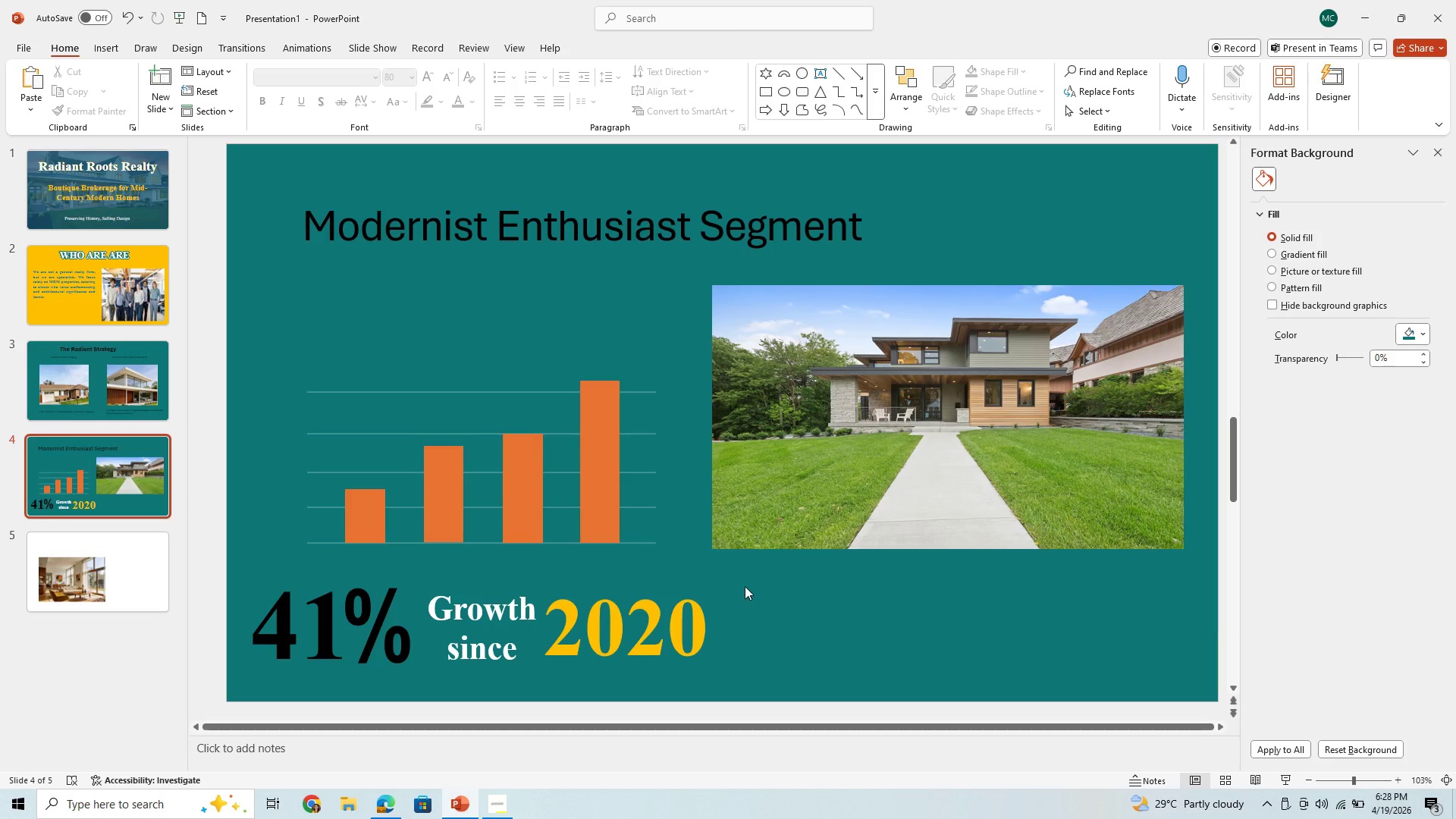 
double_click([745, 586])
 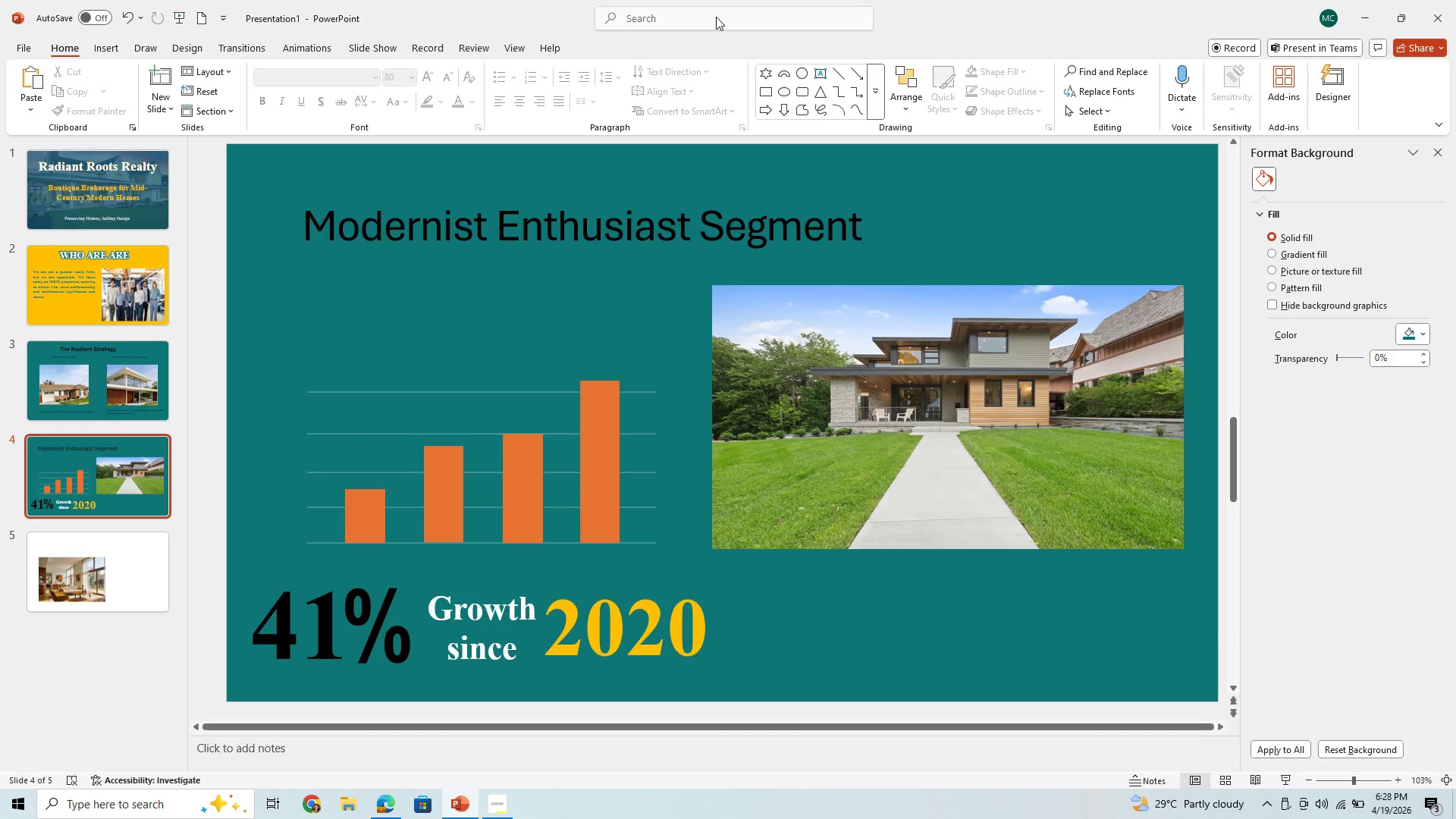 
left_click([716, 17])
 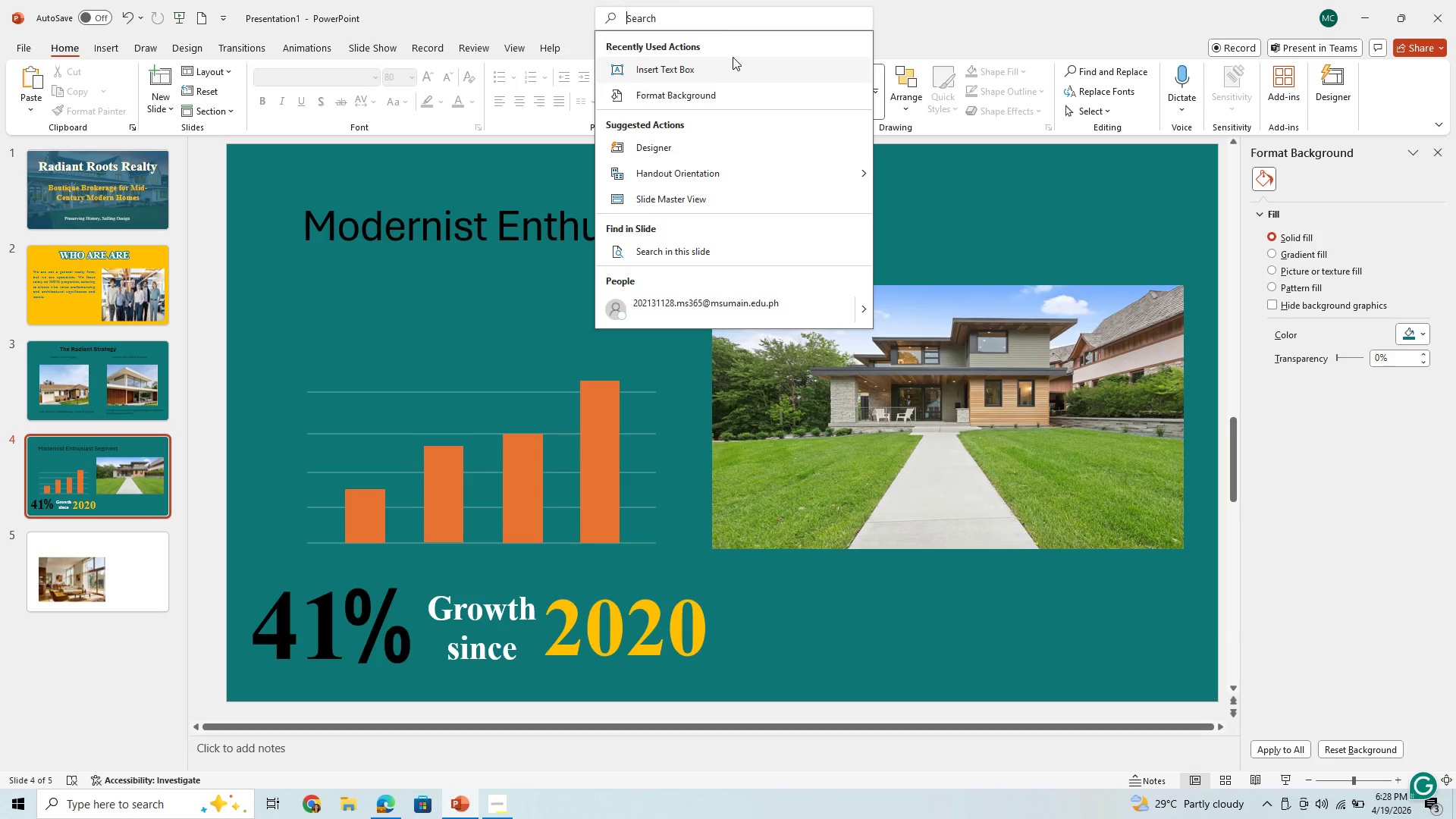 
left_click([711, 73])
 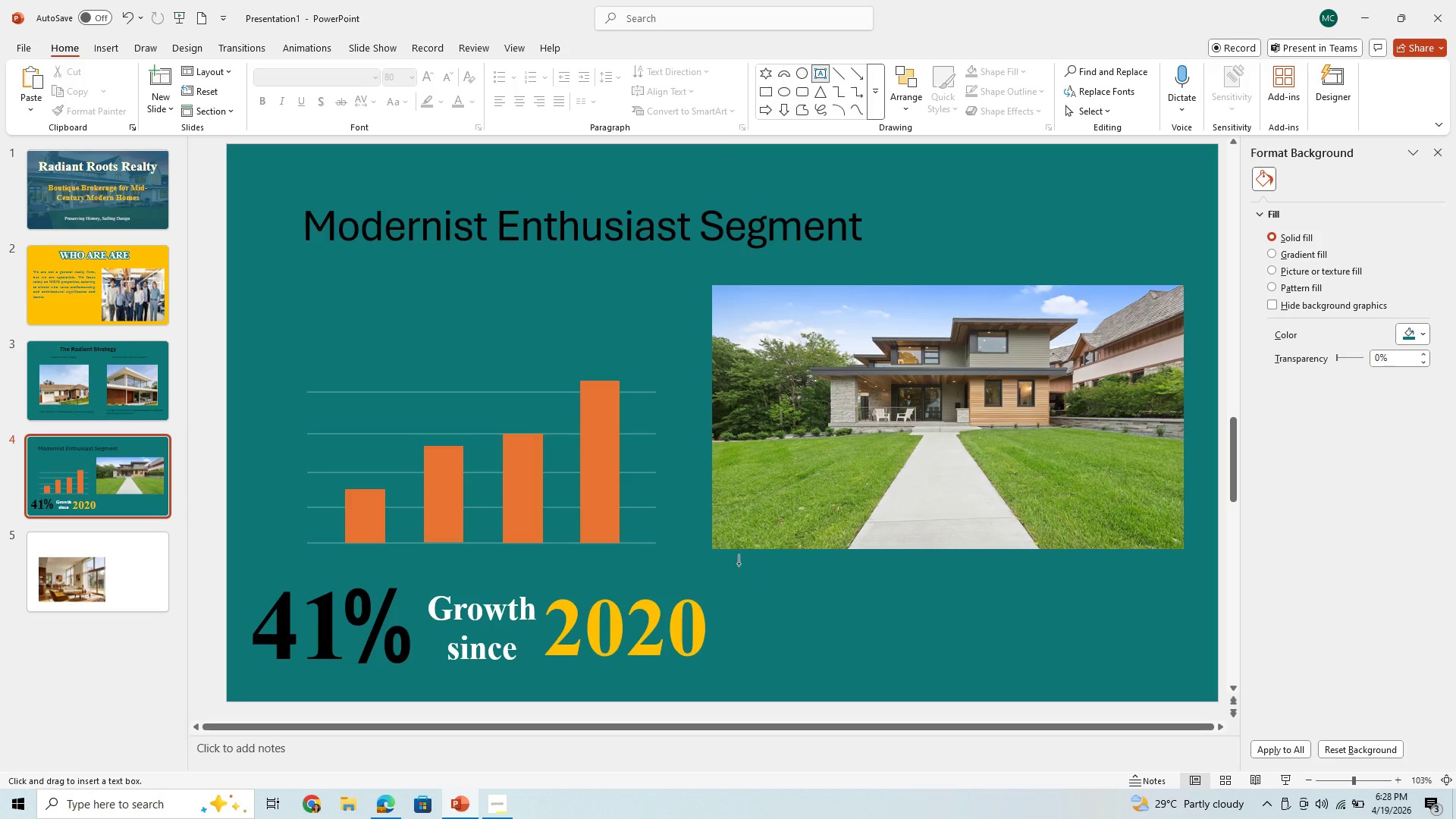 
left_click_drag(start_coordinate=[736, 573], to_coordinate=[1175, 621])
 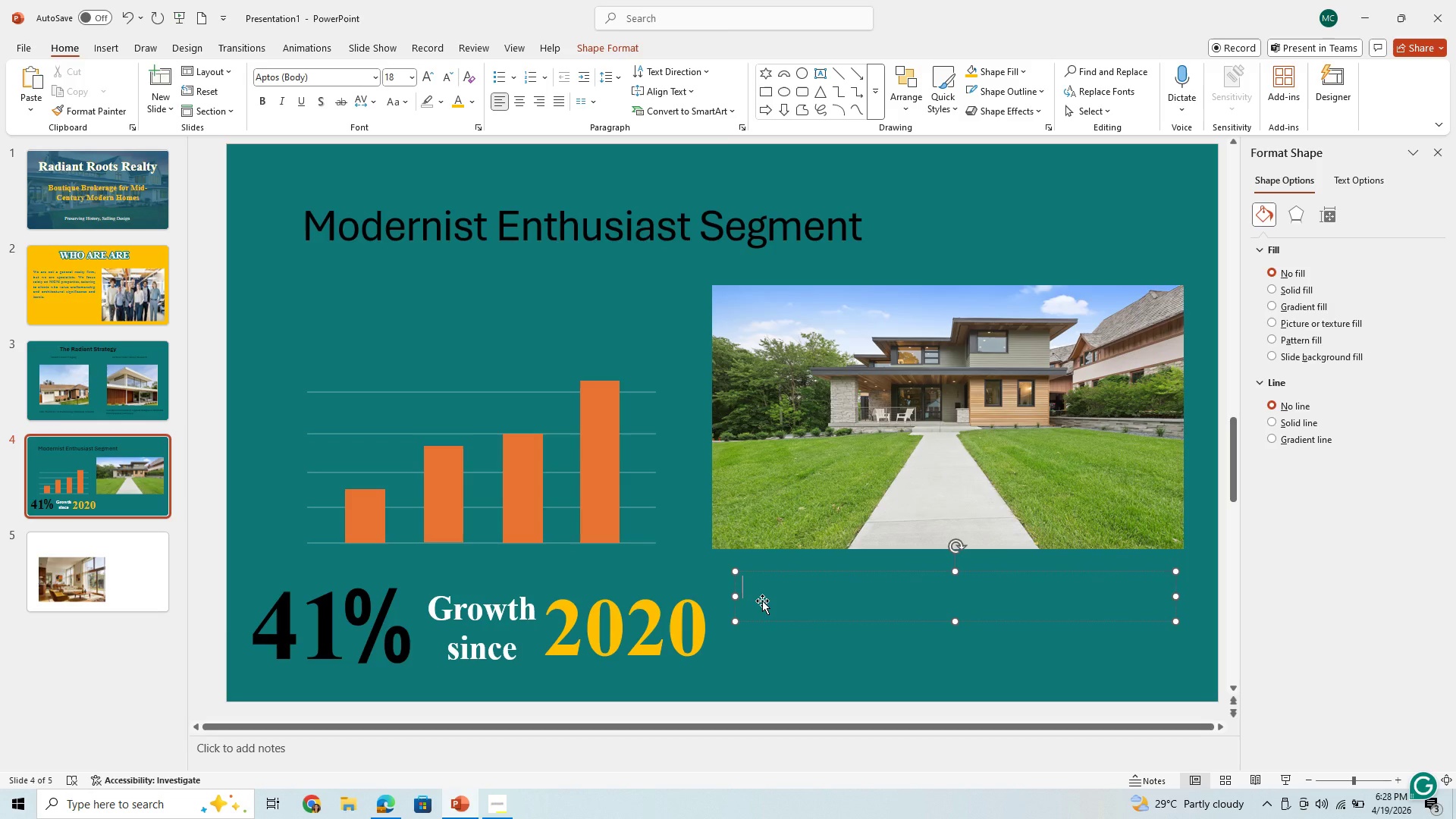 
left_click([762, 601])
 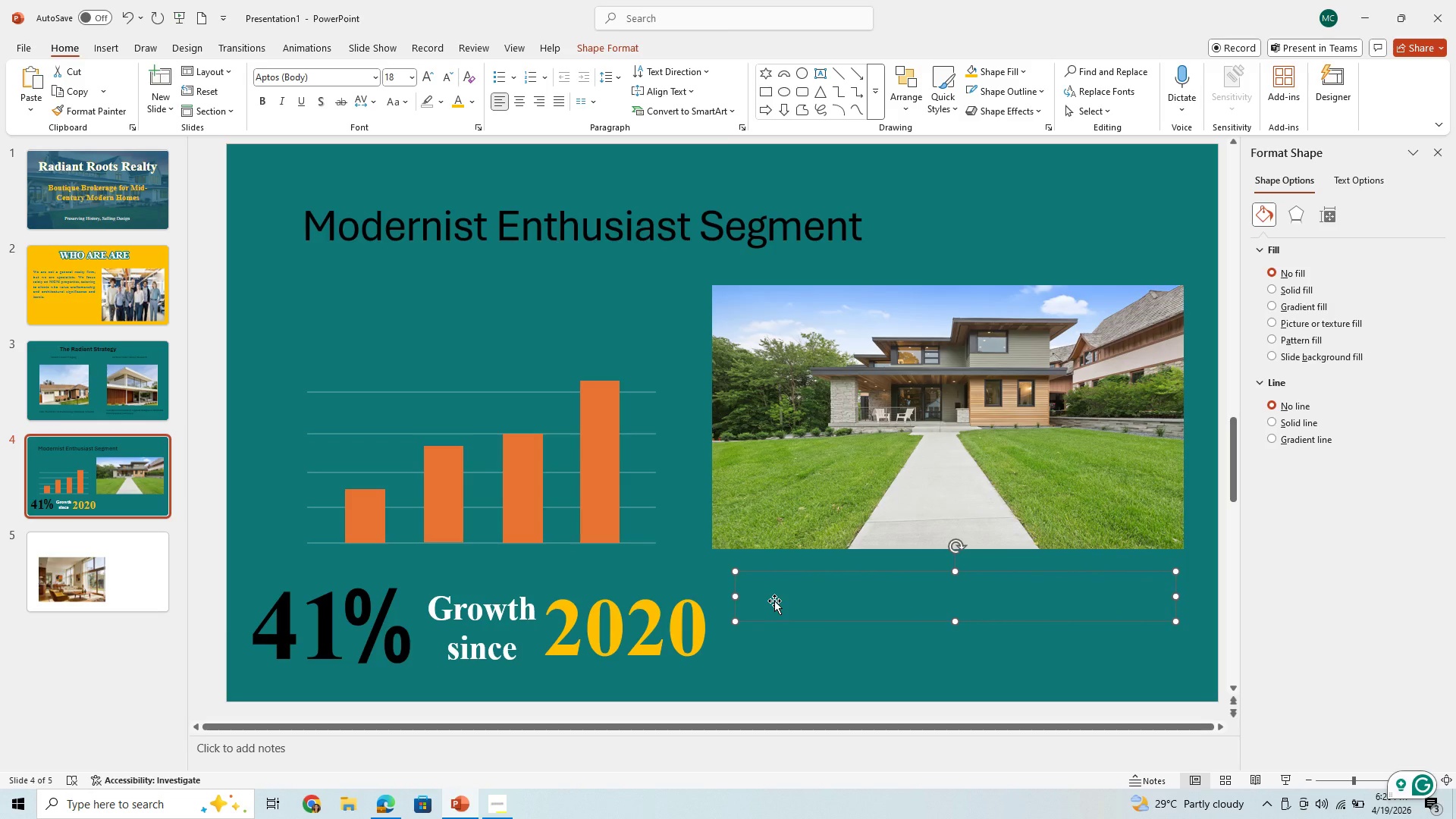 
type(w)
key(Backspace)
type(Who are )
key(Backspace)
key(Backspace)
key(Backspace)
key(Backspace)
type(they sre)
key(Backspace)
key(Backspace)
key(Backspace)
type(are: High net wi)
key(Backspace)
type(orth collectors)
 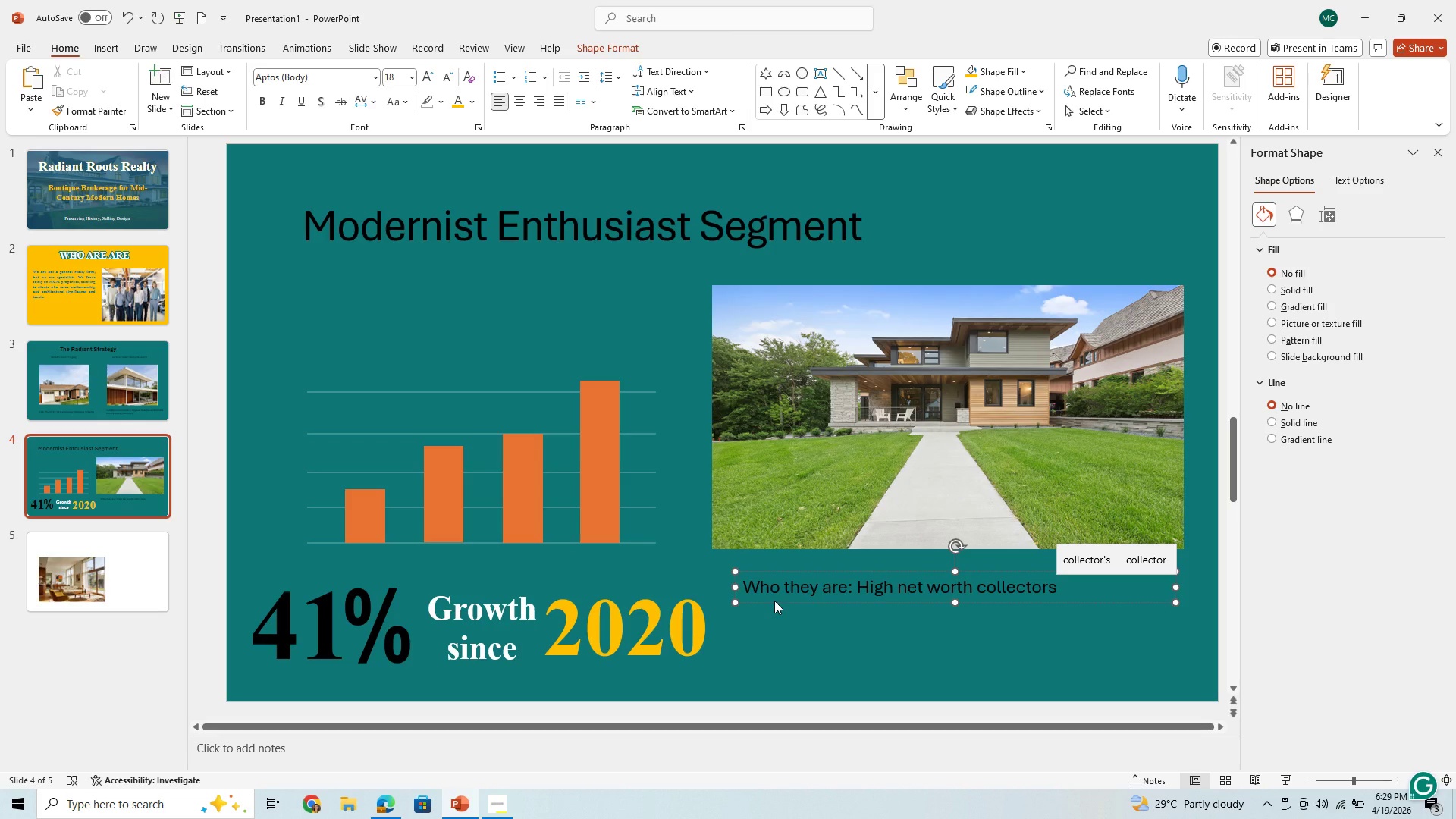 
wait(5.05)
 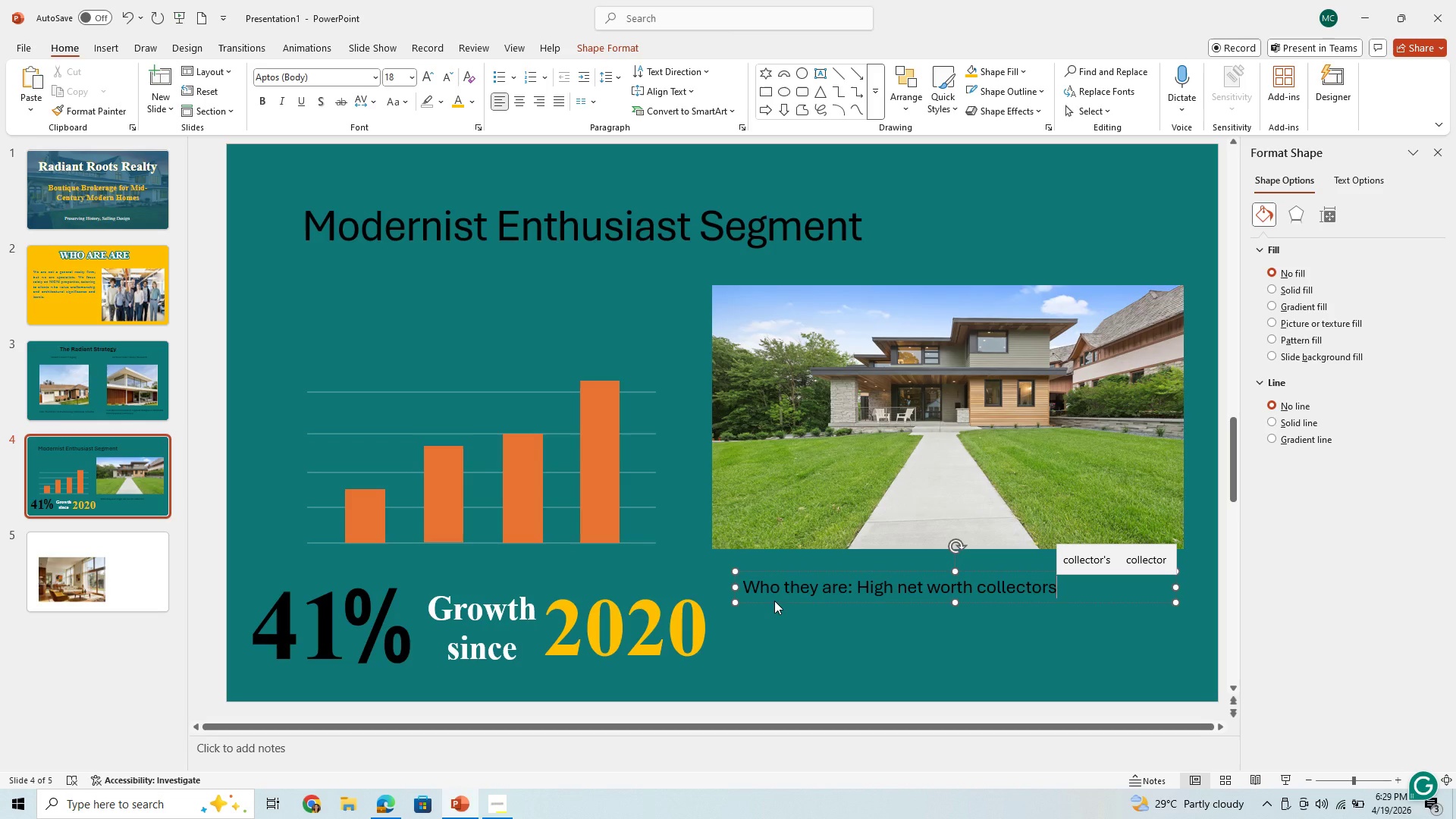 
type(, designers)
key(Backspace)
key(Backspace)
key(Backspace)
type( pro)
 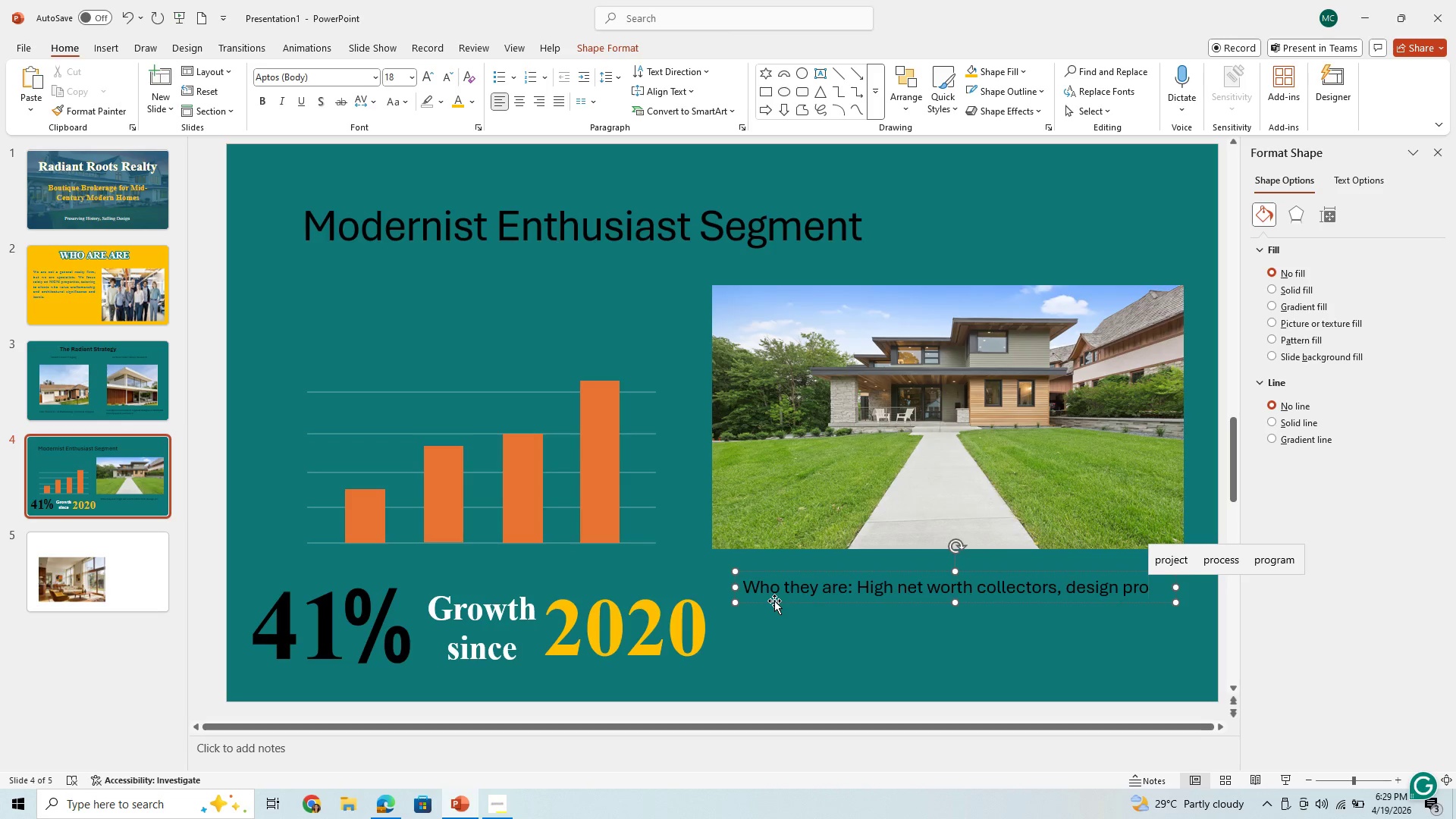 
type(fessionals, history lovers, and young families.)
 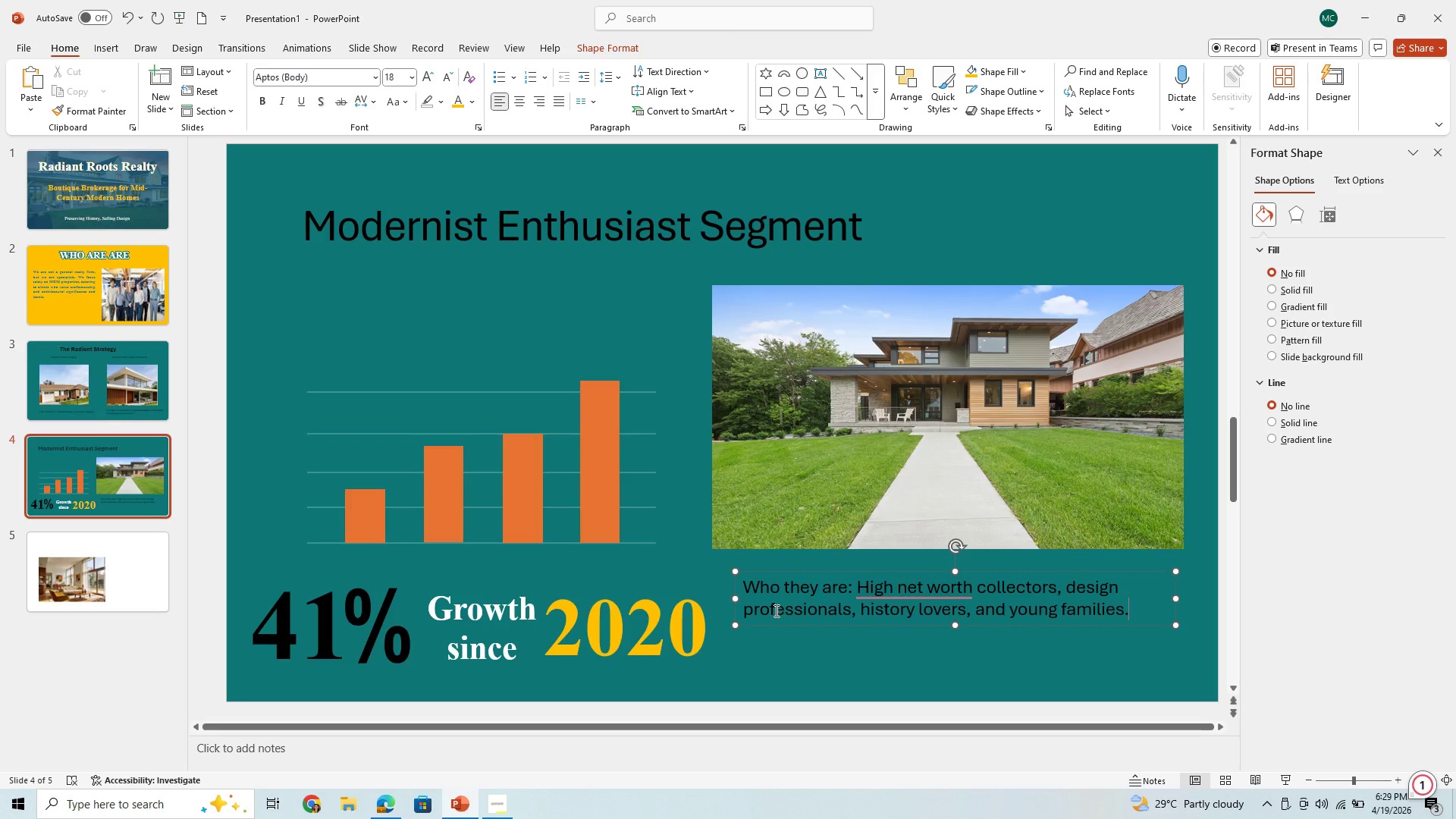 
wait(11.11)
 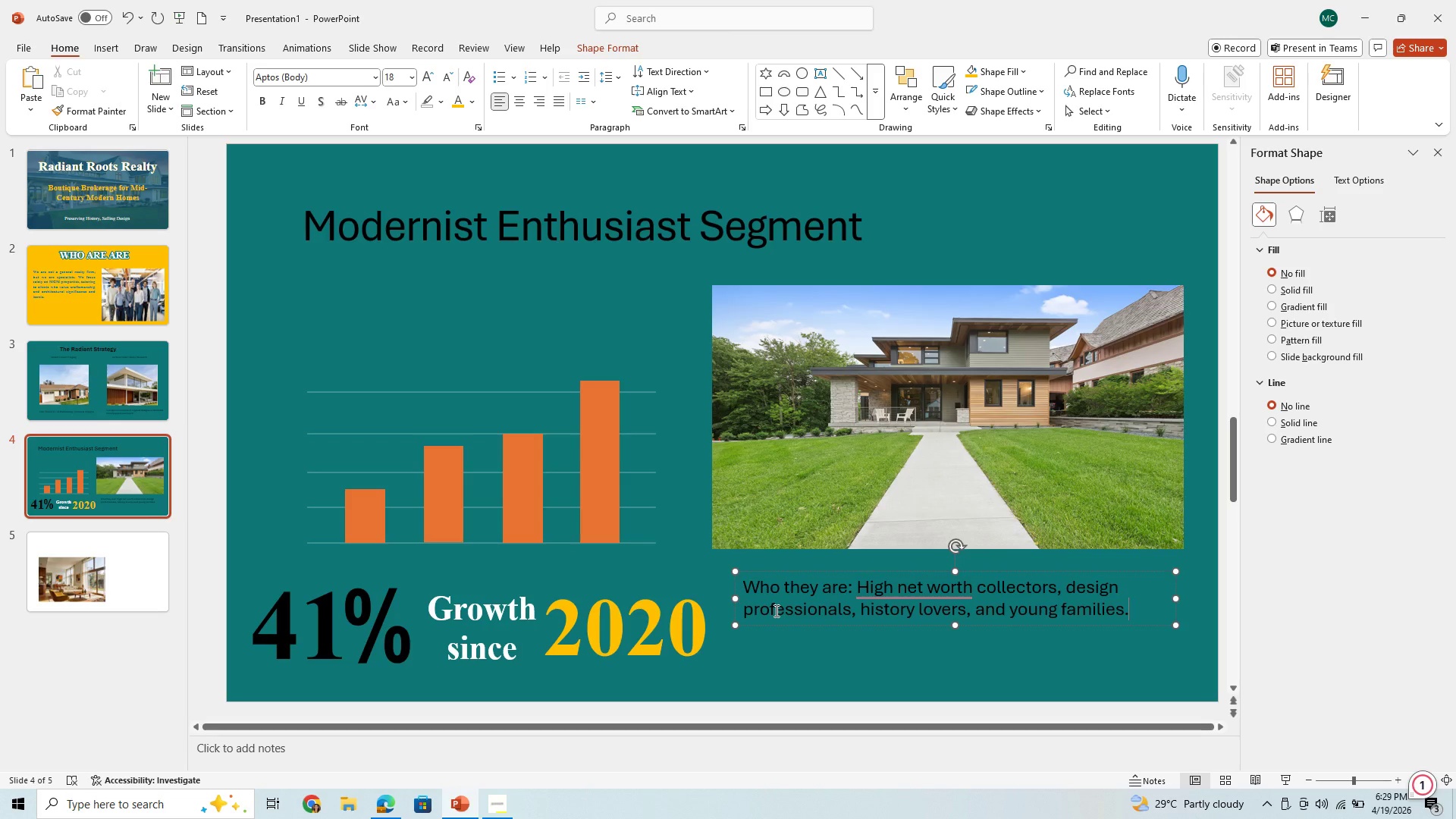 
left_click_drag(start_coordinate=[1119, 626], to_coordinate=[1116, 636])
 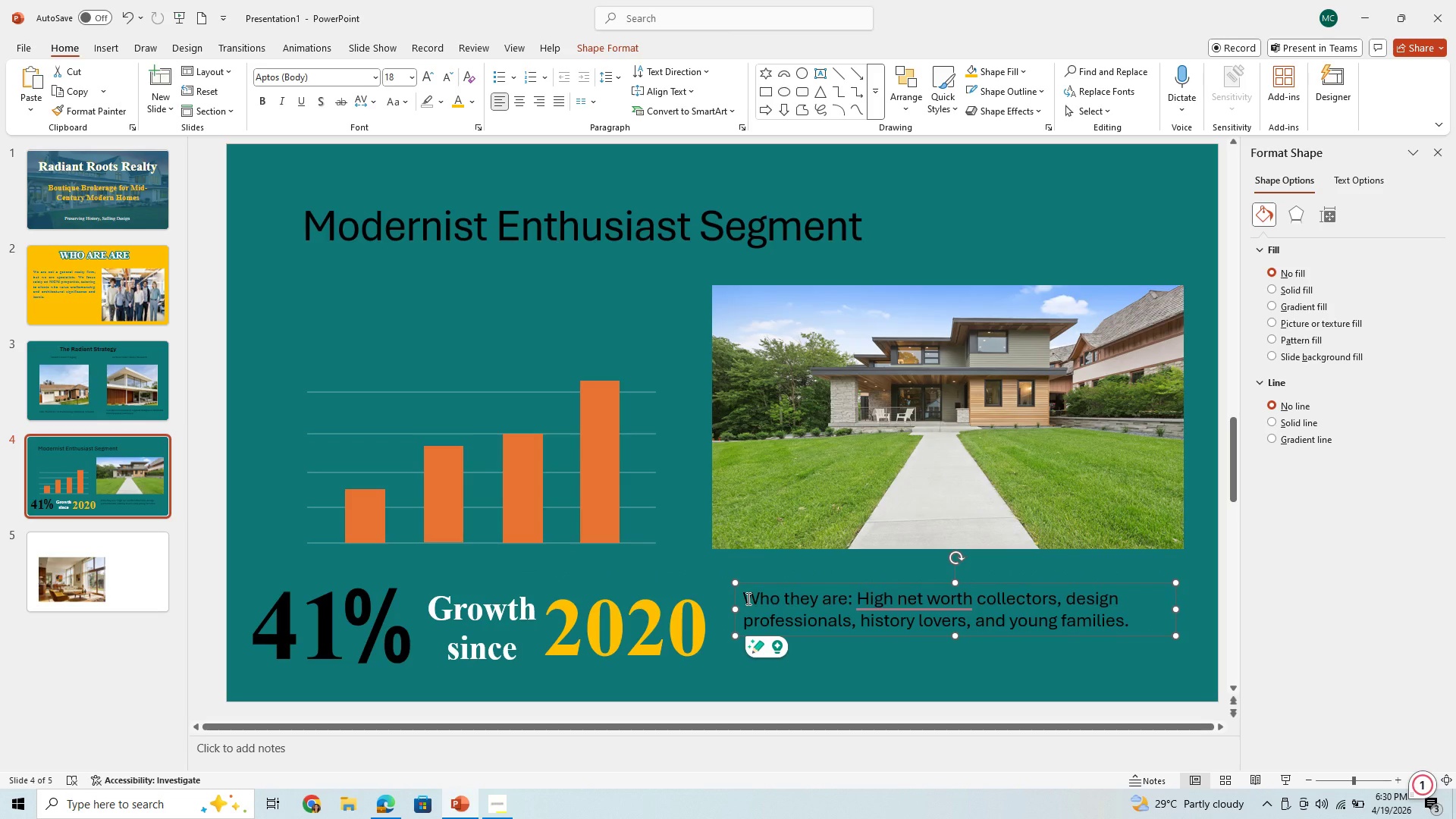 
left_click_drag(start_coordinate=[747, 598], to_coordinate=[852, 604])
 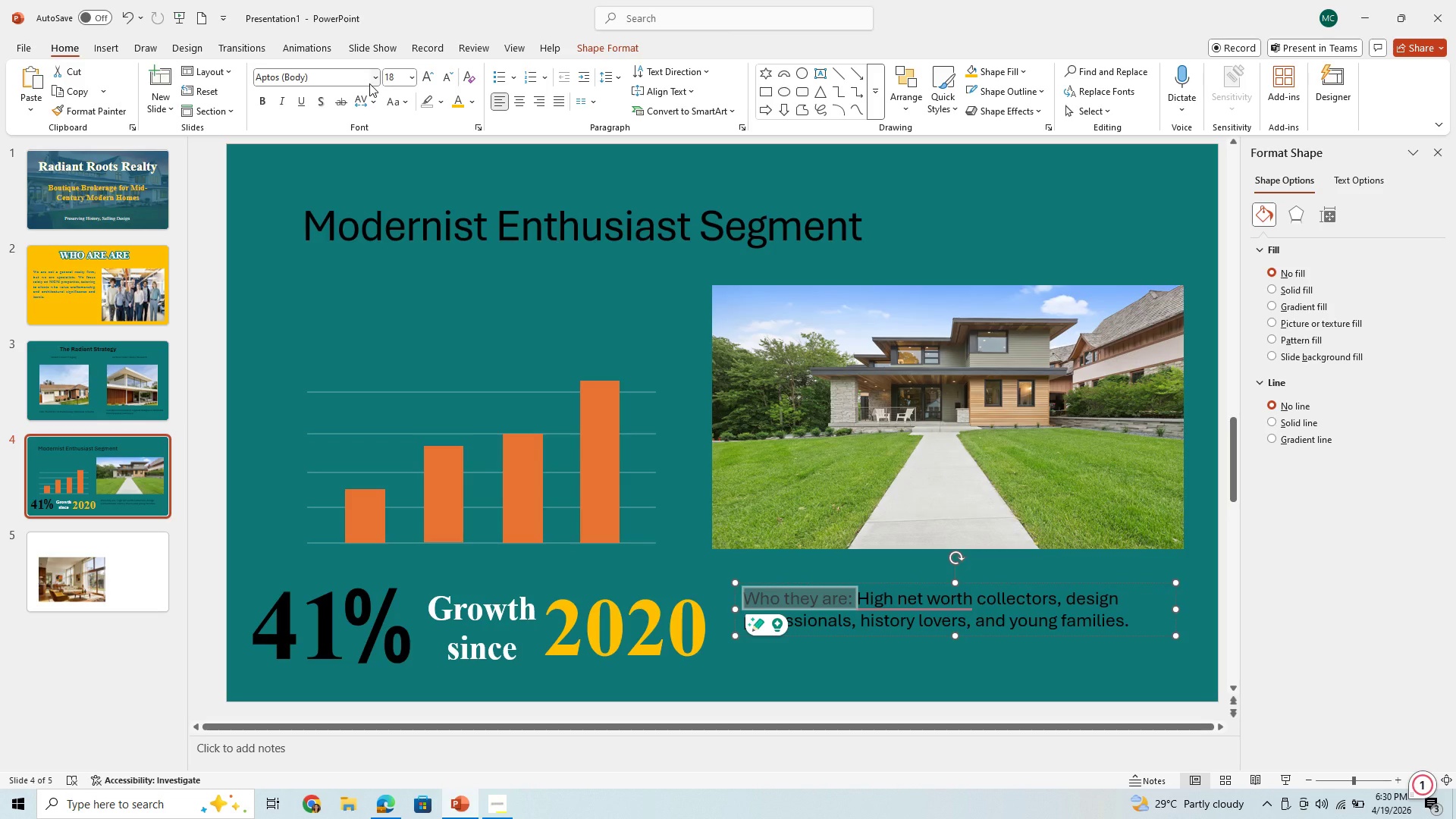 
left_click([374, 79])
 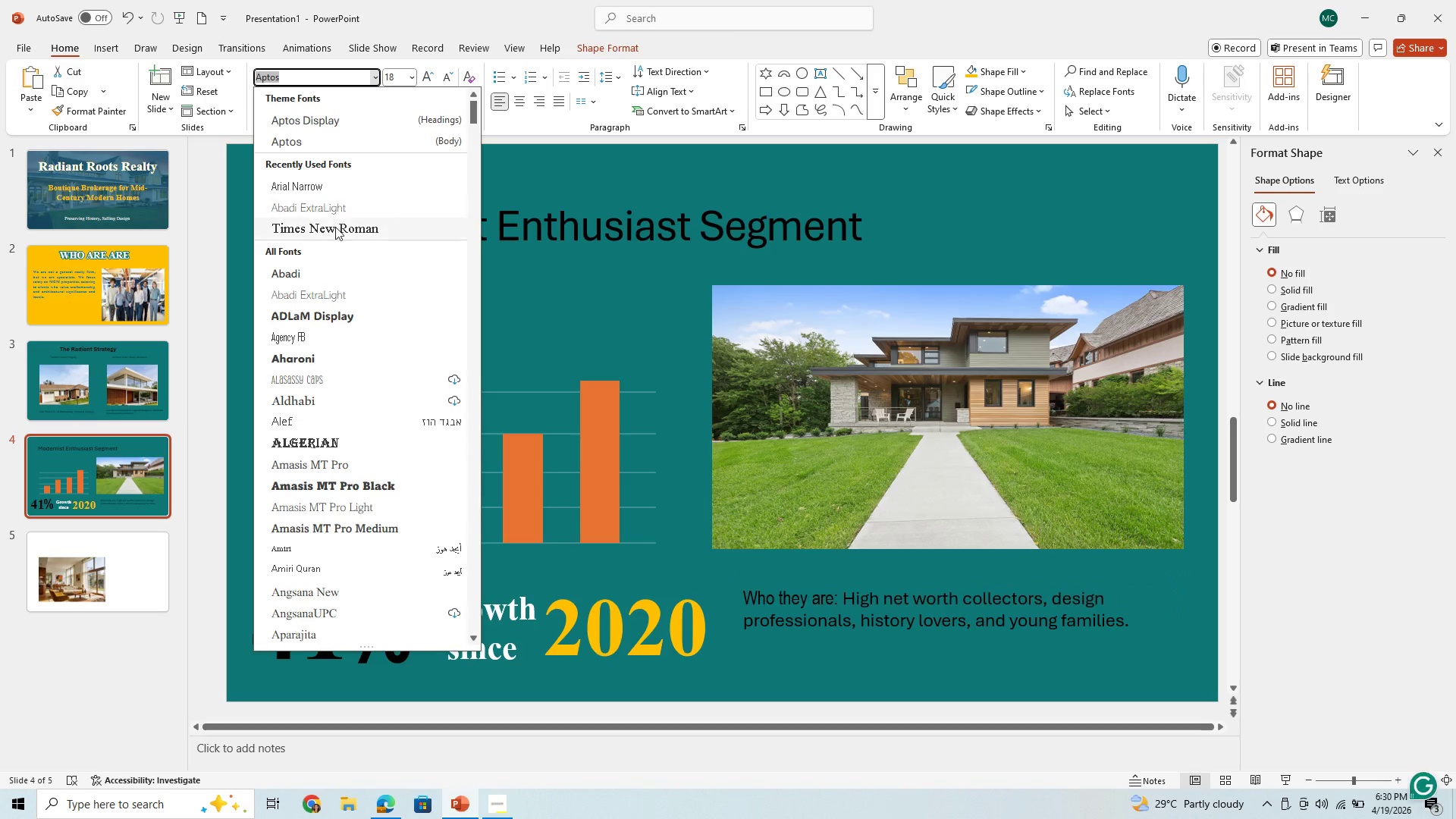 
left_click([336, 231])
 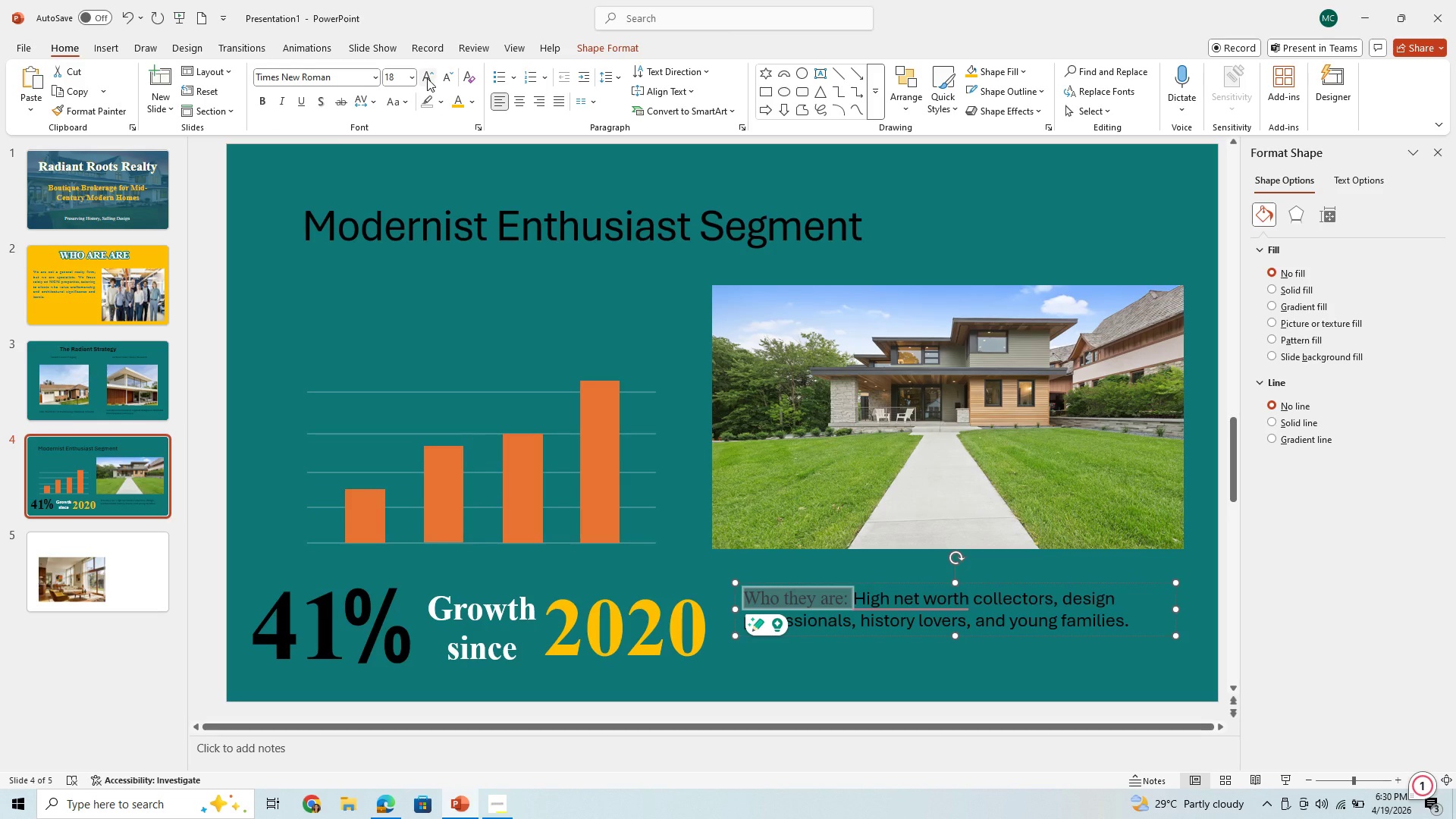 
left_click([411, 74])
 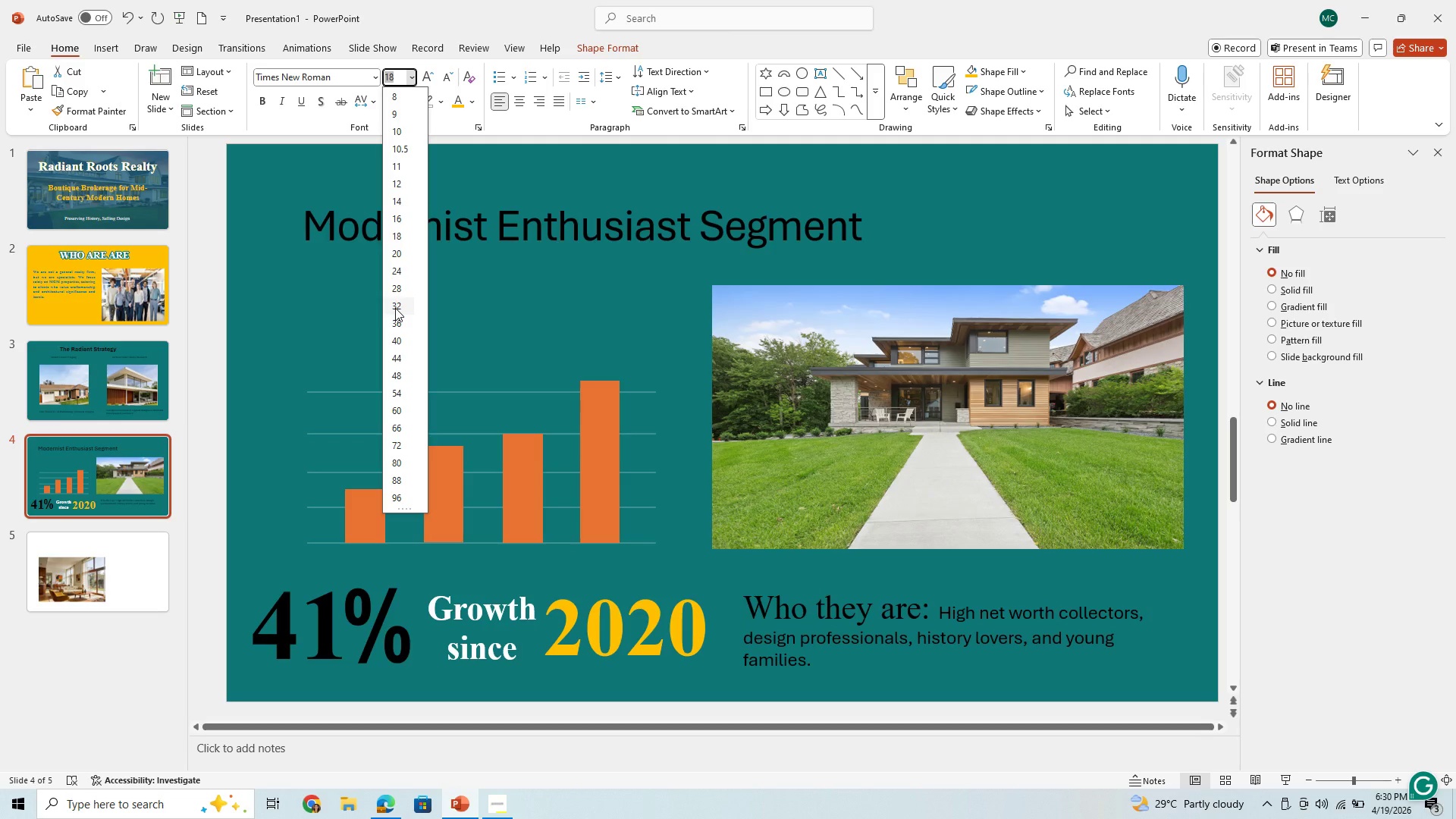 
left_click([395, 308])
 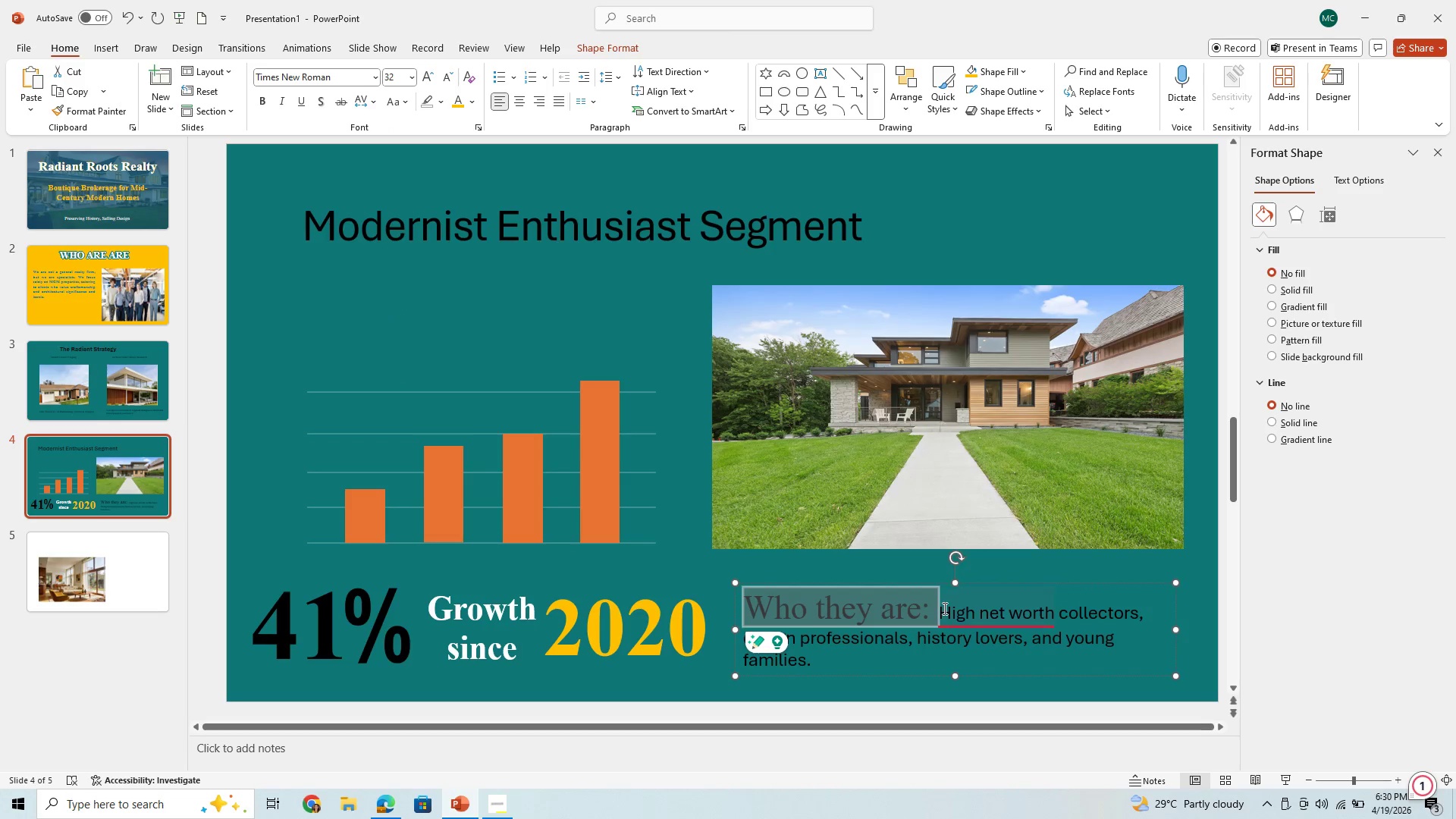 
left_click_drag(start_coordinate=[943, 608], to_coordinate=[843, 667])
 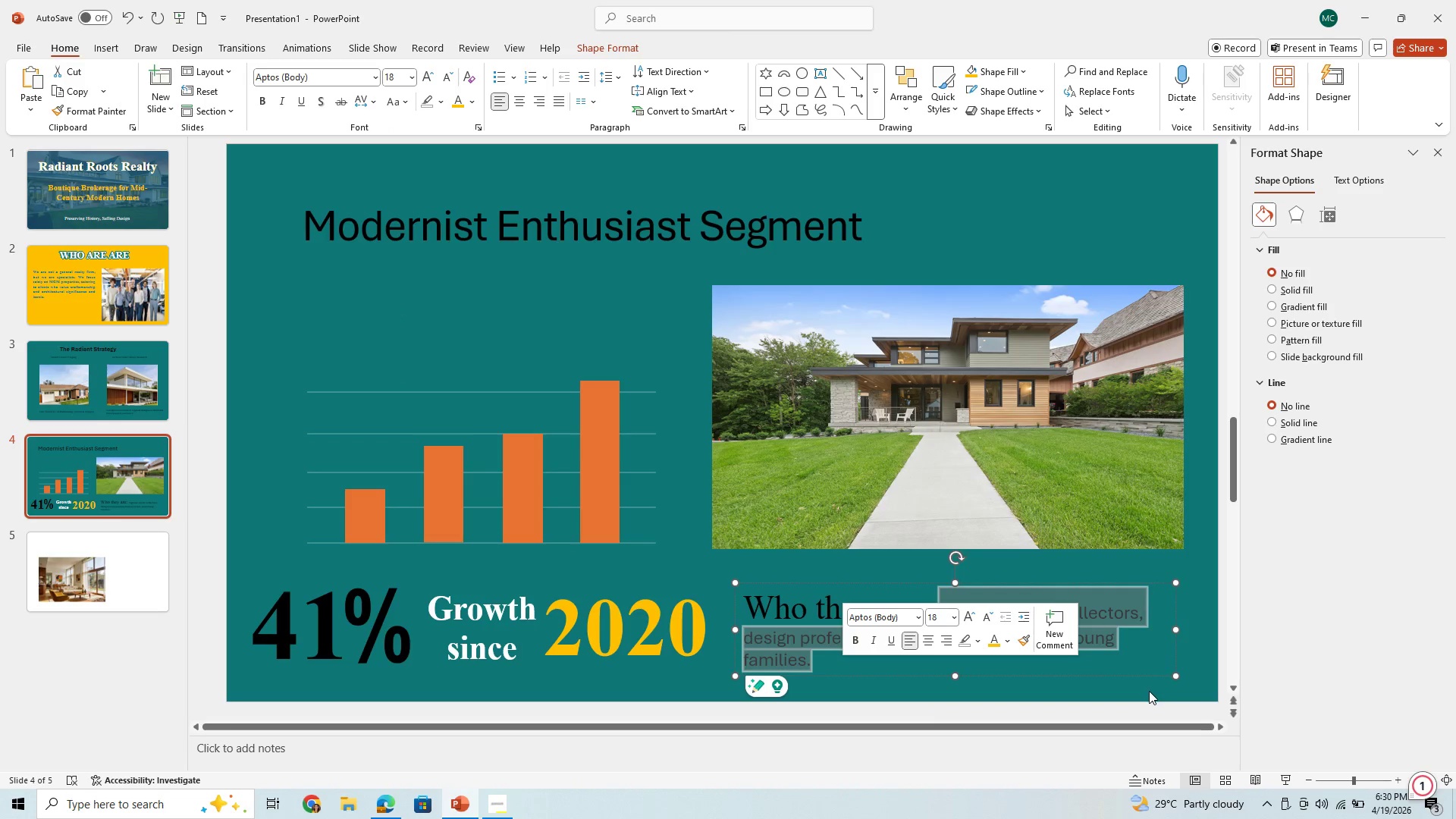 
key(Control+C)
 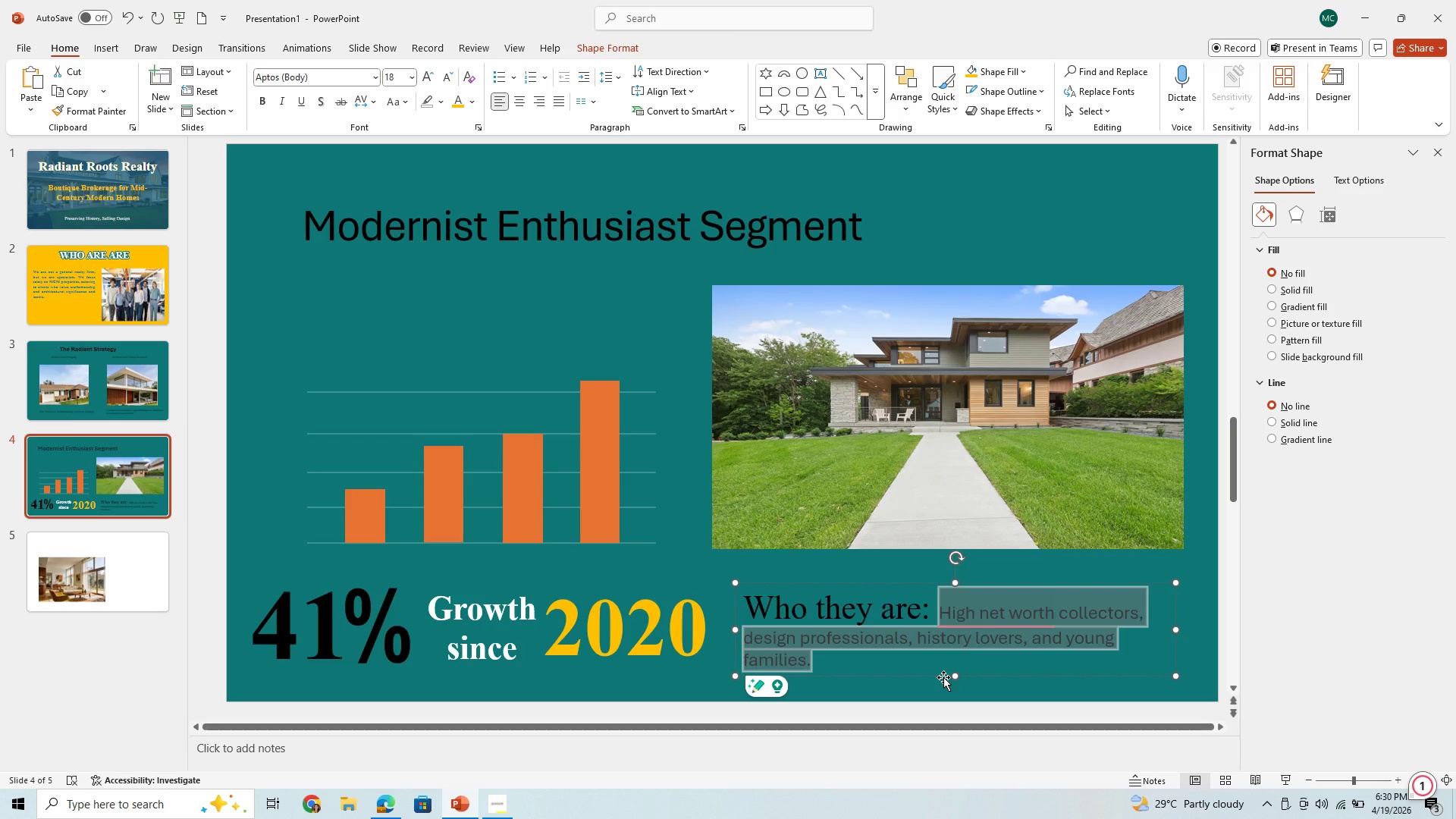 
wait(5.05)
 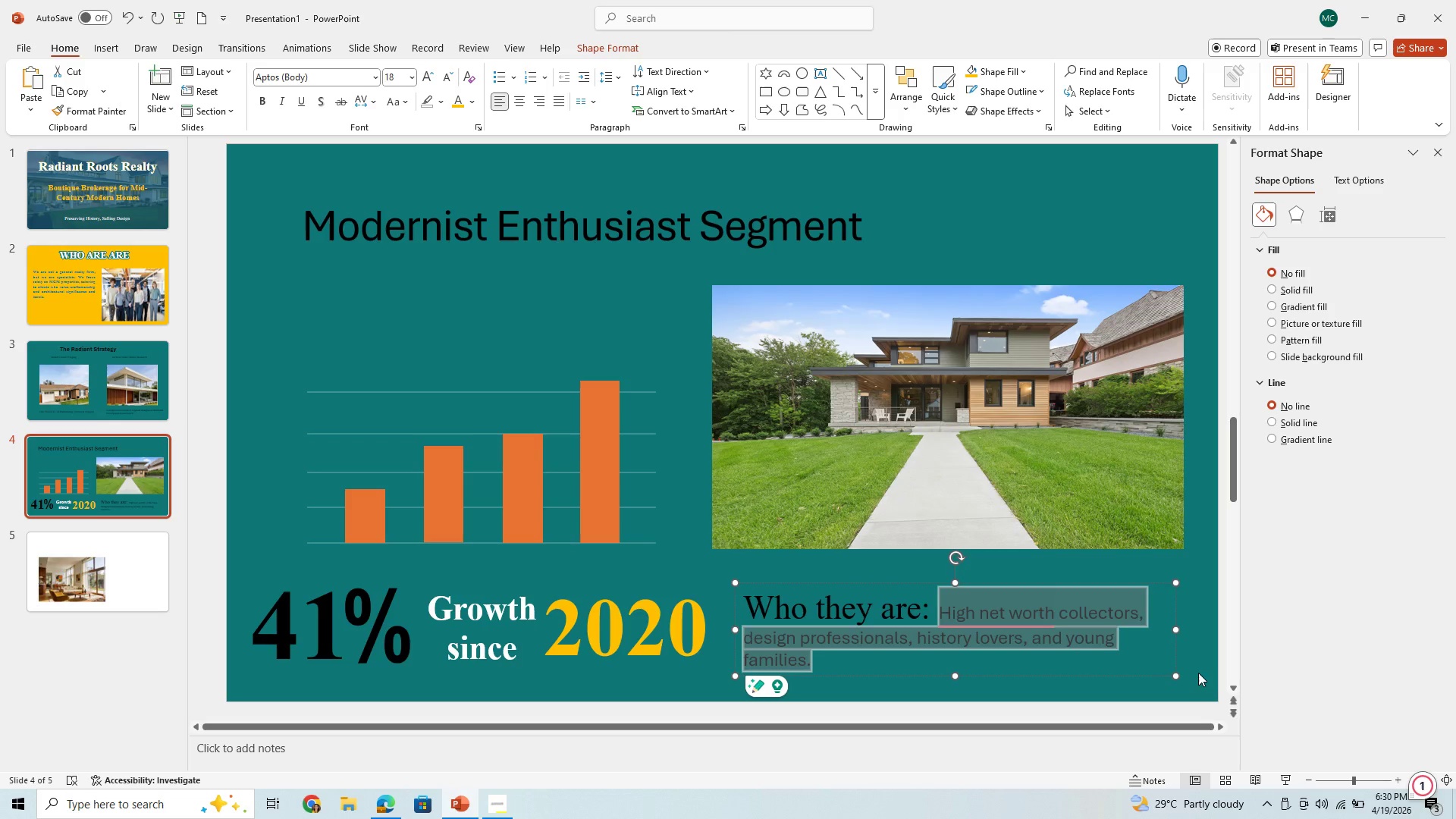 
left_click_drag(start_coordinate=[957, 679], to_coordinate=[961, 682])
 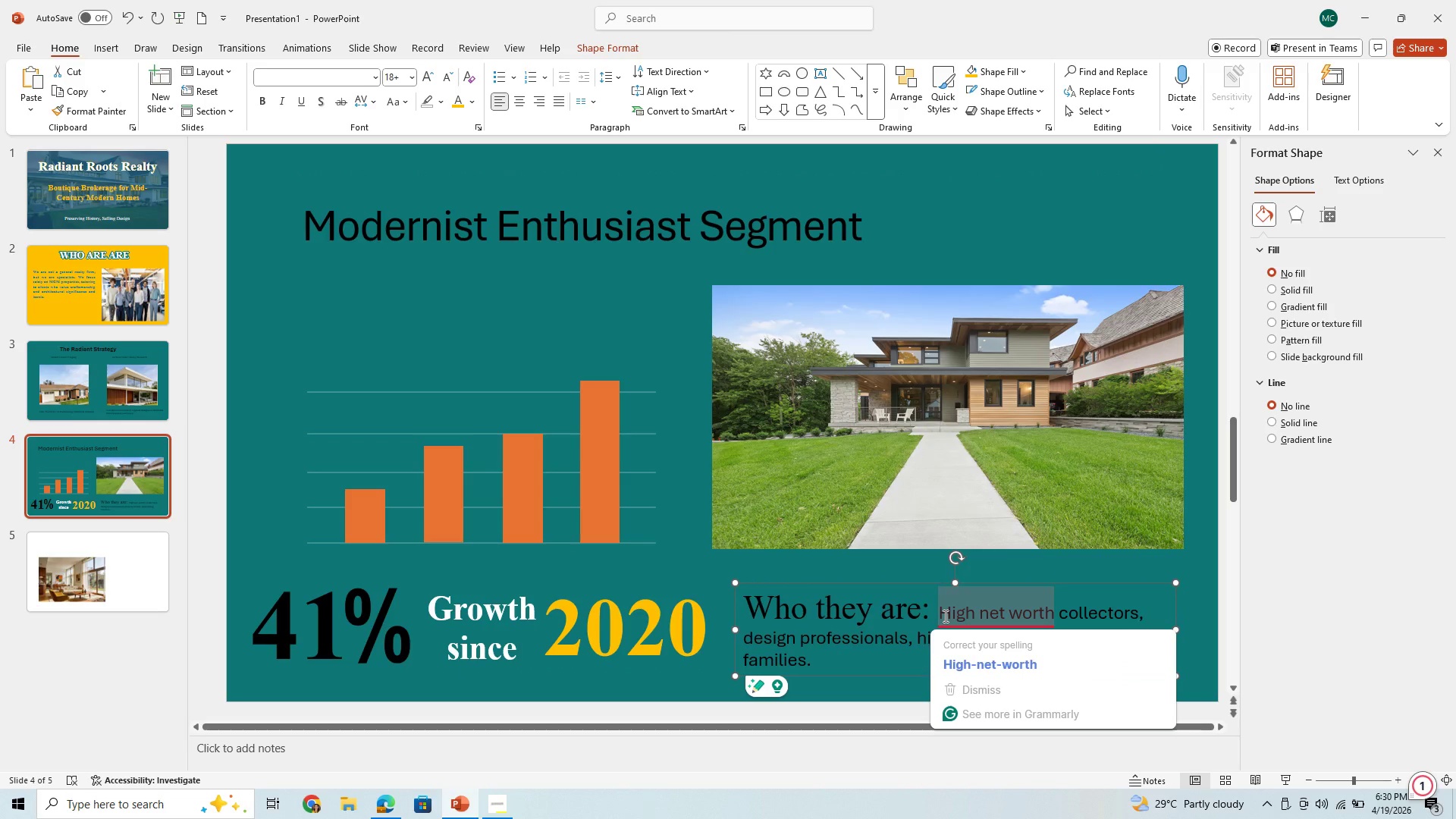 
left_click_drag(start_coordinate=[944, 616], to_coordinate=[954, 659])
 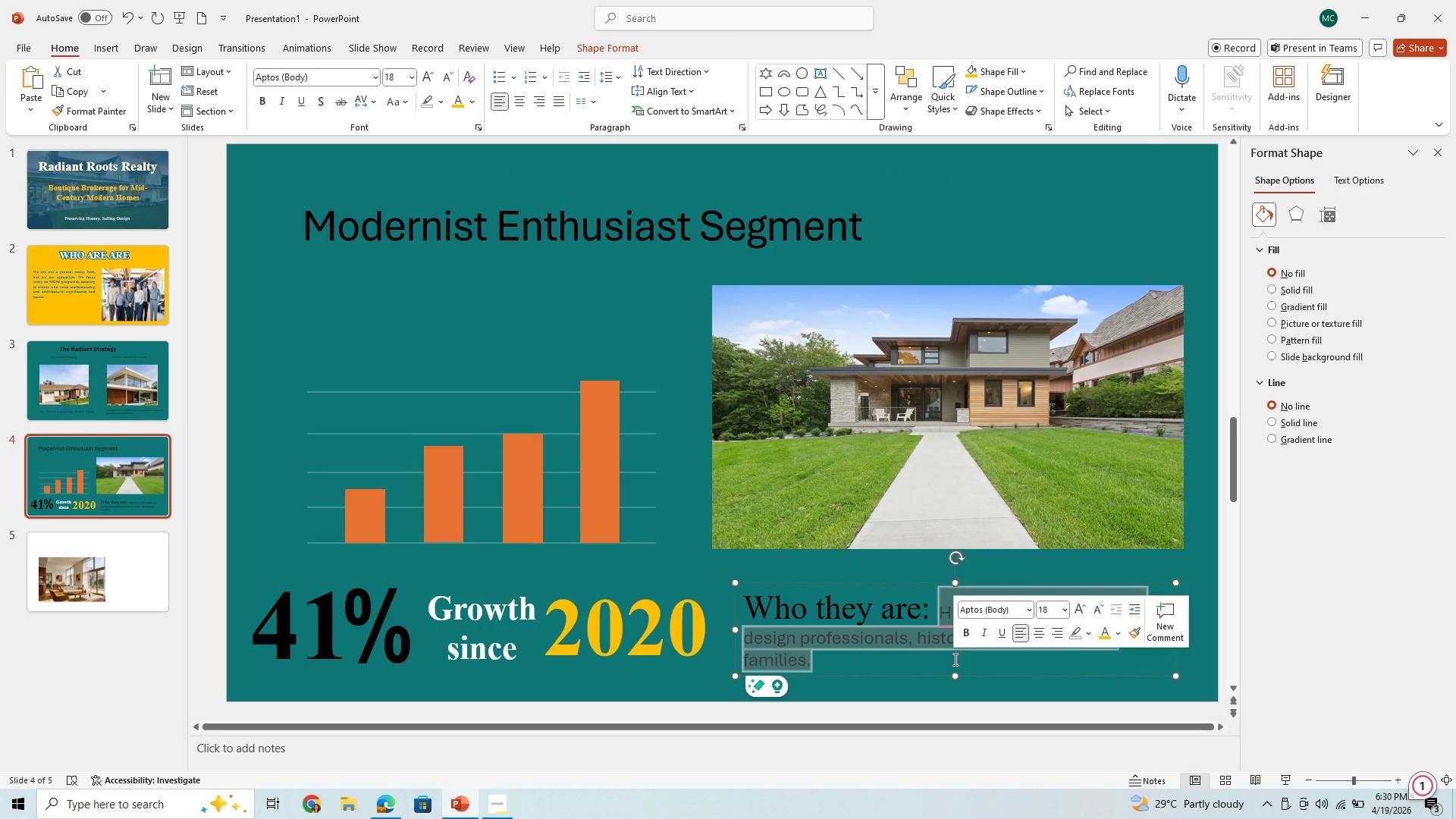 
key(Backspace)
 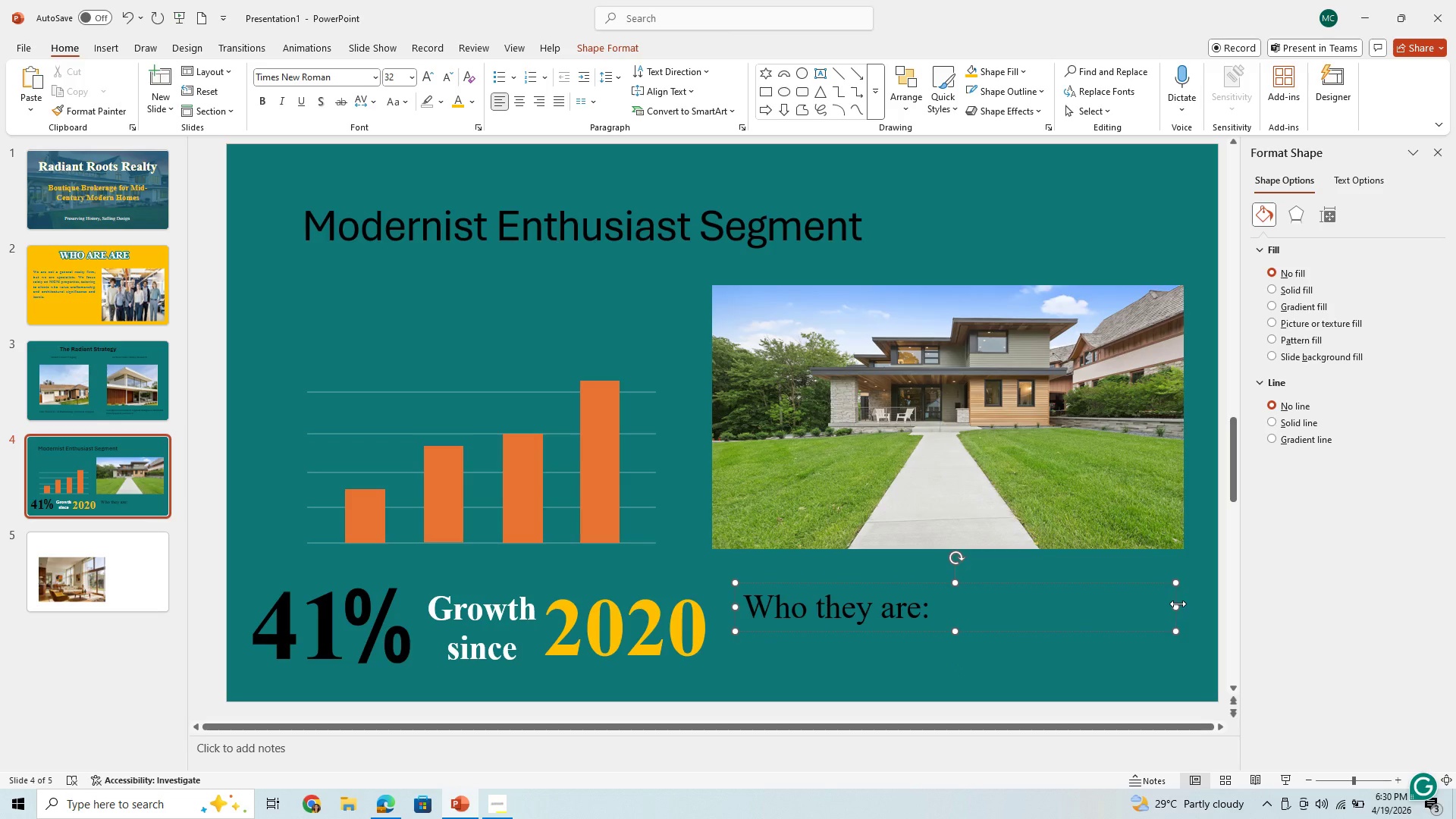 
left_click_drag(start_coordinate=[1178, 606], to_coordinate=[938, 620])
 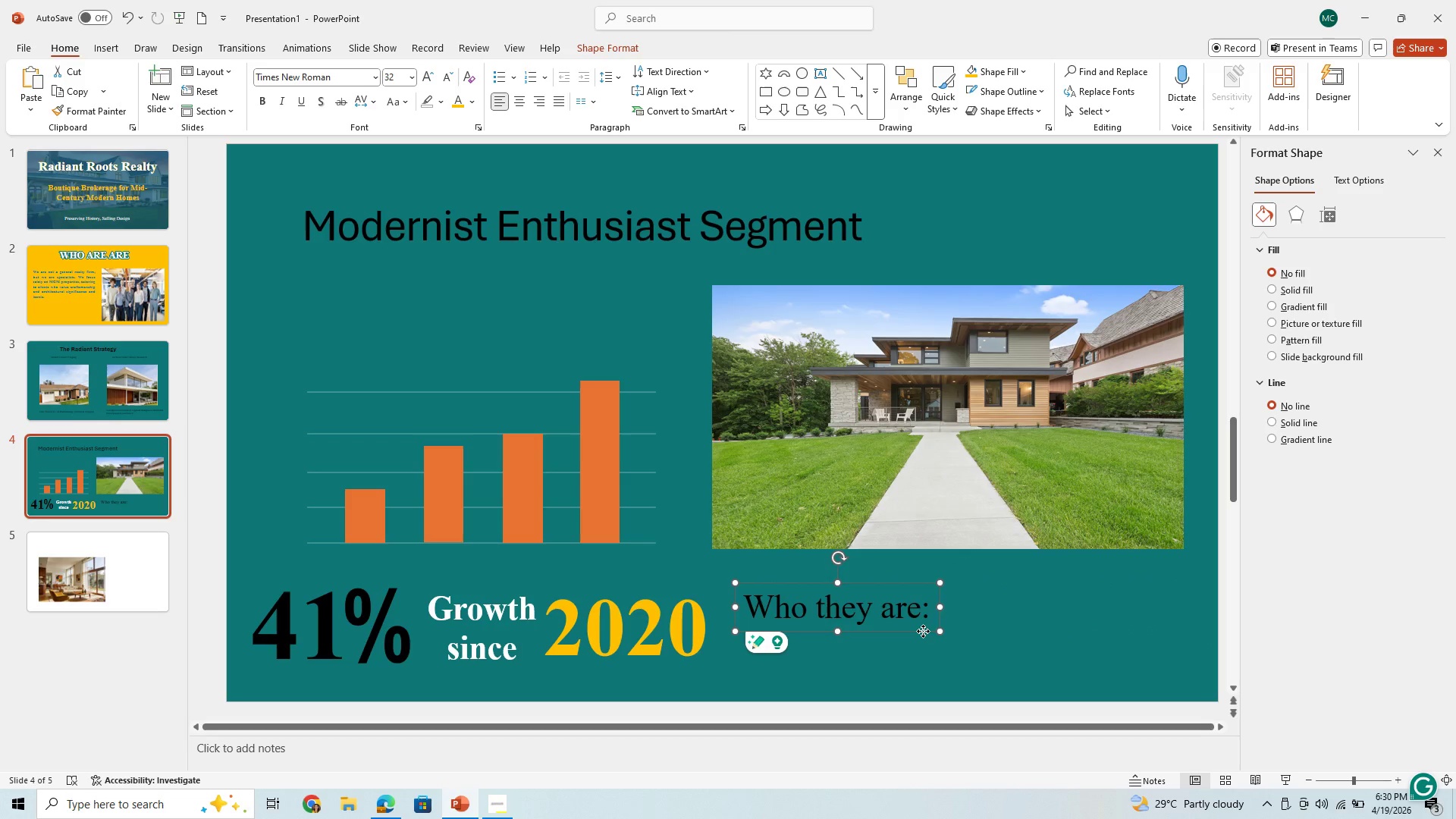 
left_click([923, 631])
 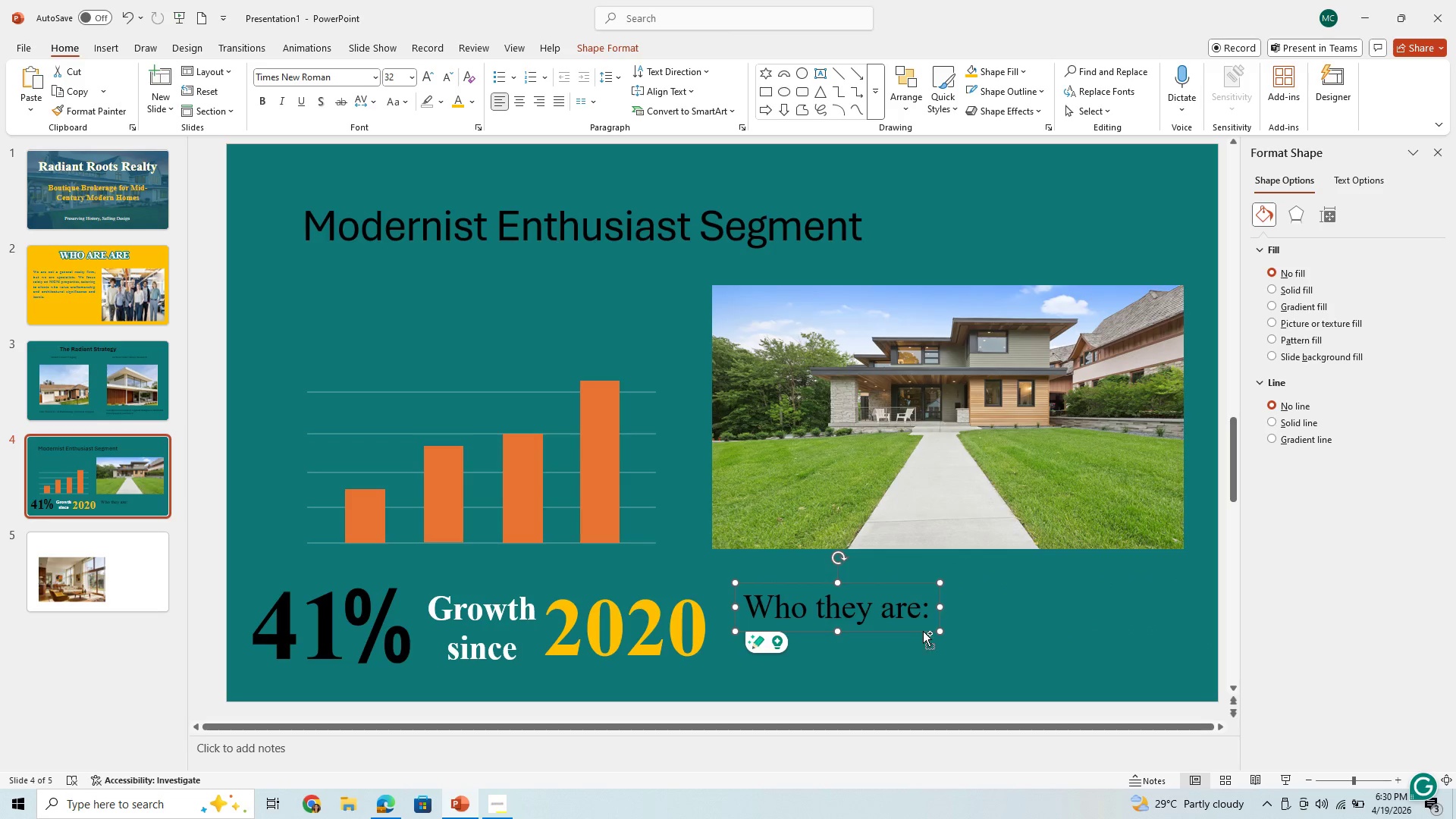 
key(Control+C)
 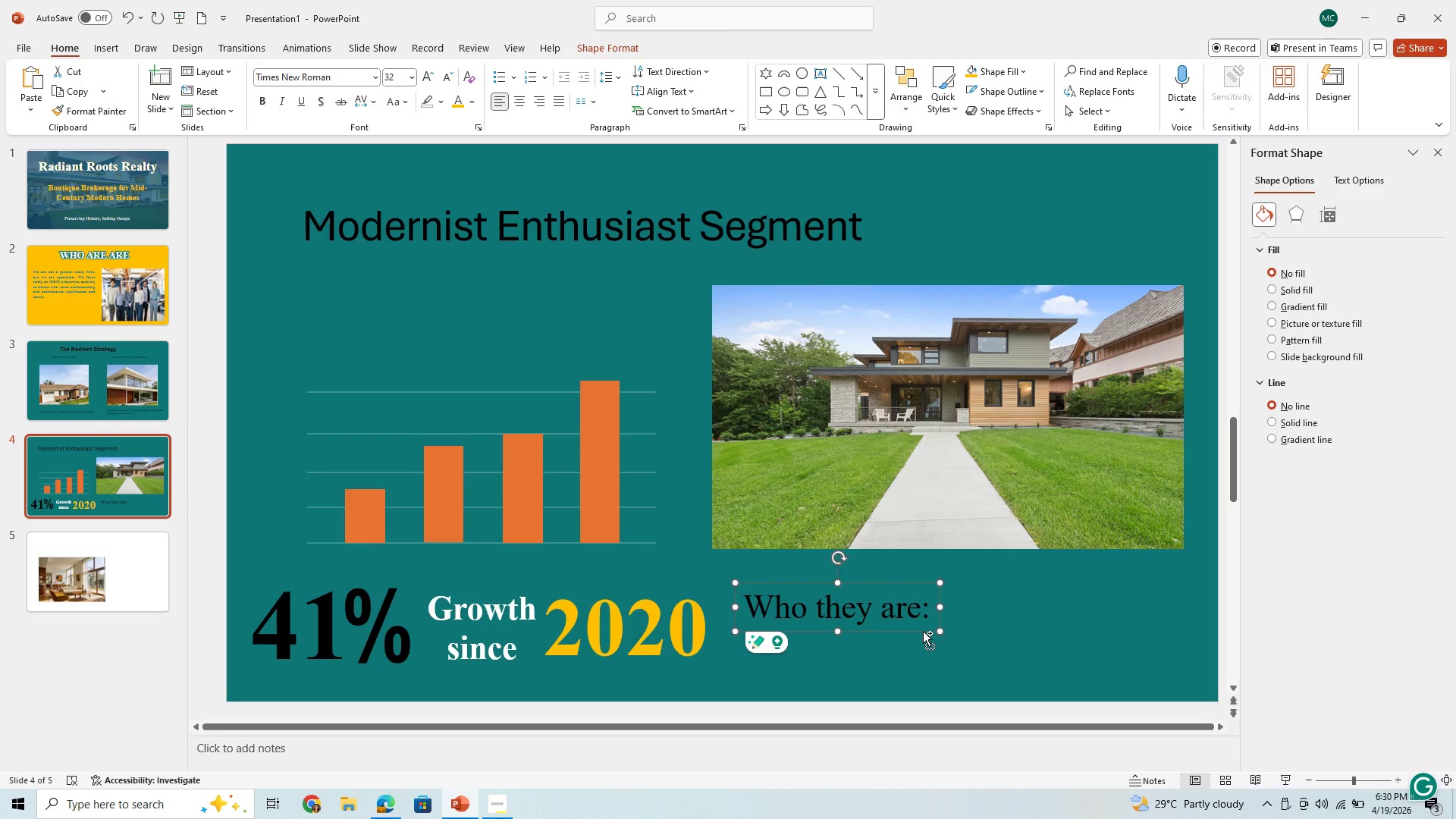 
key(Control+V)
 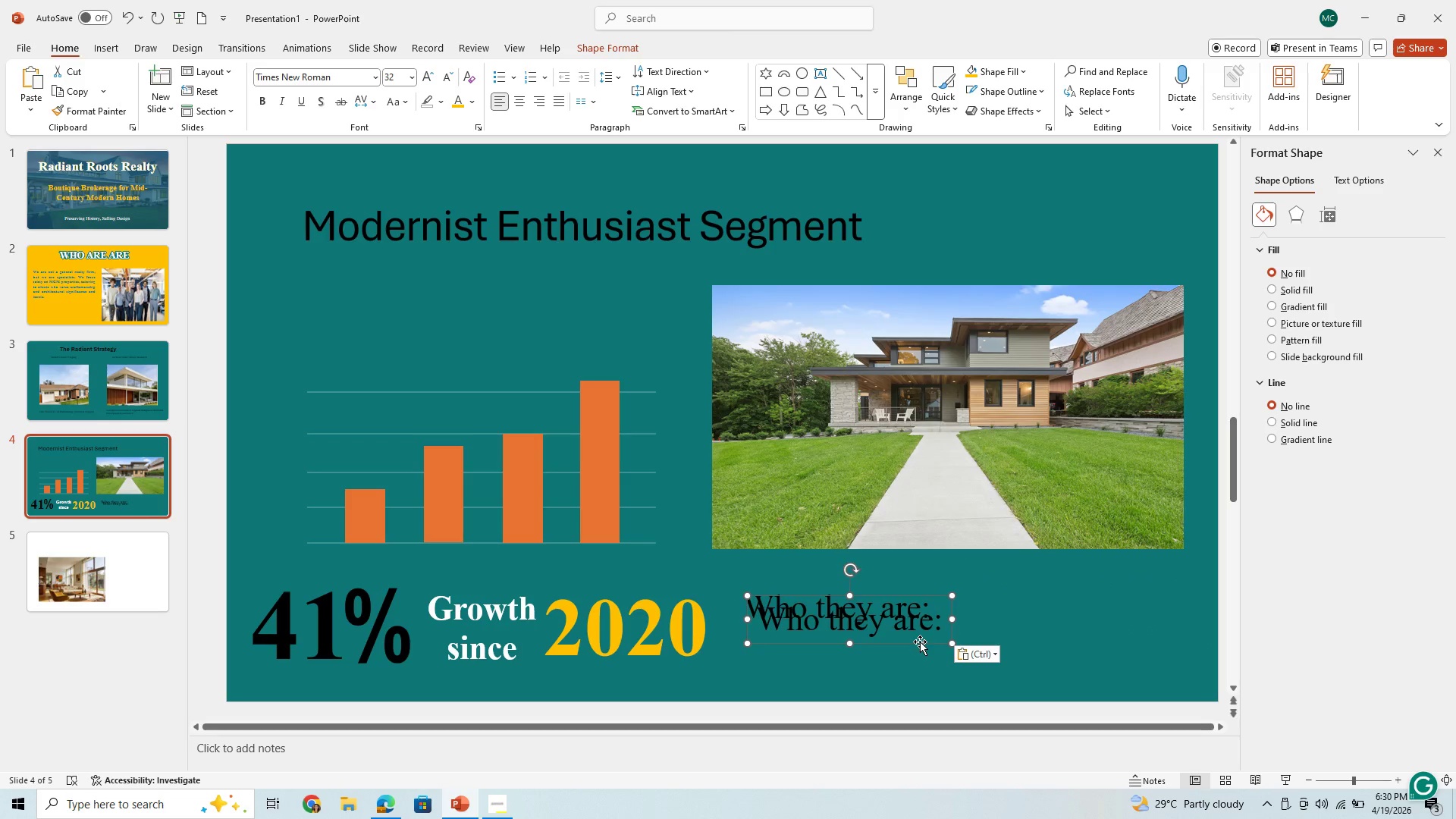 
left_click_drag(start_coordinate=[920, 642], to_coordinate=[1008, 671])
 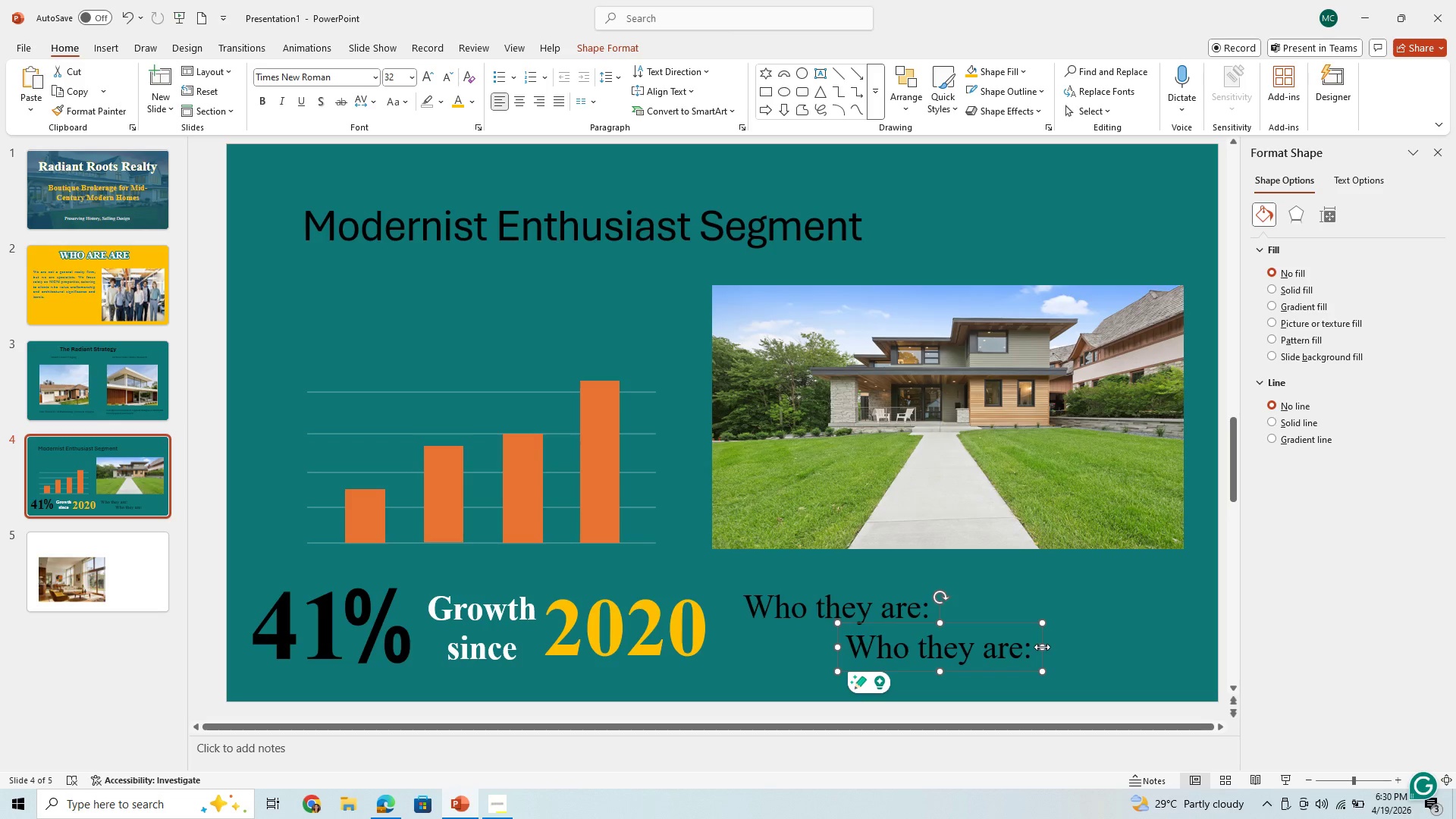 
left_click_drag(start_coordinate=[1042, 647], to_coordinate=[1172, 675])
 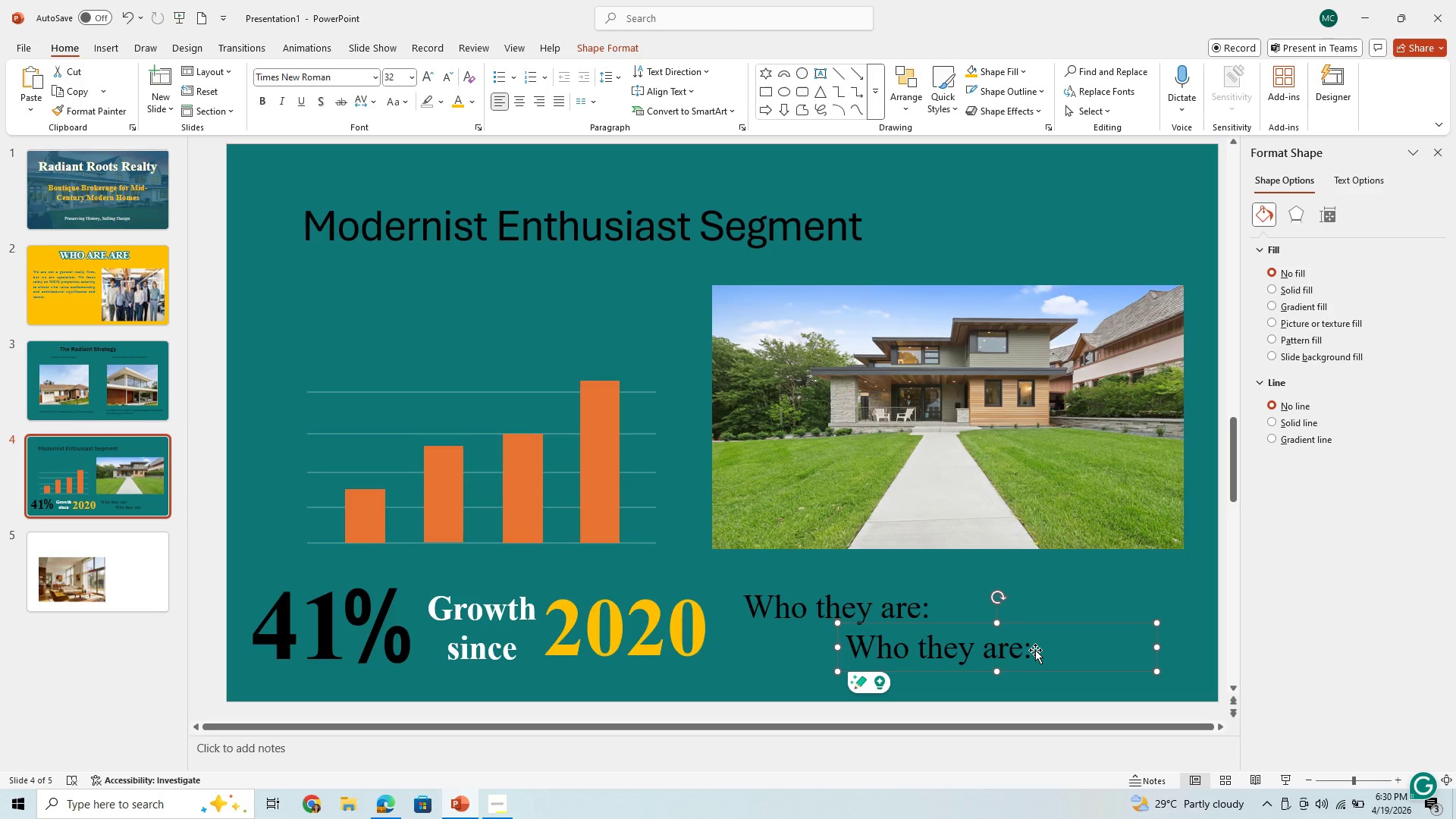 
left_click([1034, 647])
 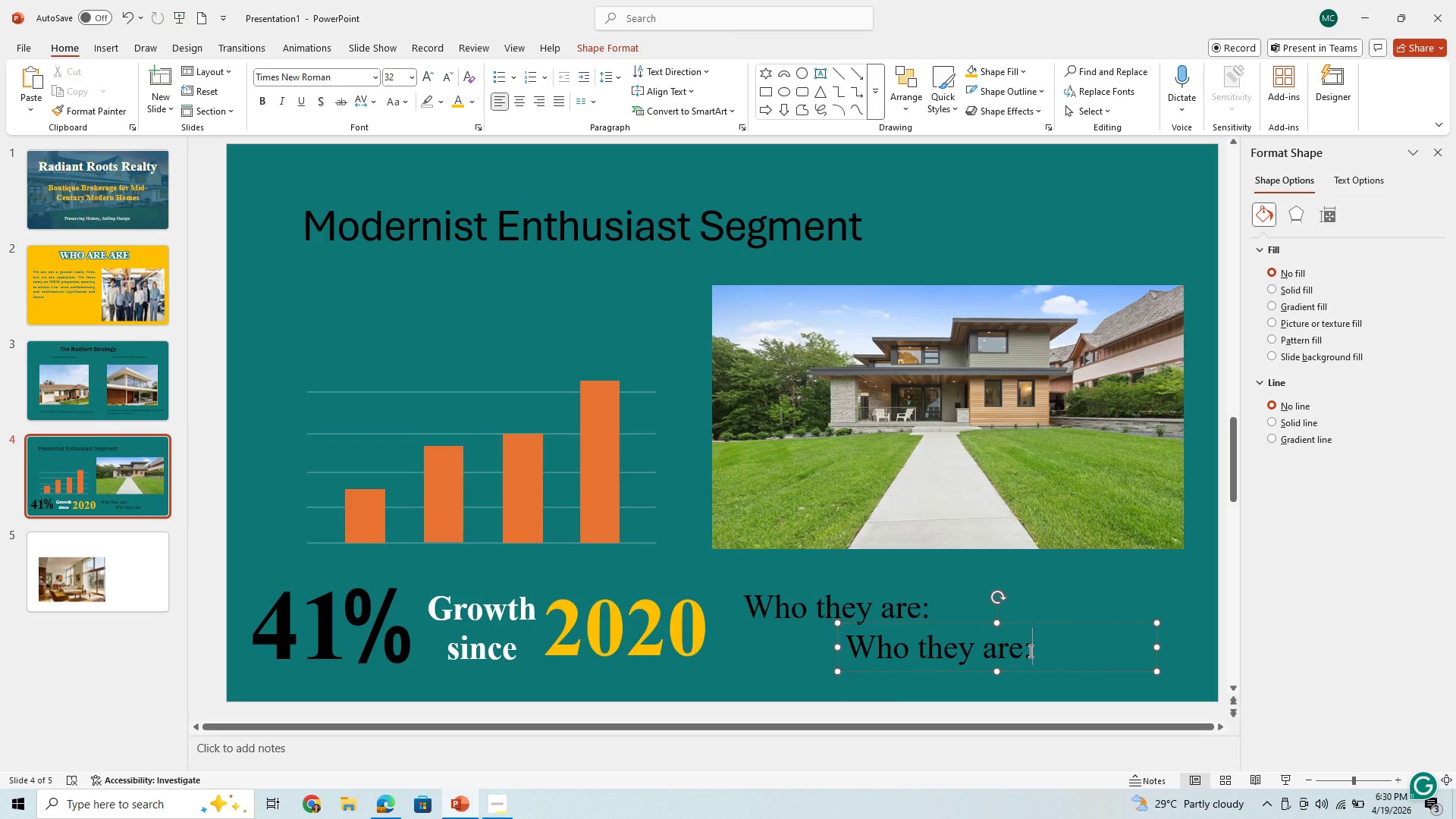 
left_click([1029, 651])
 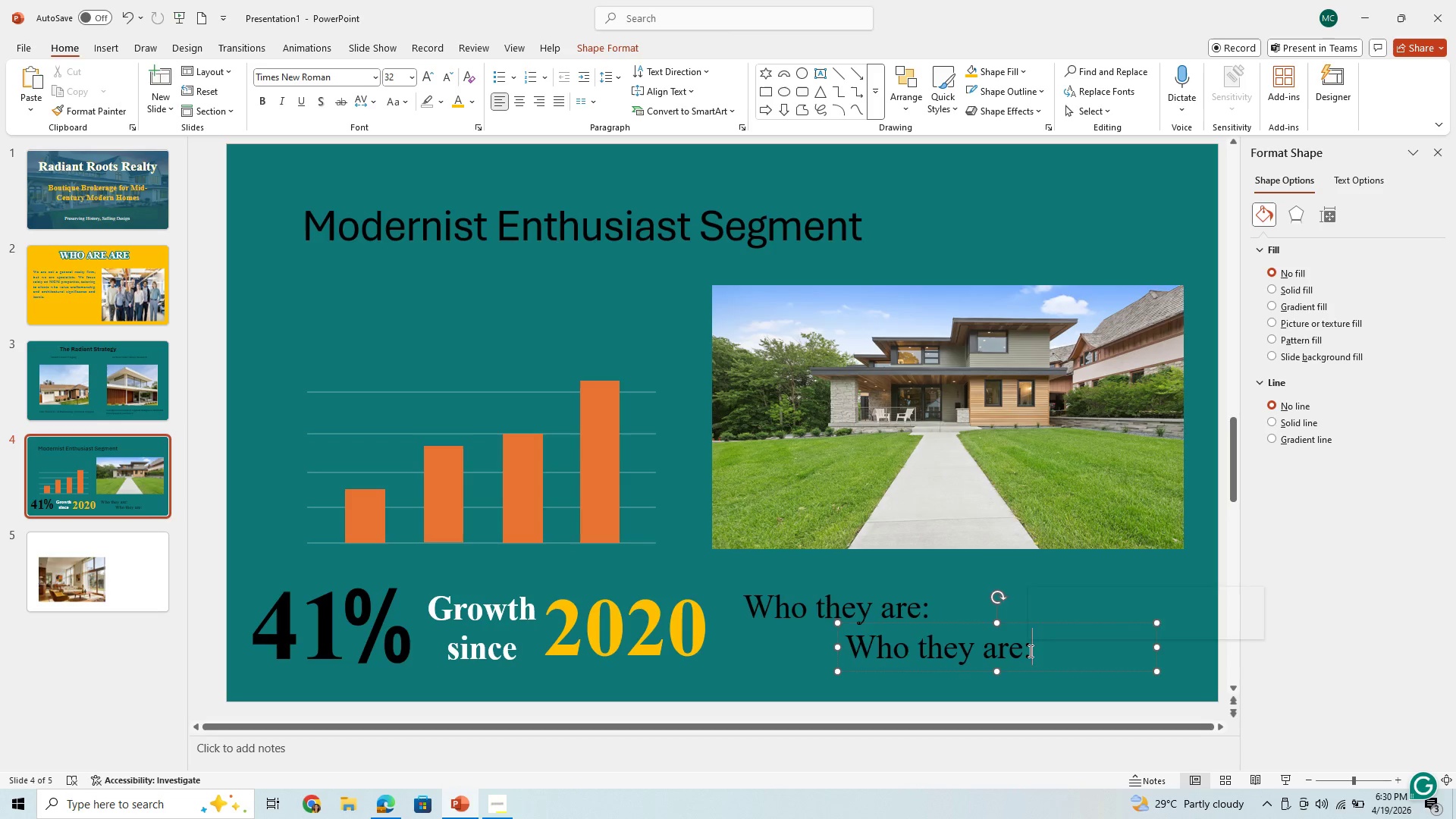 
left_click_drag(start_coordinate=[1029, 651], to_coordinate=[871, 665])
 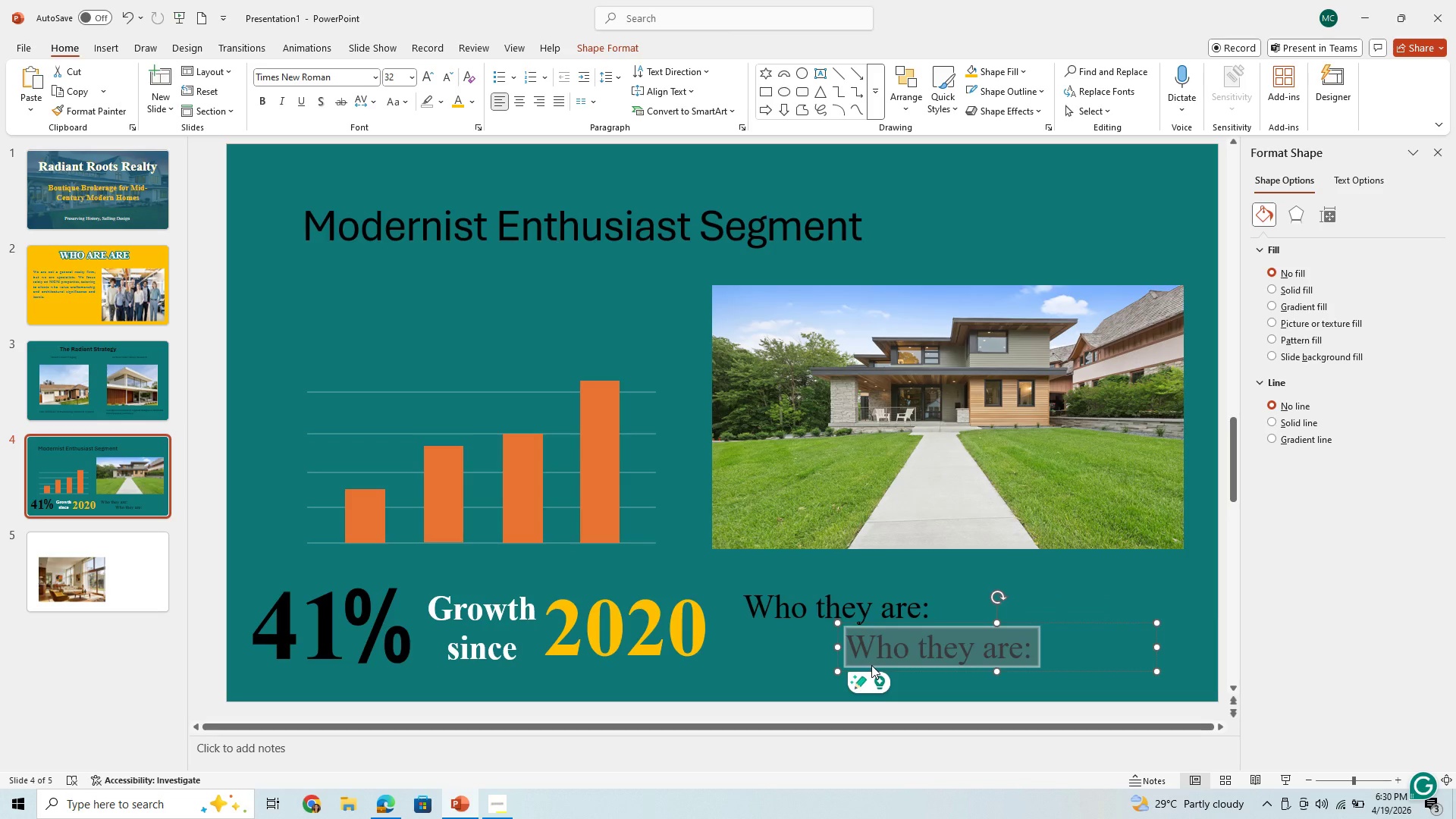 
key(Control+V)
 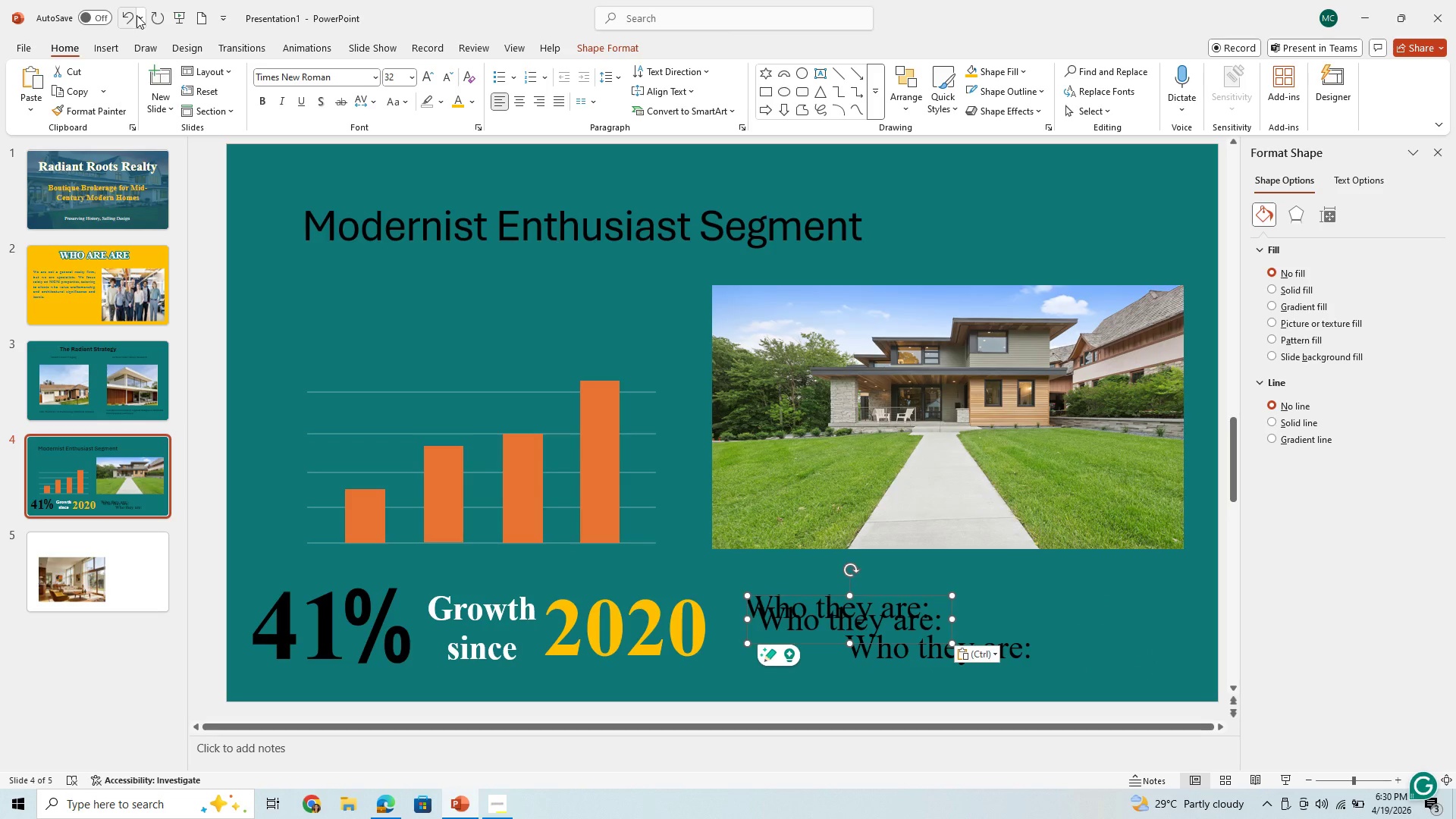 
double_click([125, 11])
 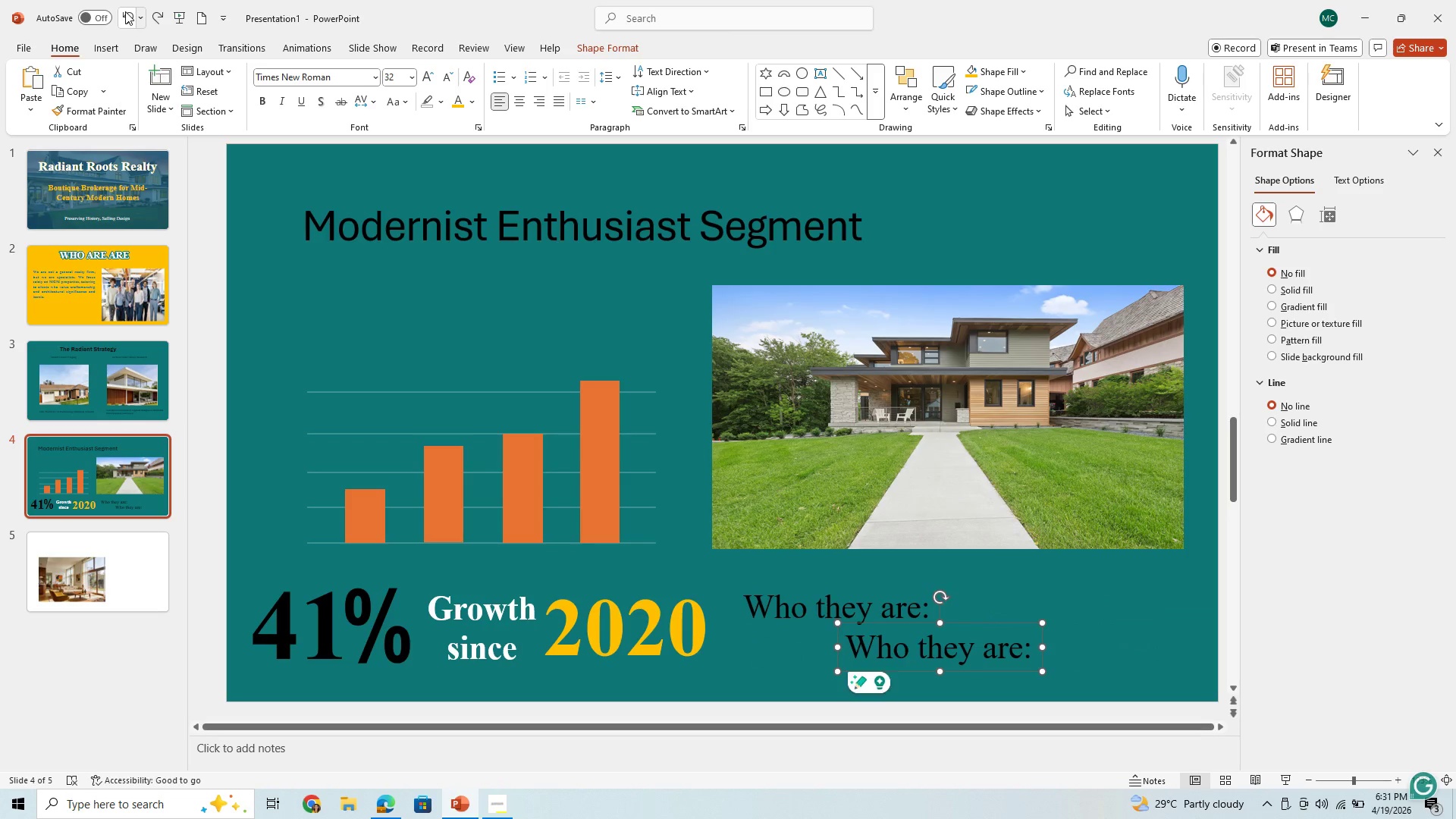 
triple_click([125, 11])
 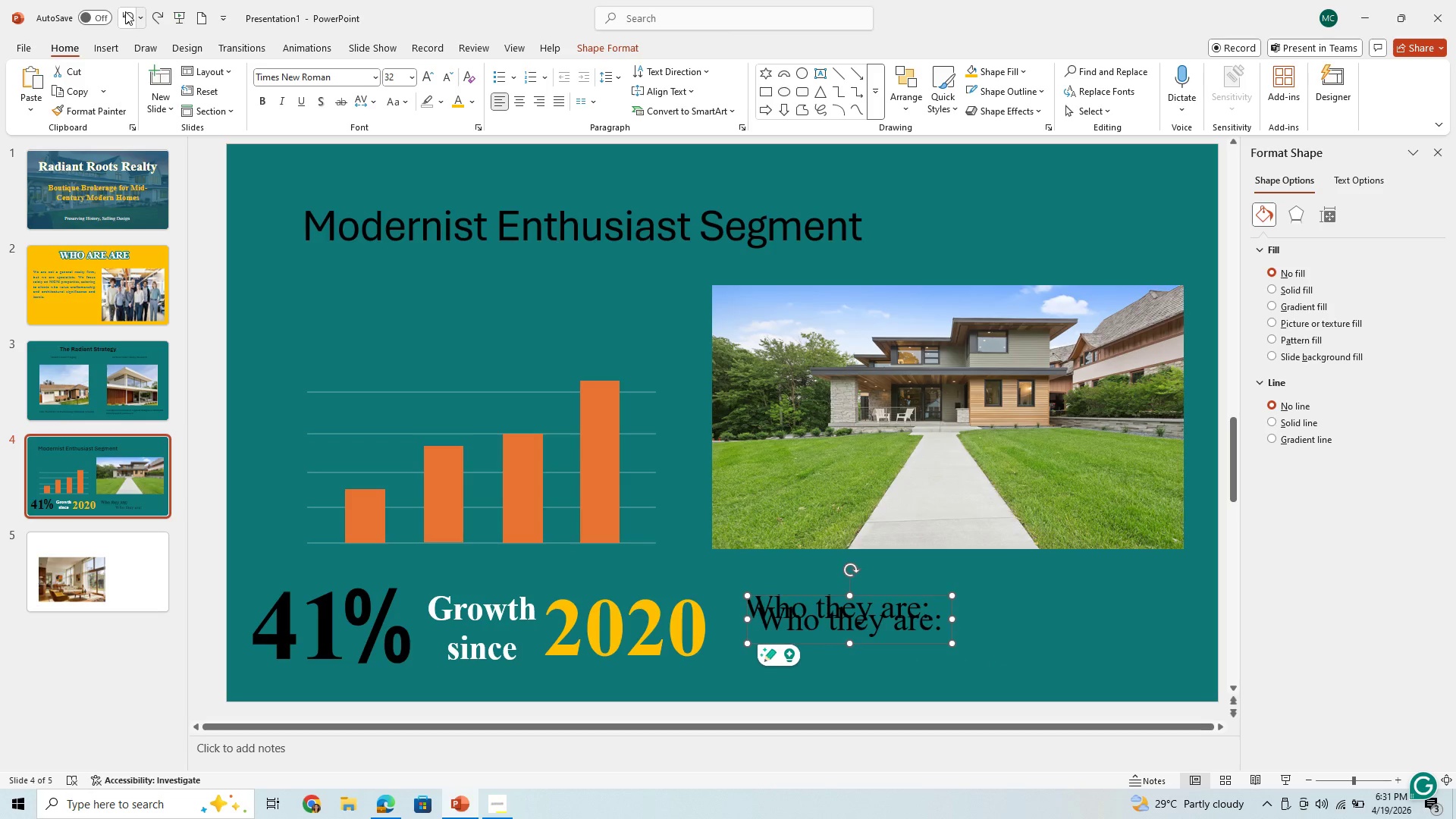 
left_click([125, 11])
 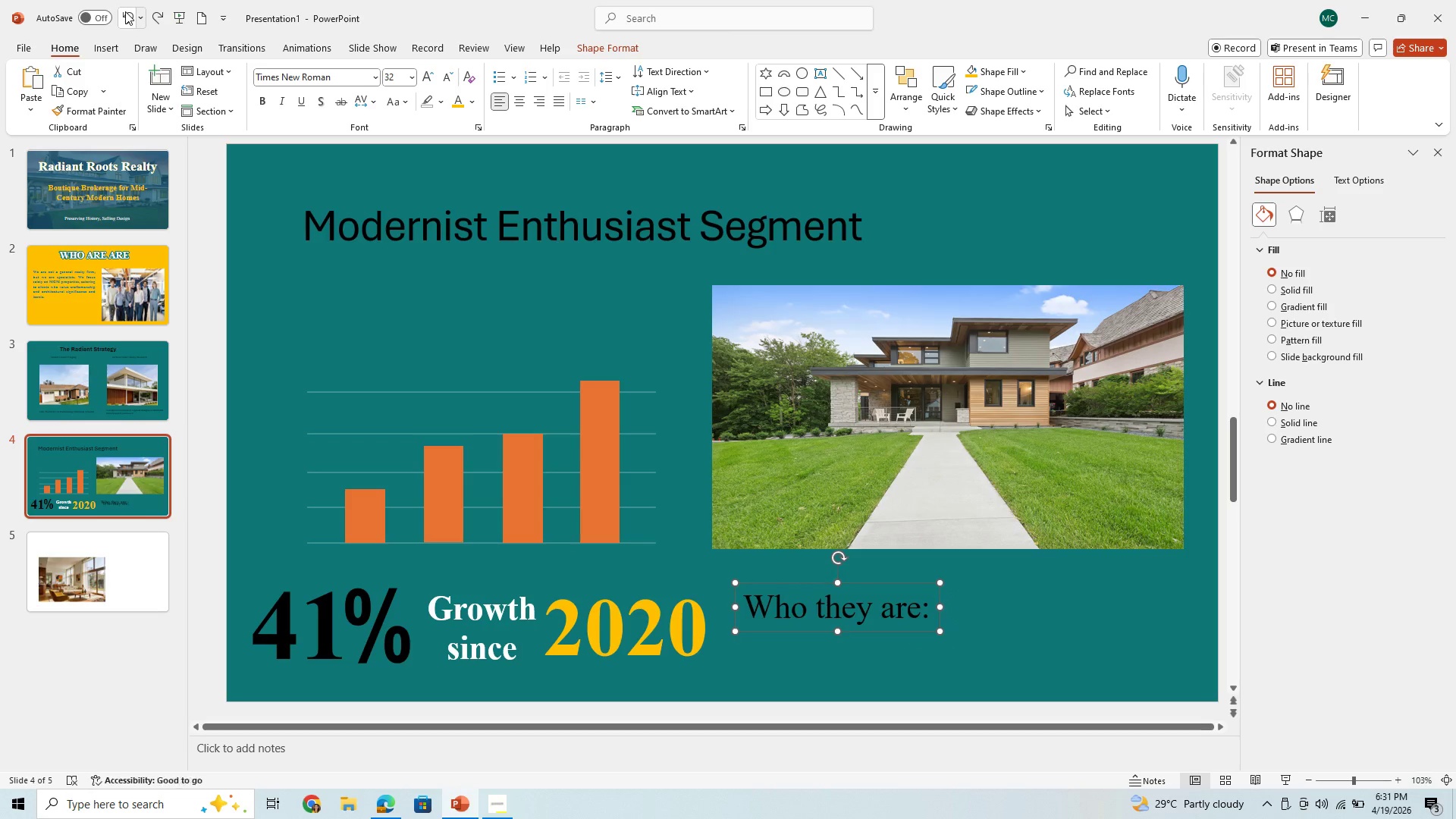 
left_click([125, 11])
 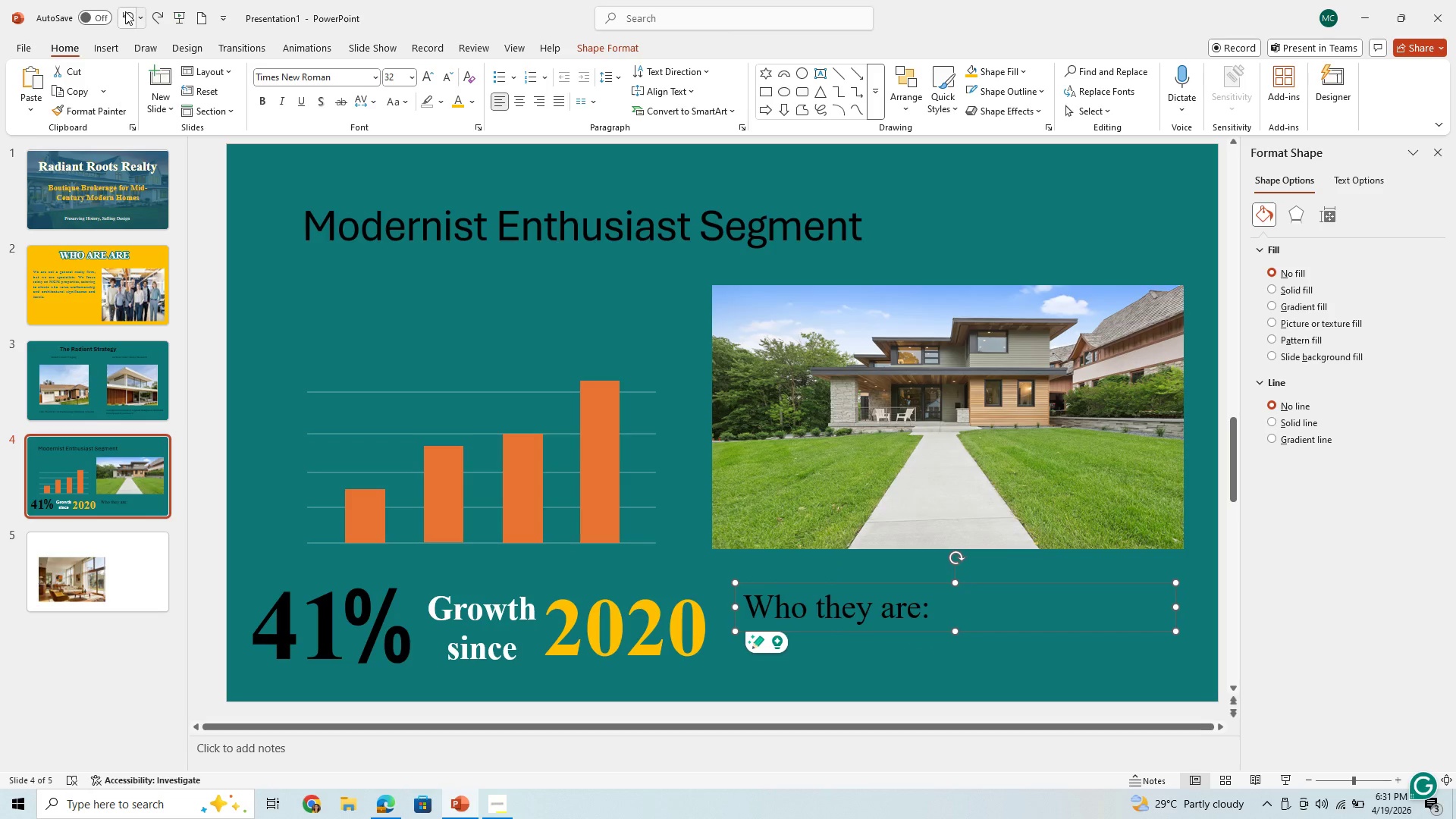 
left_click([125, 11])
 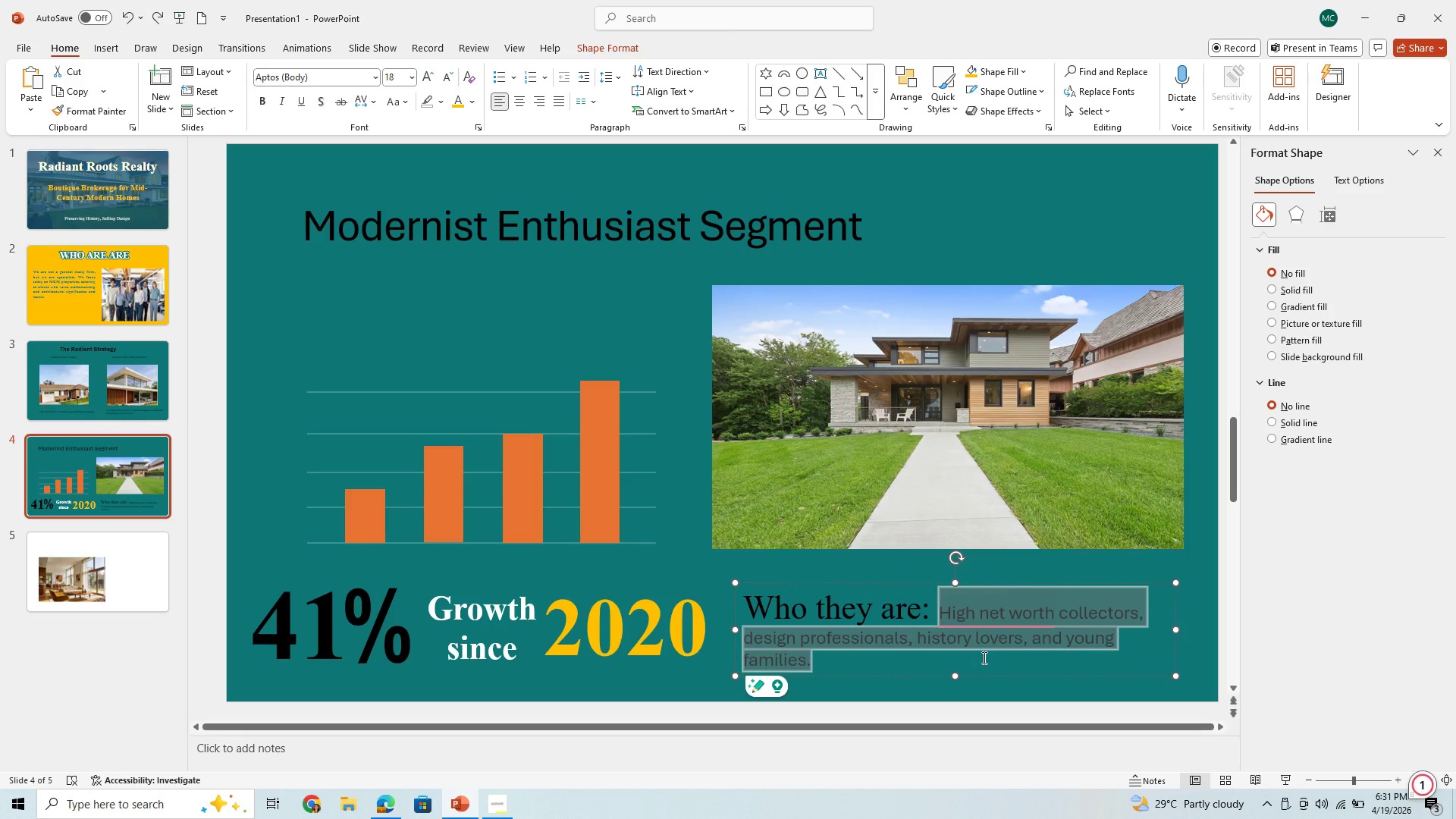 
hold_key(key=ControlLeft, duration=0.73)
 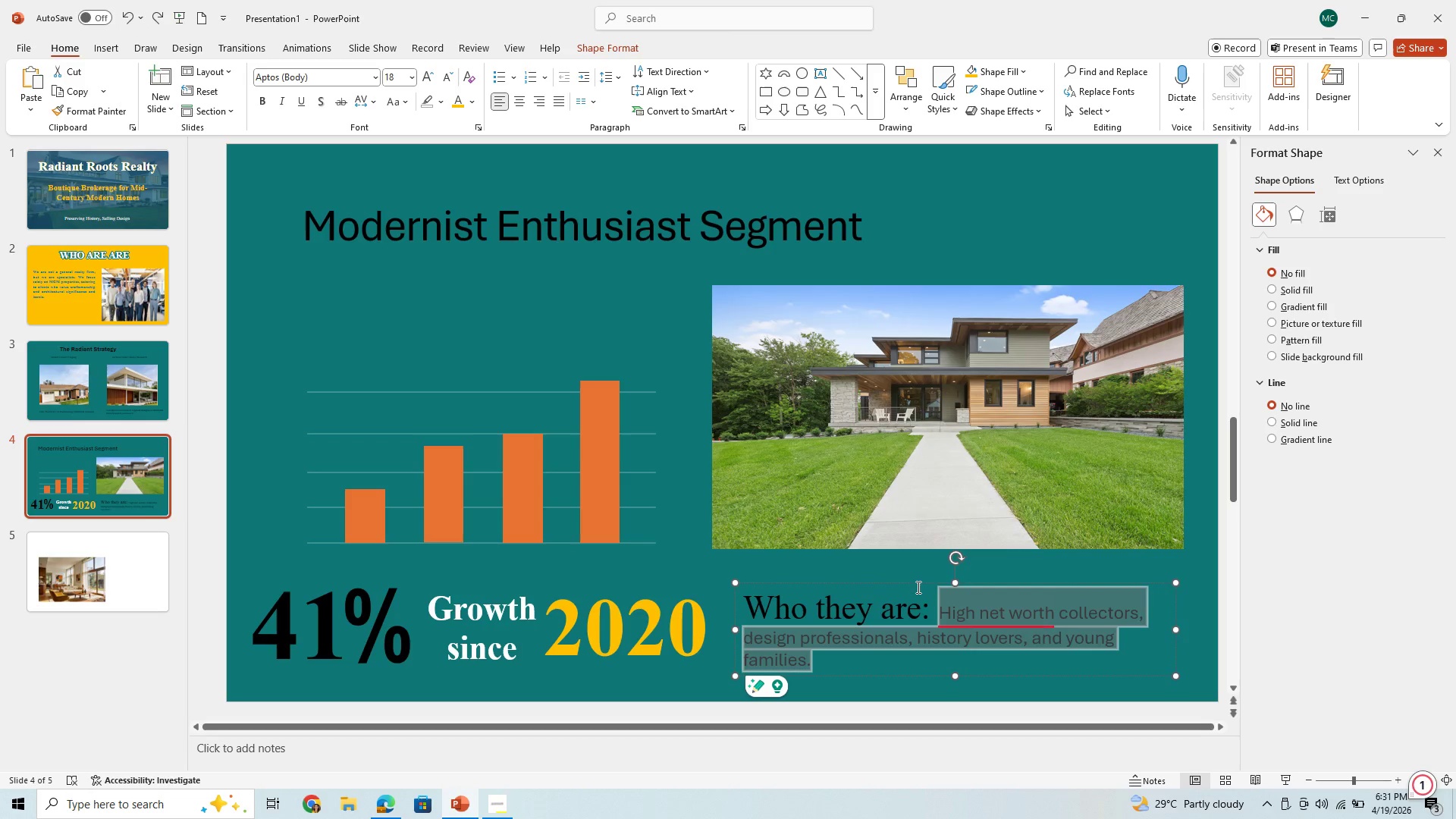 
hold_key(key=C, duration=0.31)
 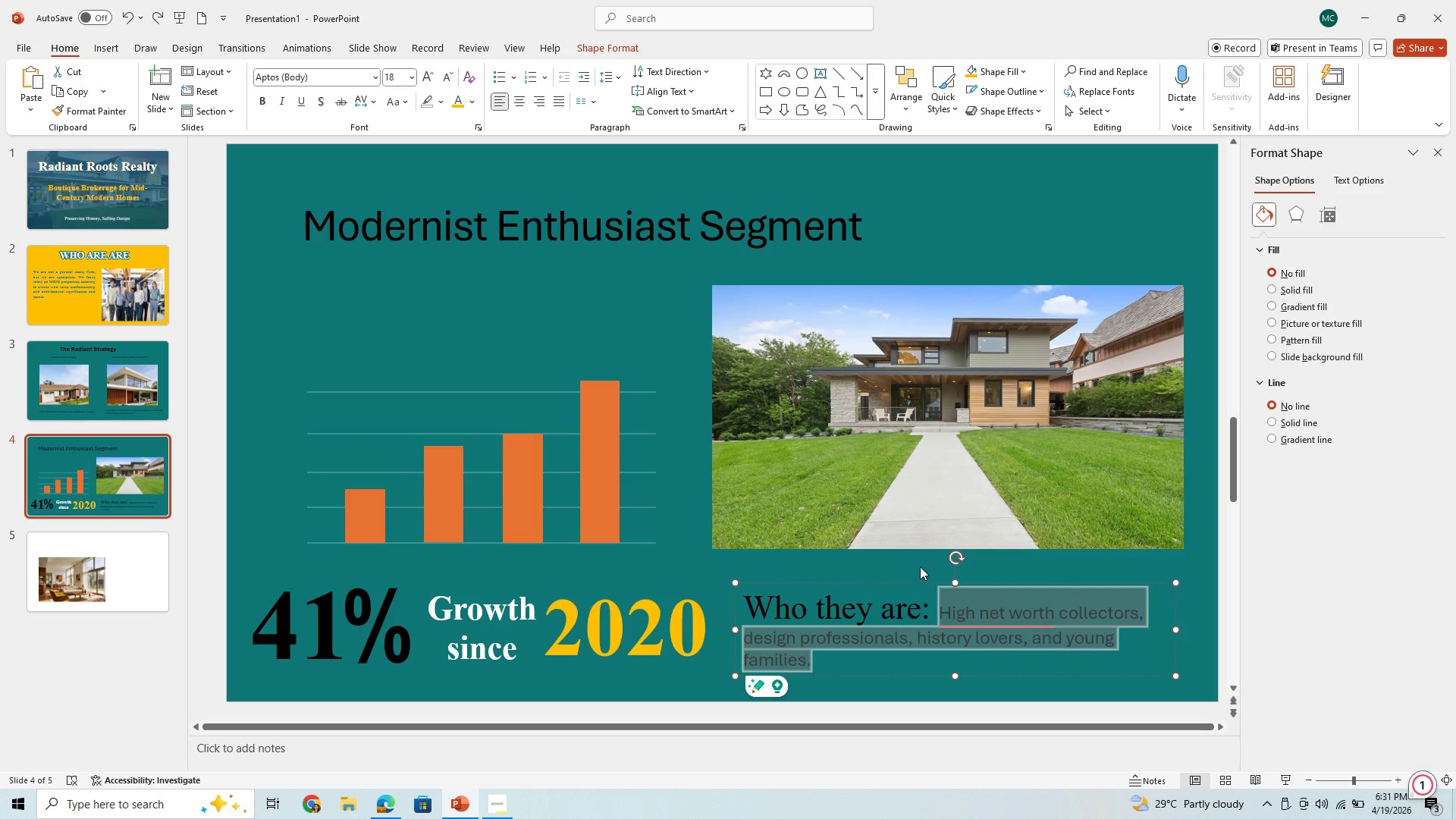 
key(Backspace)
 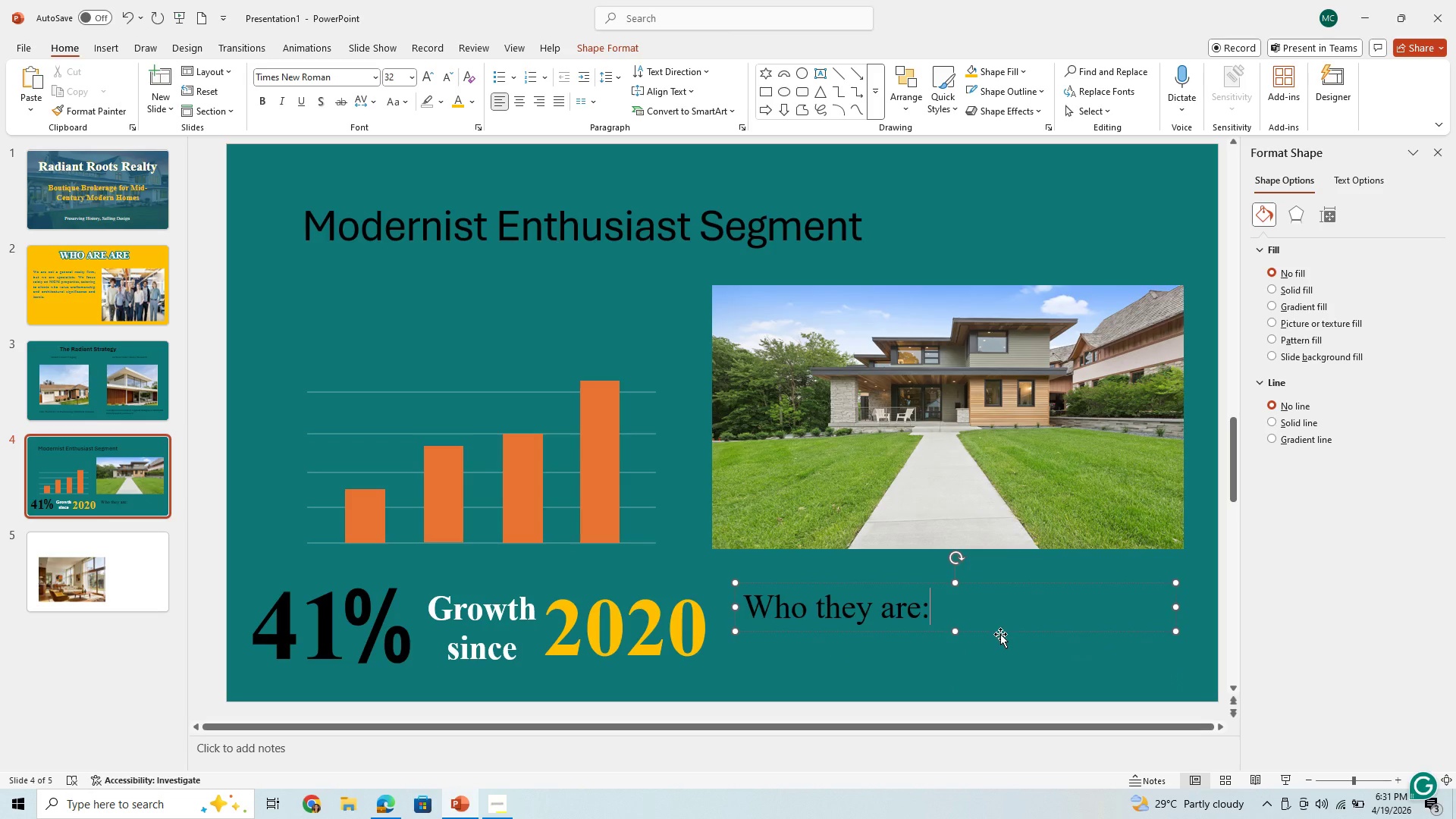 
left_click([1000, 634])
 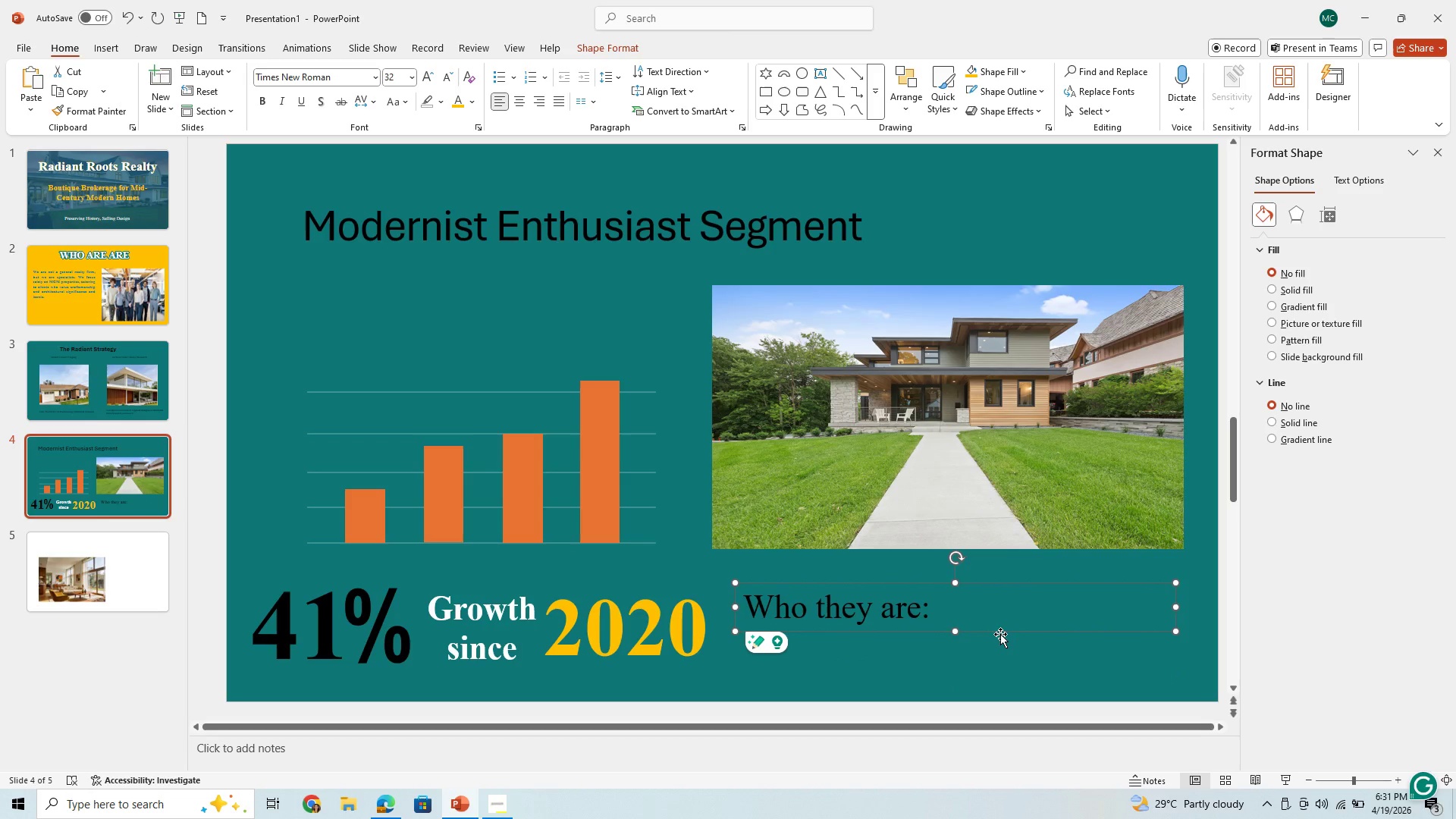 
hold_key(key=ControlLeft, duration=1.5)
 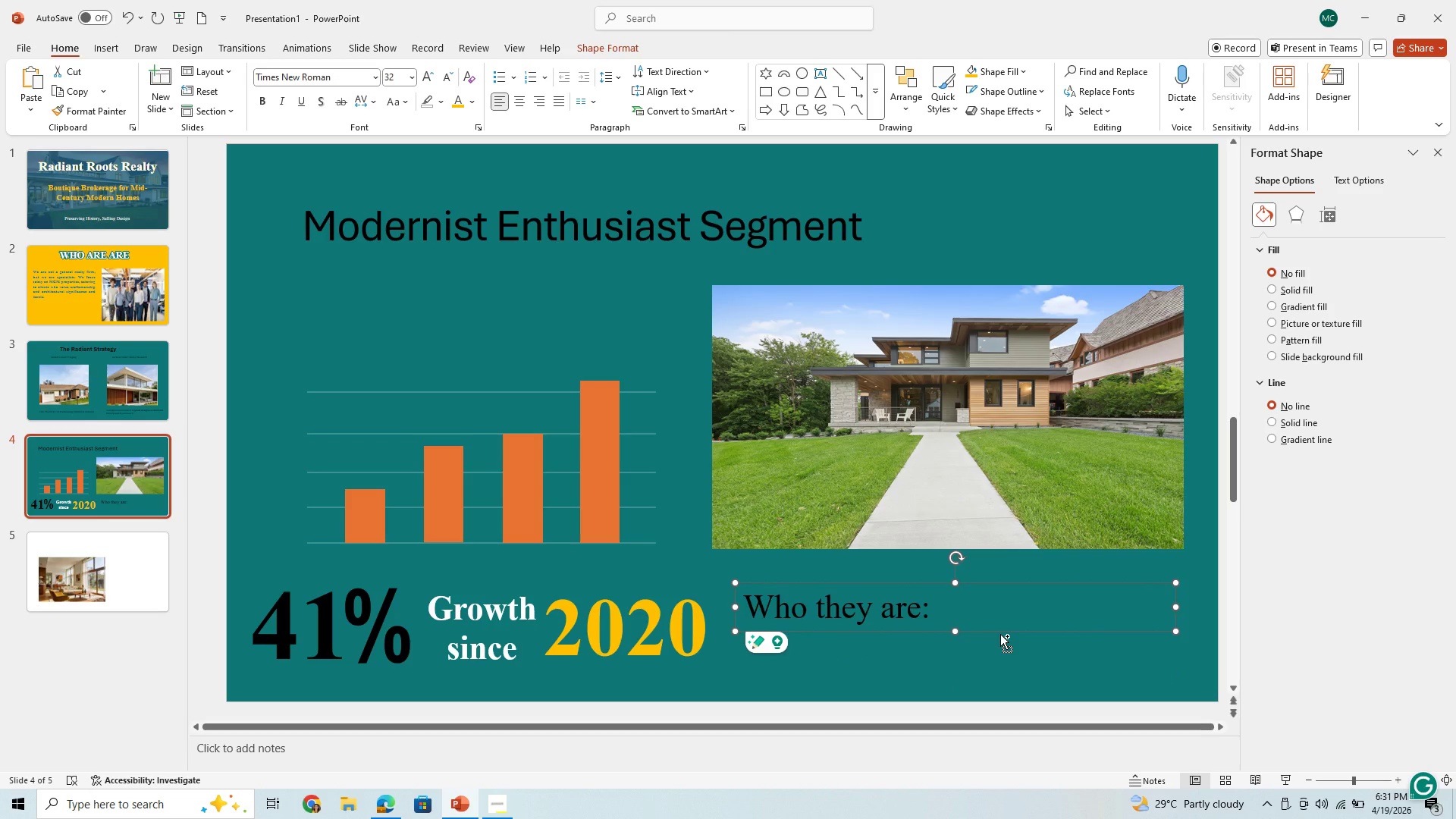 
hold_key(key=ControlLeft, duration=1.0)
 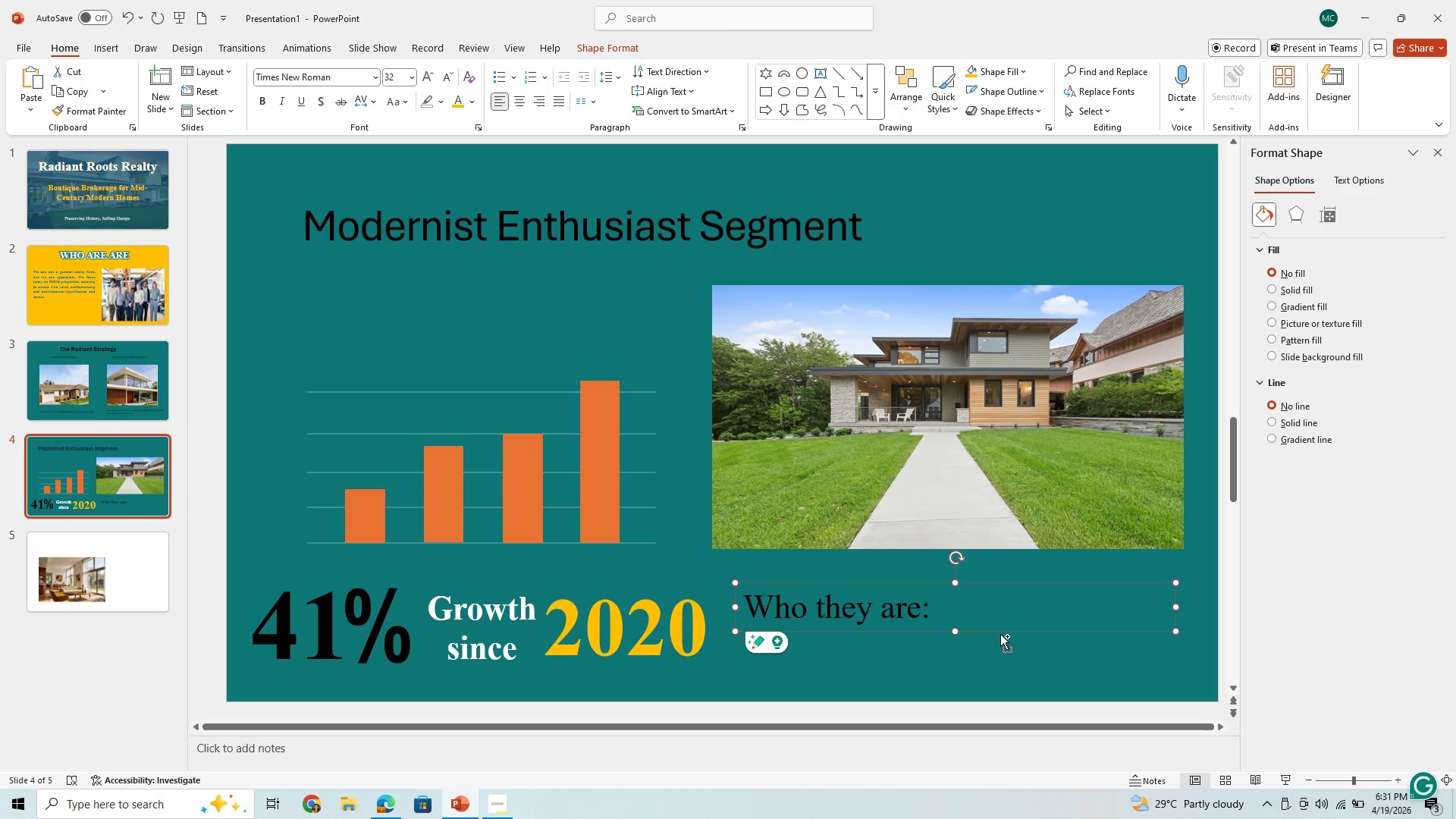 
key(Control+C)
 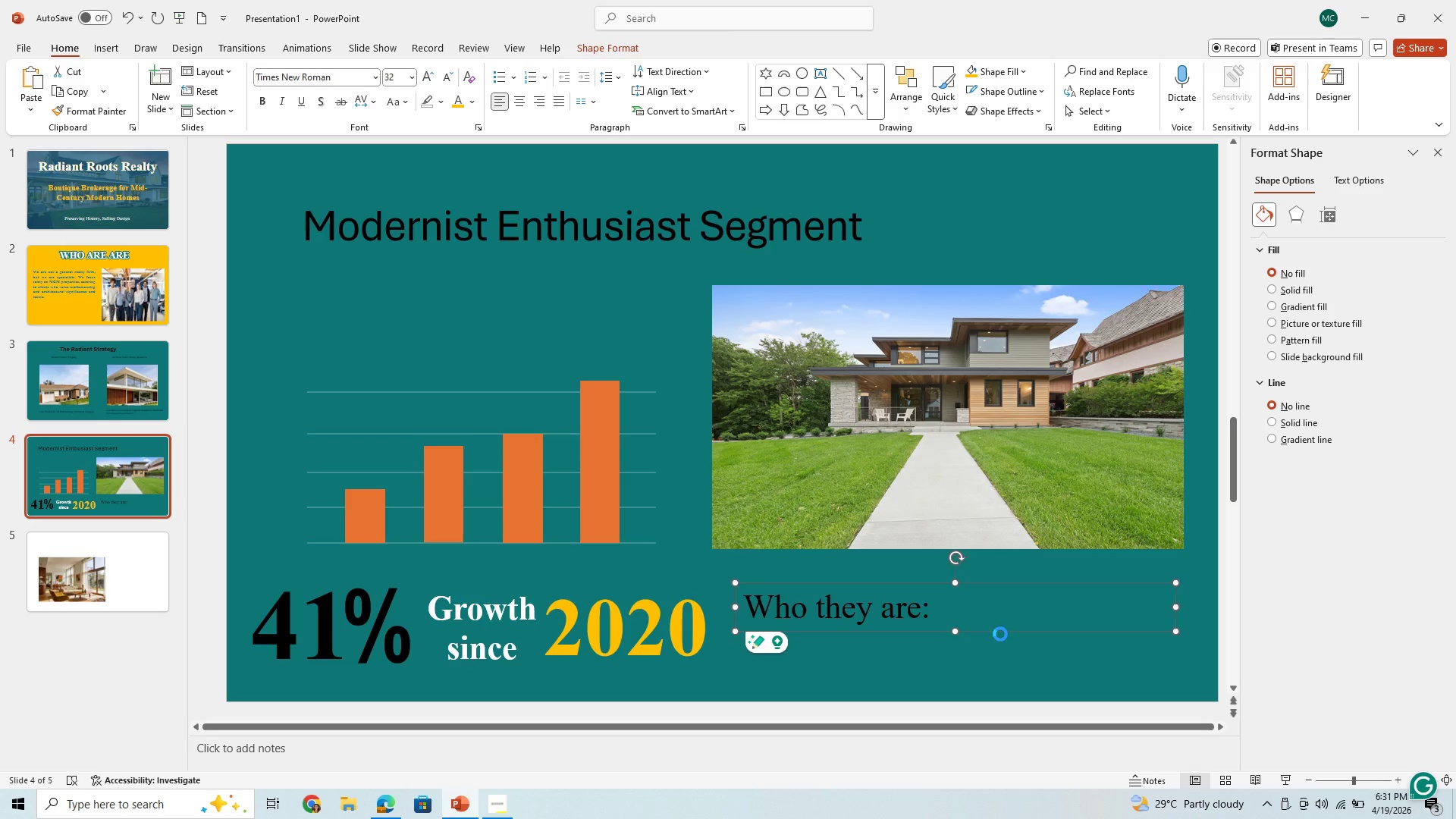 
key(Control+V)
 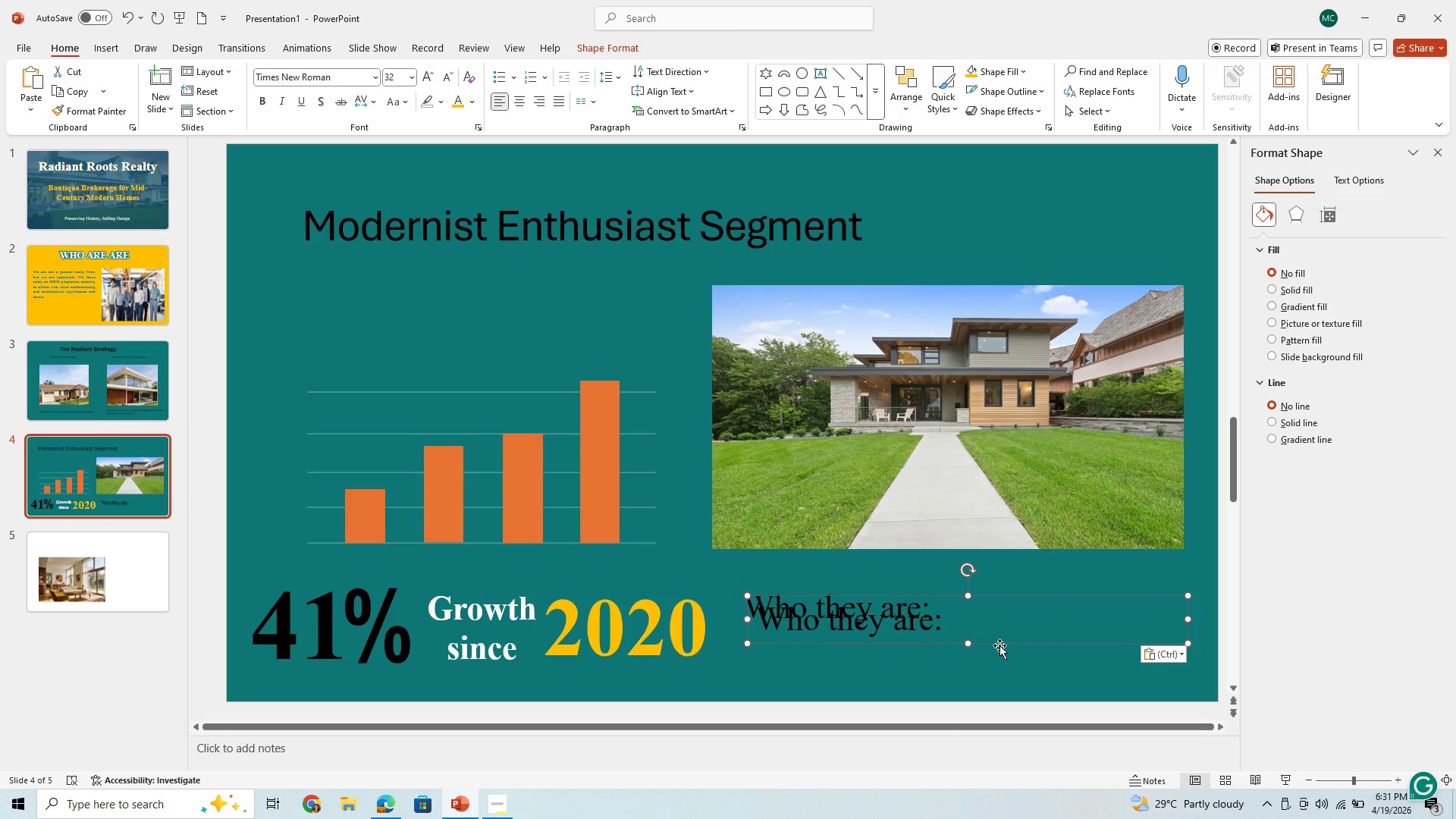 
left_click_drag(start_coordinate=[999, 645], to_coordinate=[1007, 670])
 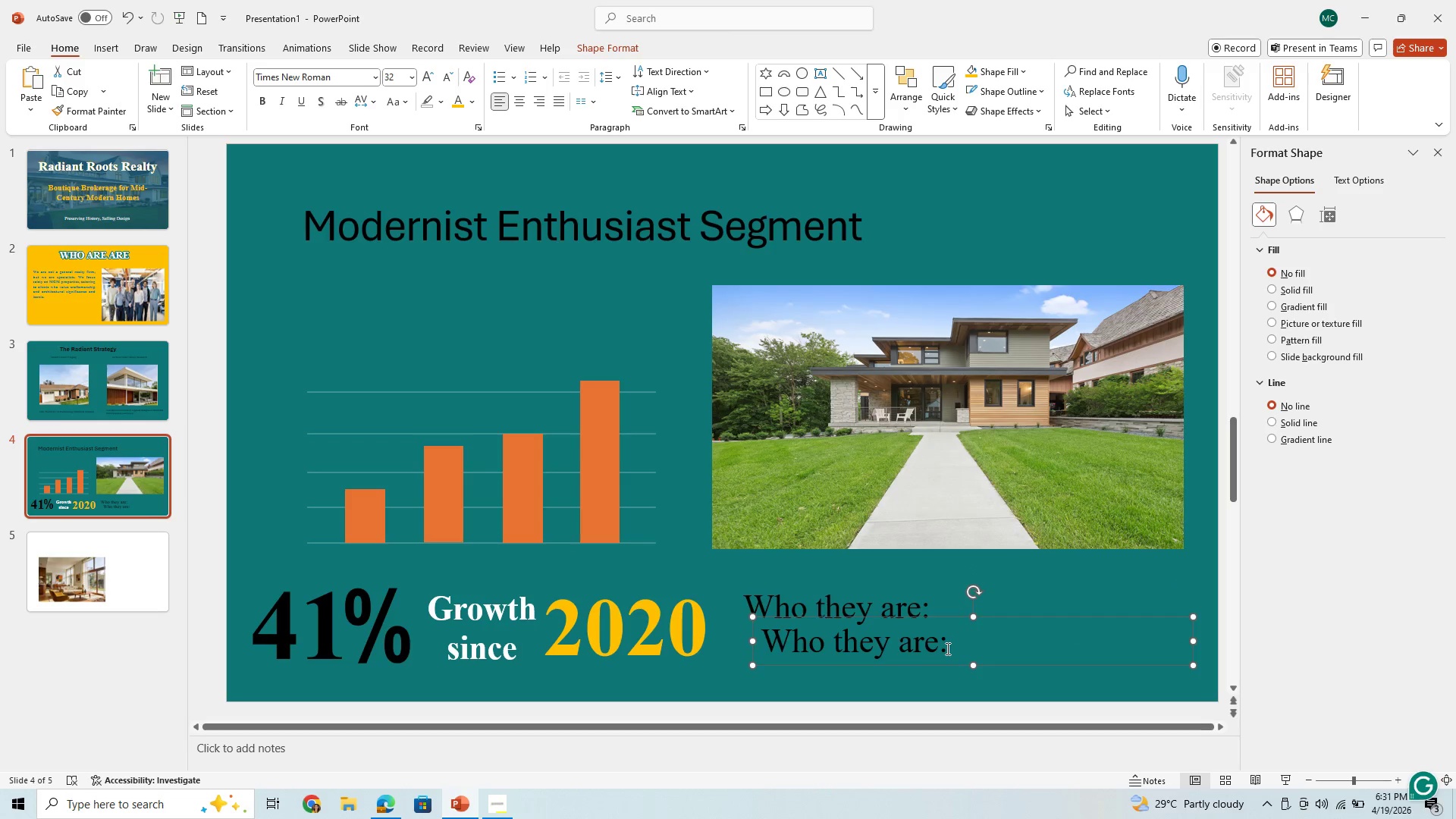 
left_click_drag(start_coordinate=[946, 648], to_coordinate=[794, 664])
 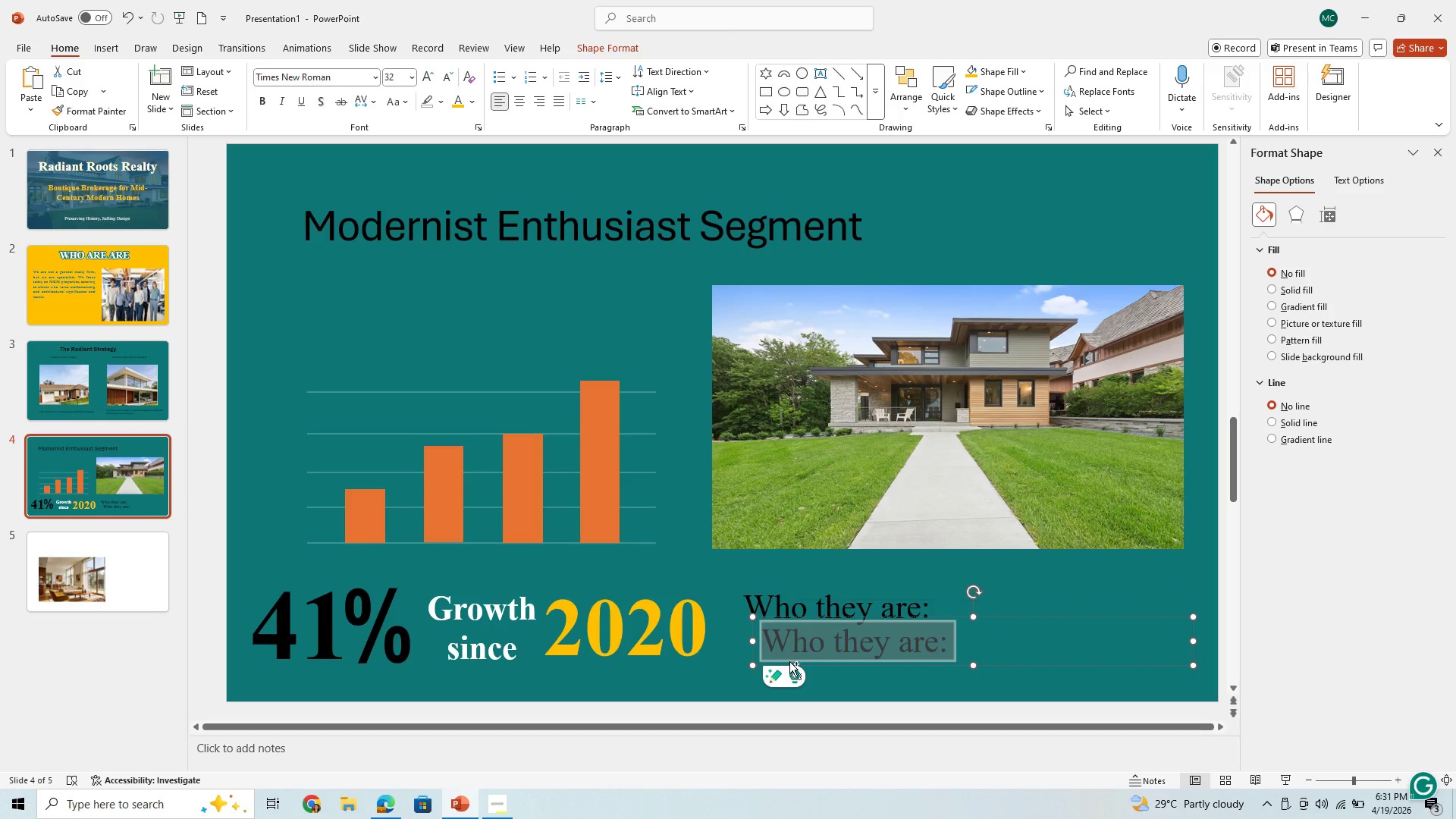 
key(Control+V)
 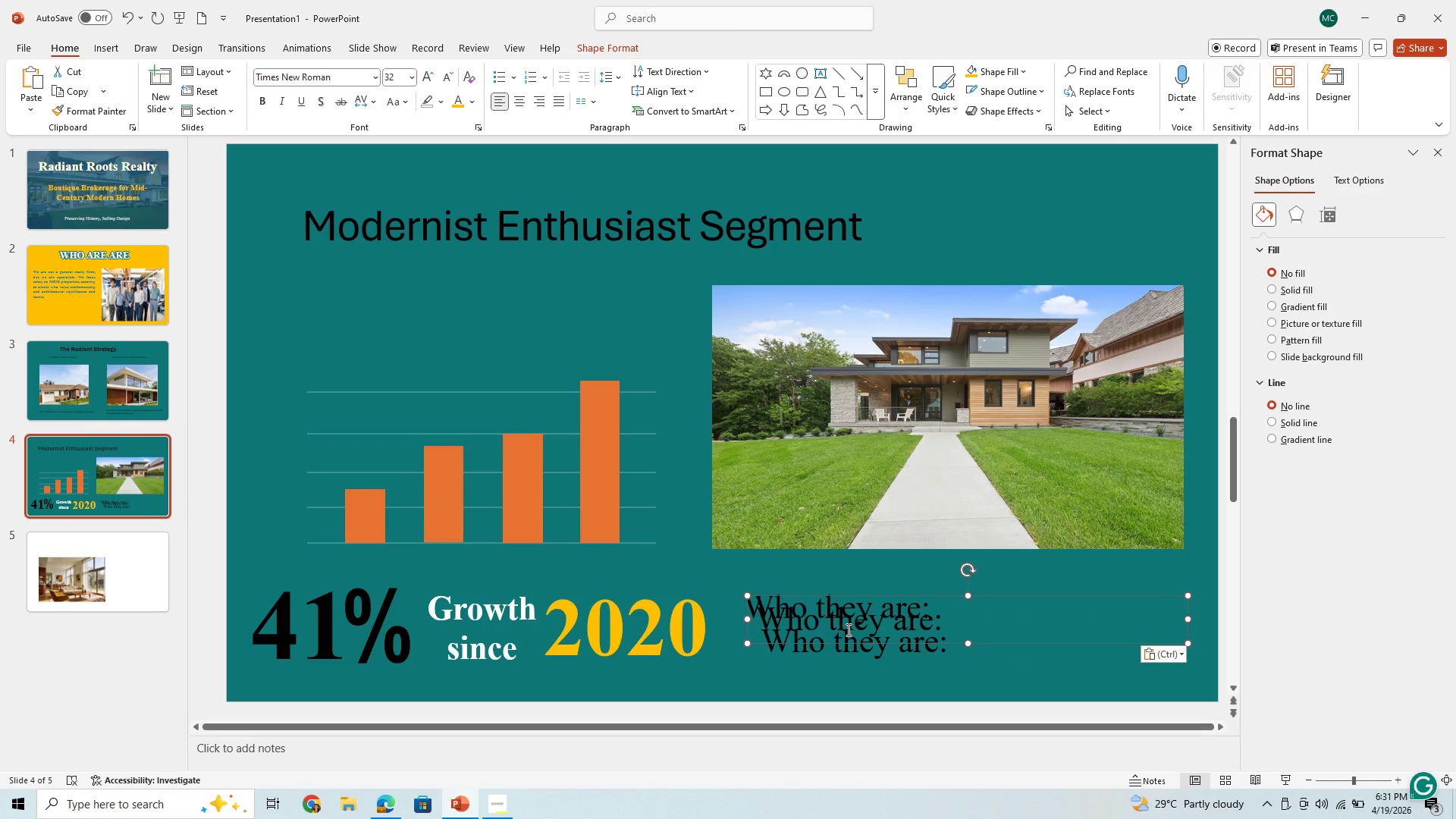 
key(Backspace)
 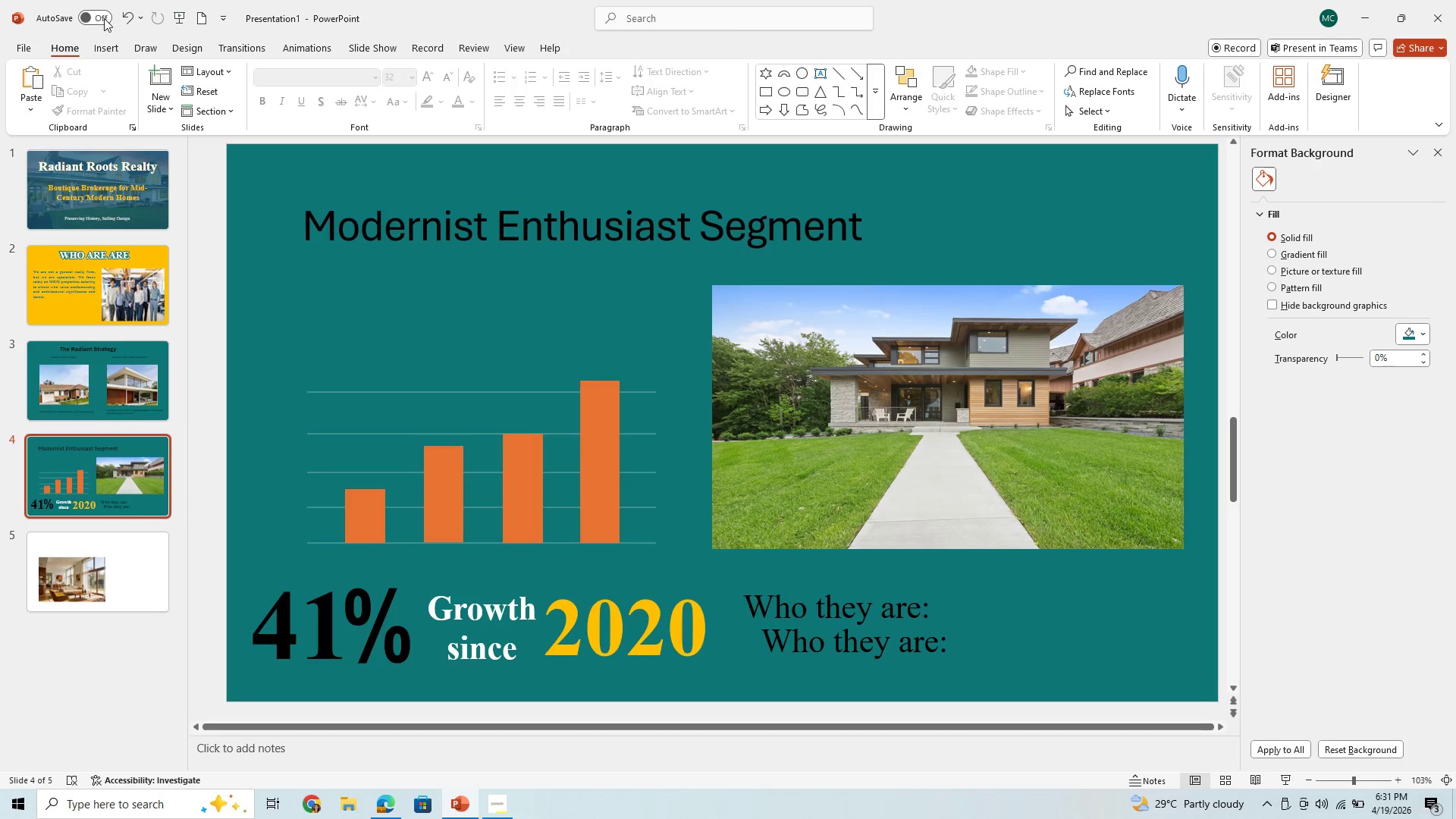 
left_click([130, 9])
 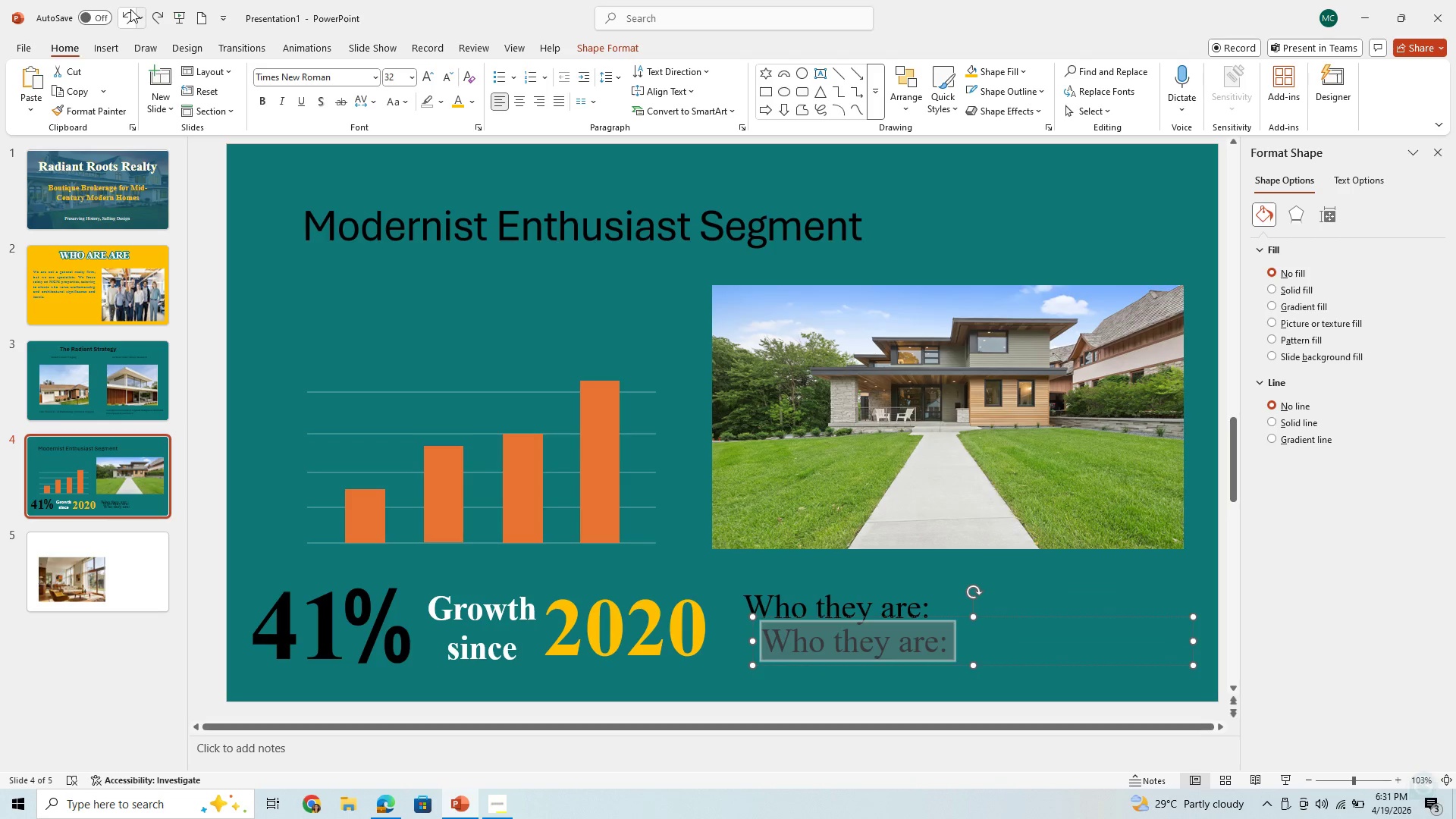 
left_click([130, 9])
 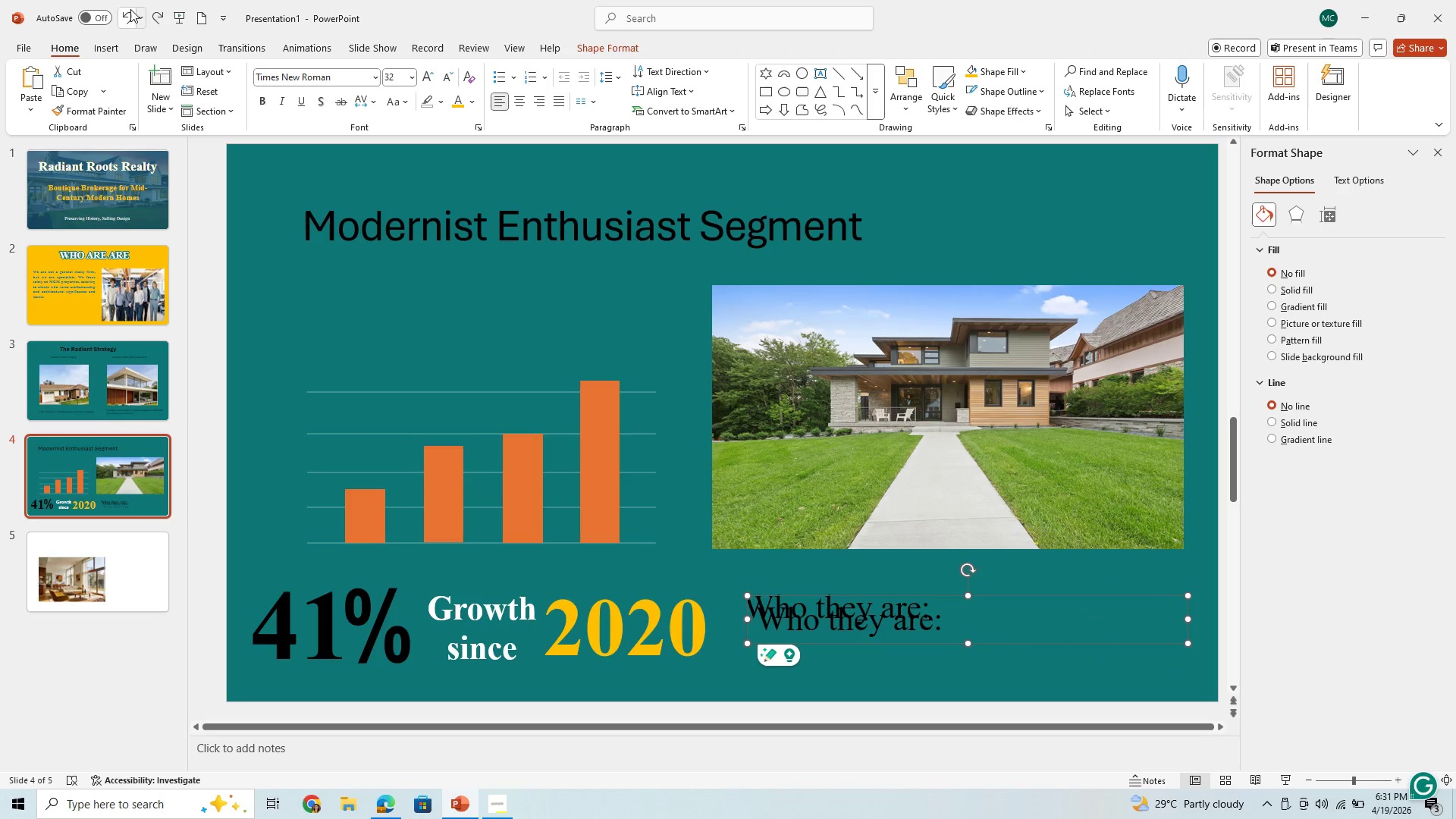 
left_click([130, 9])
 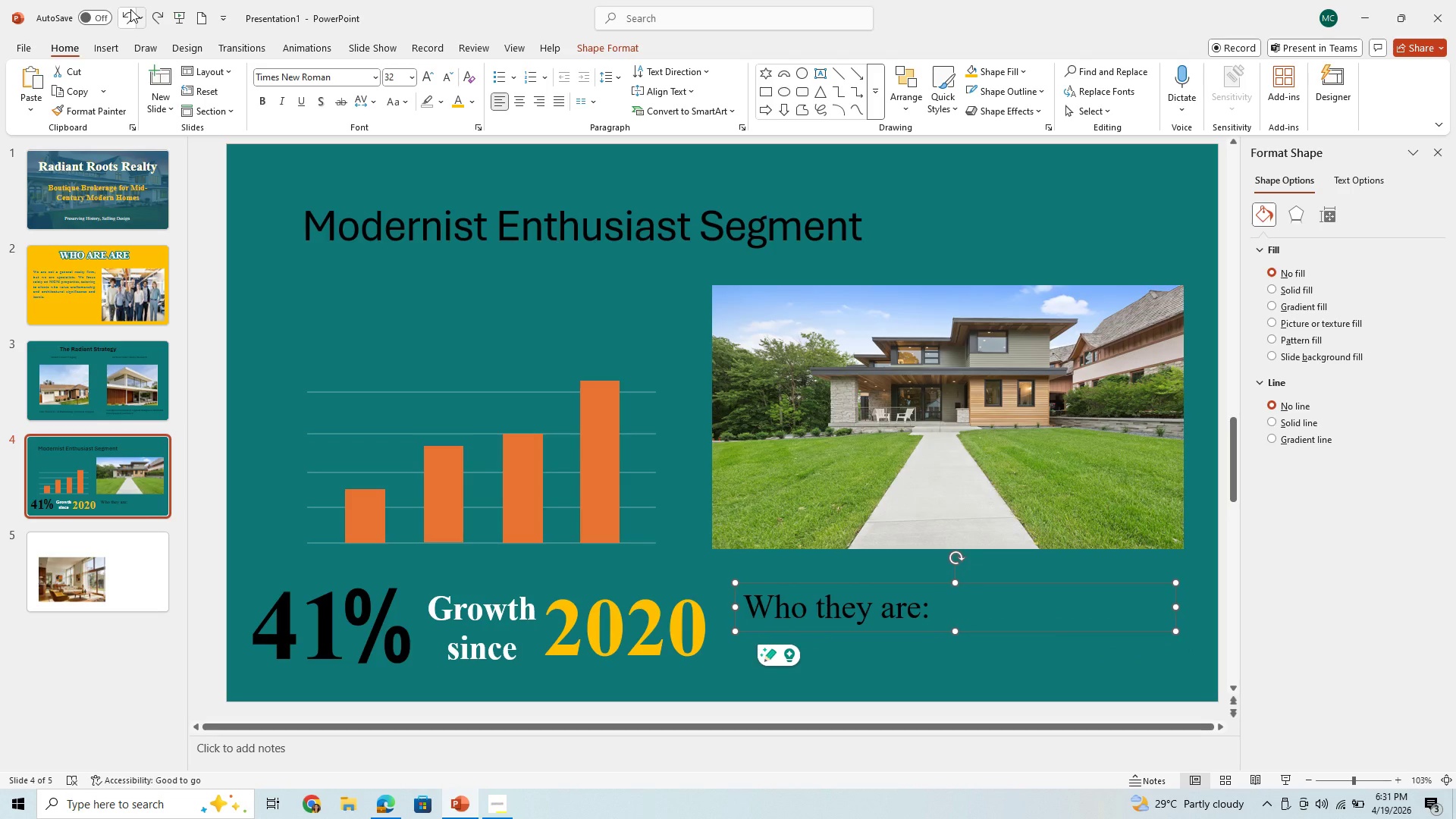 
left_click([130, 9])
 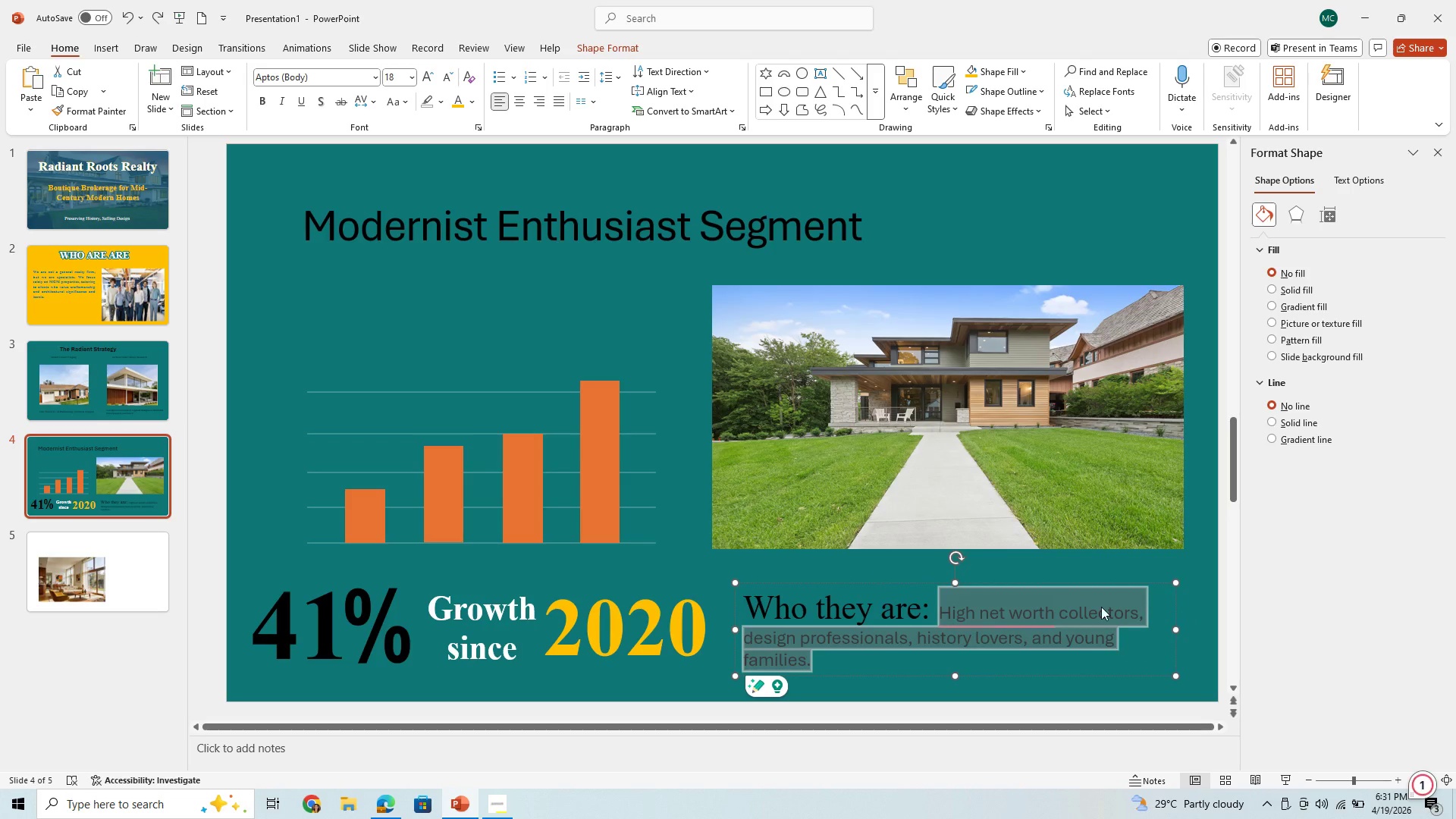 
left_click([1101, 607])
 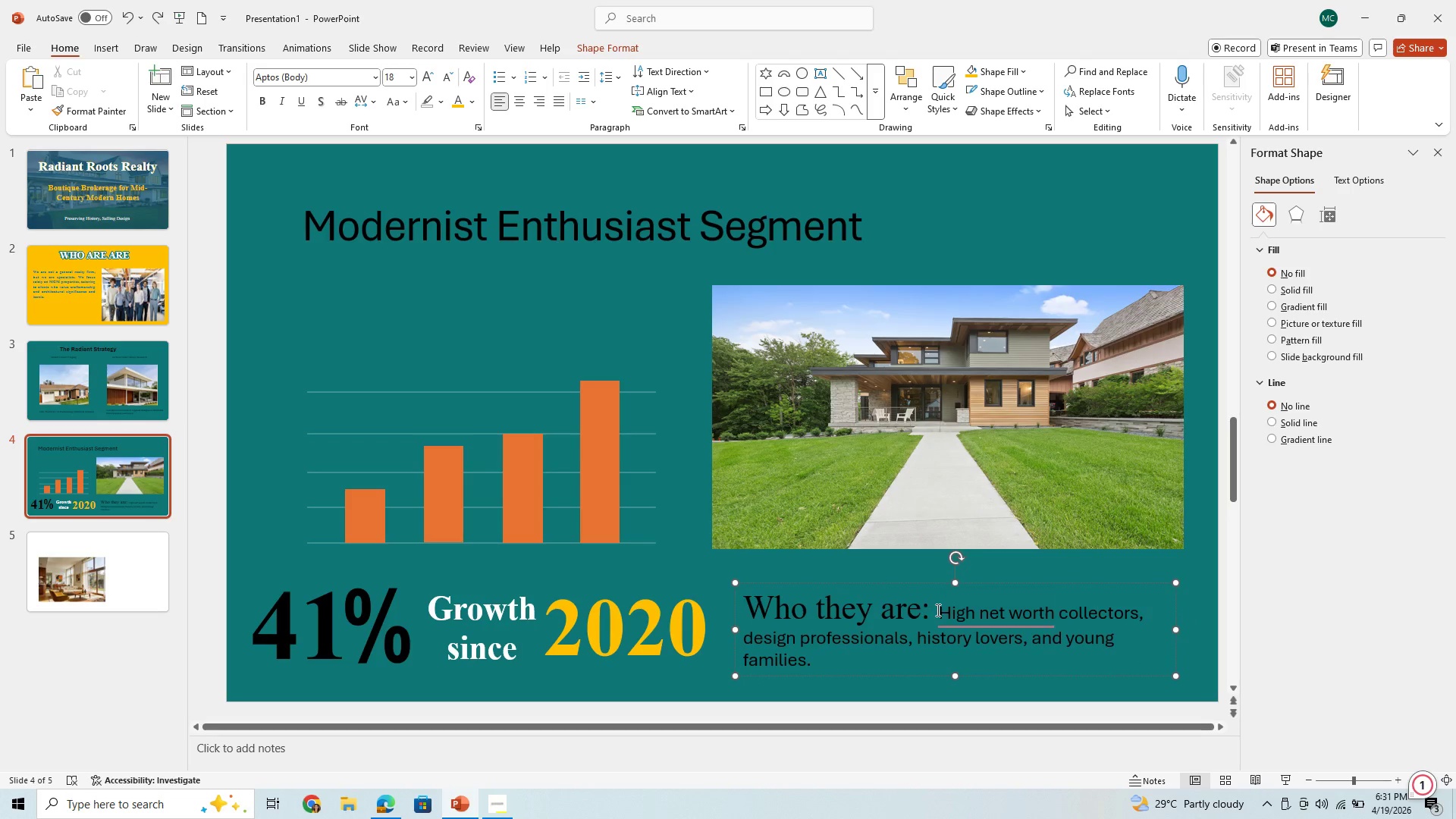 
left_click_drag(start_coordinate=[939, 610], to_coordinate=[943, 666])
 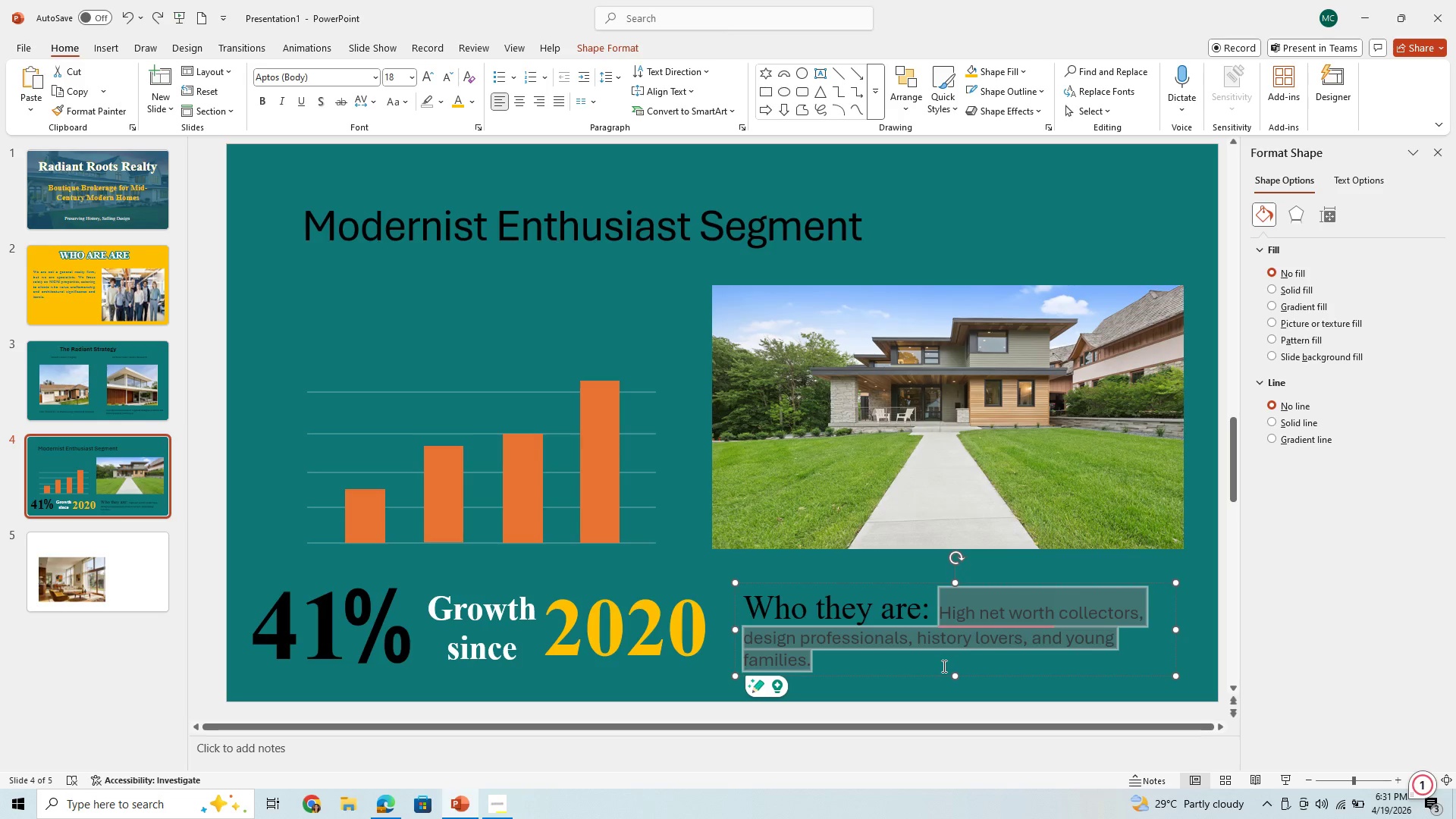 
hold_key(key=C, duration=0.38)
 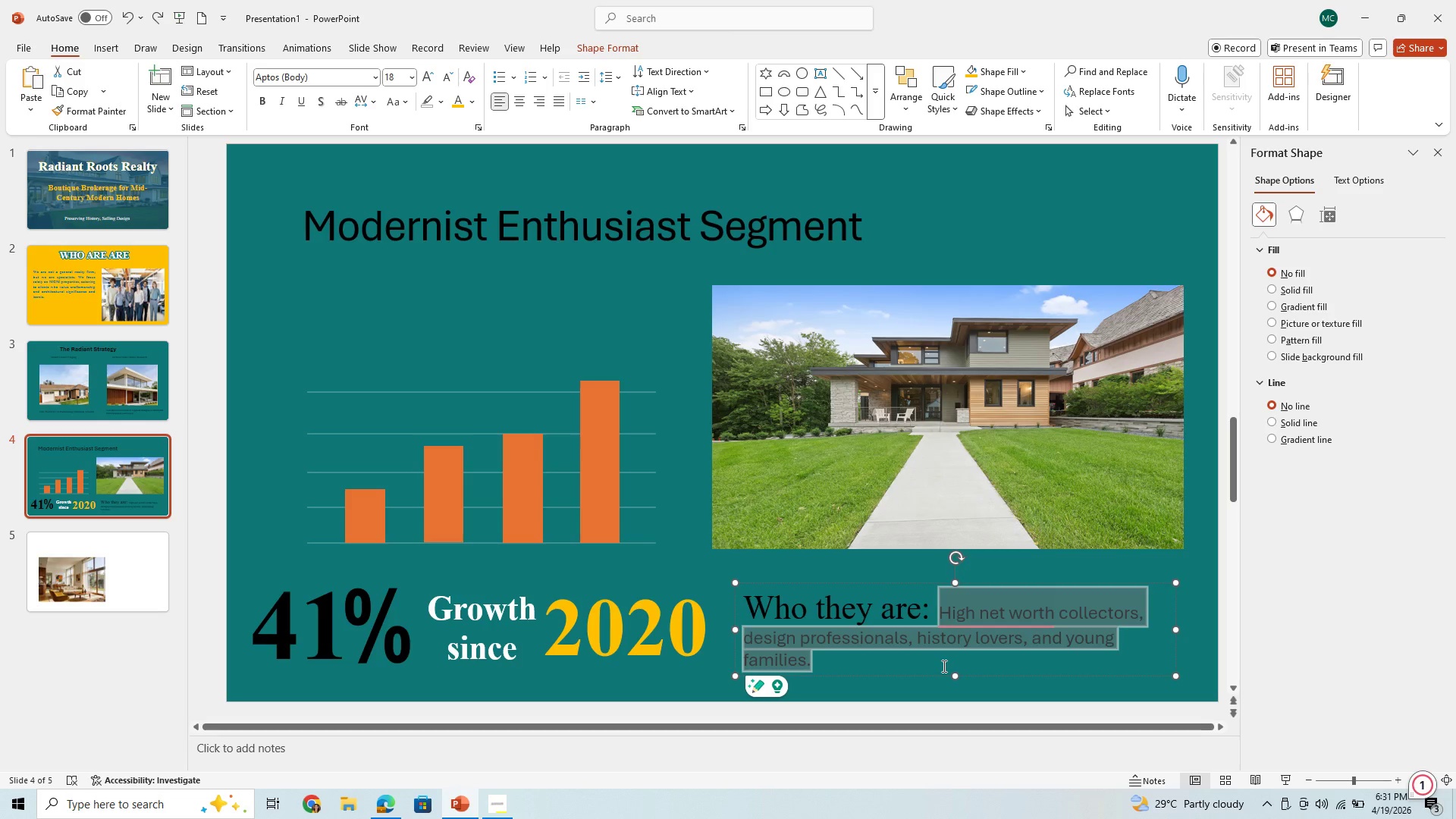 
key(Control+C)
 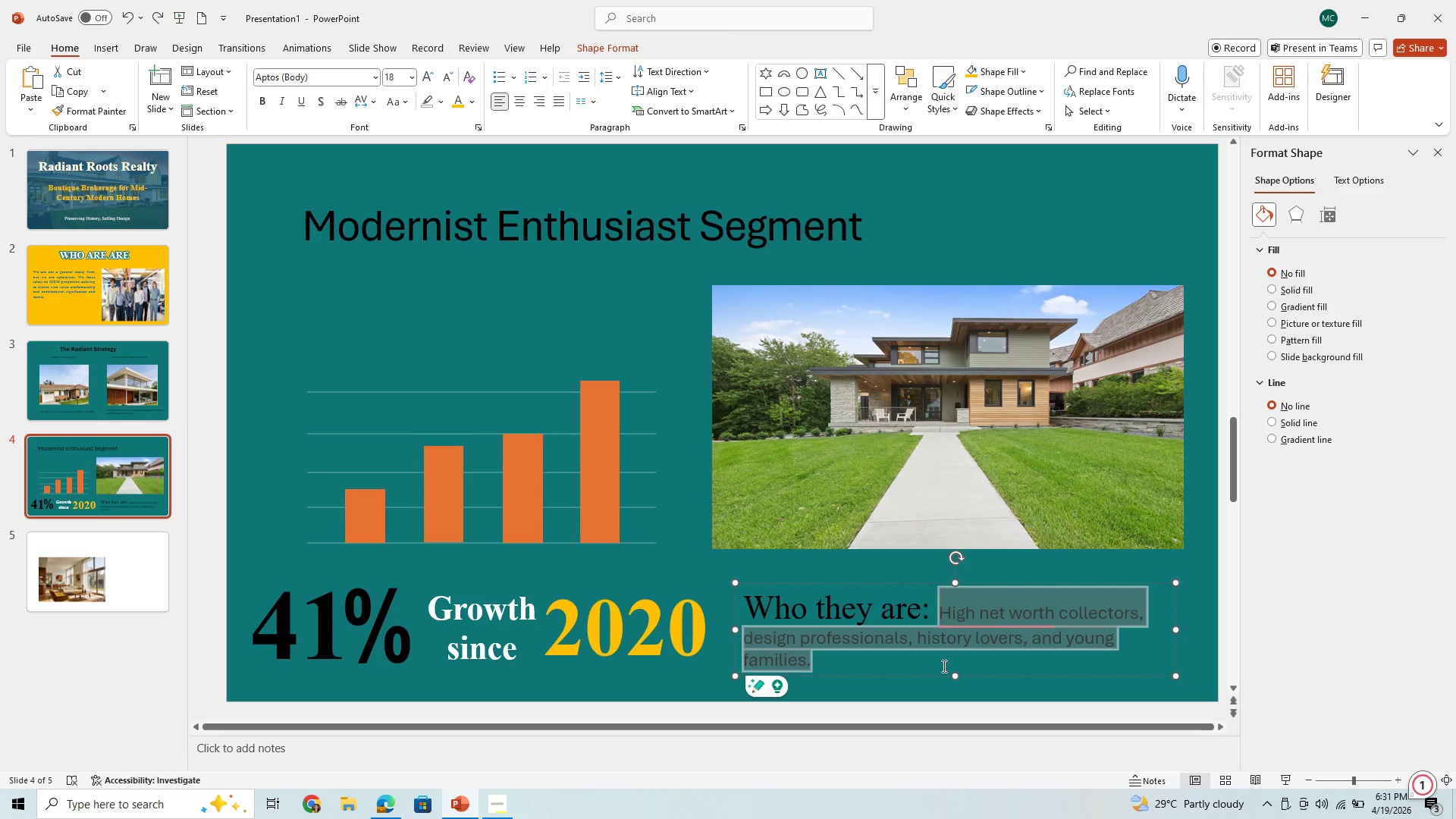 
key(Control+C)
 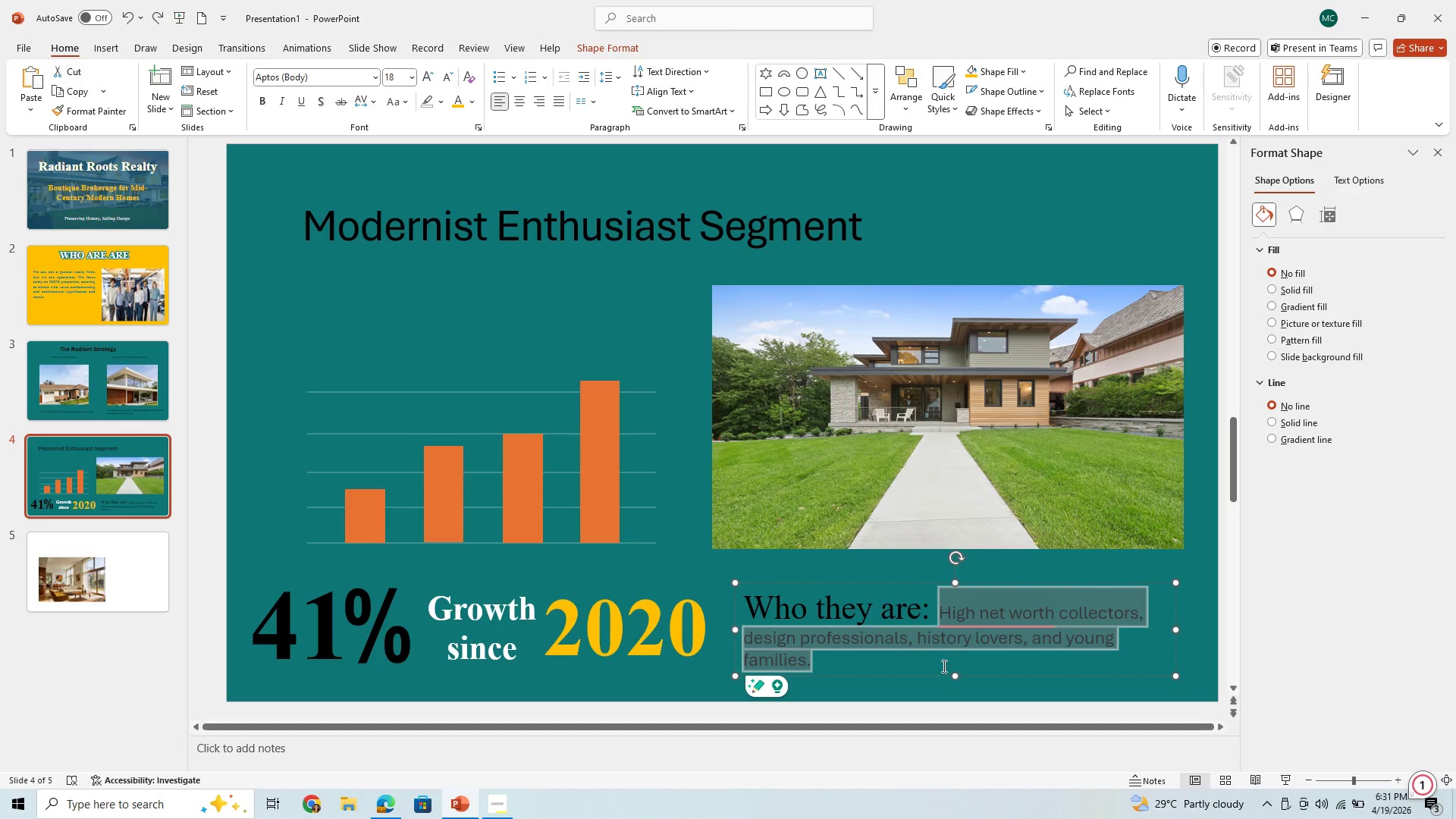 
key(Control+C)
 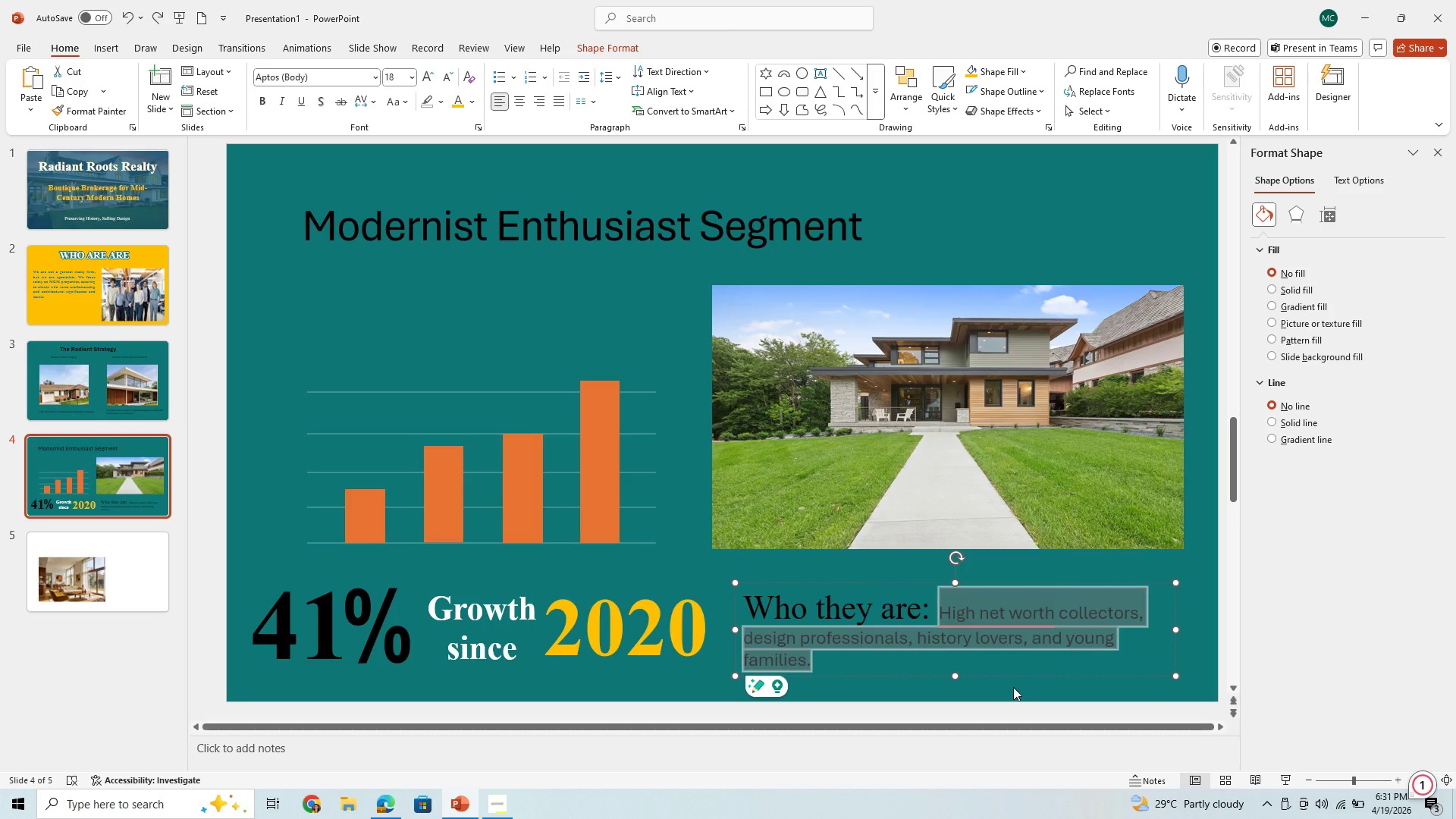 
left_click([1017, 679])
 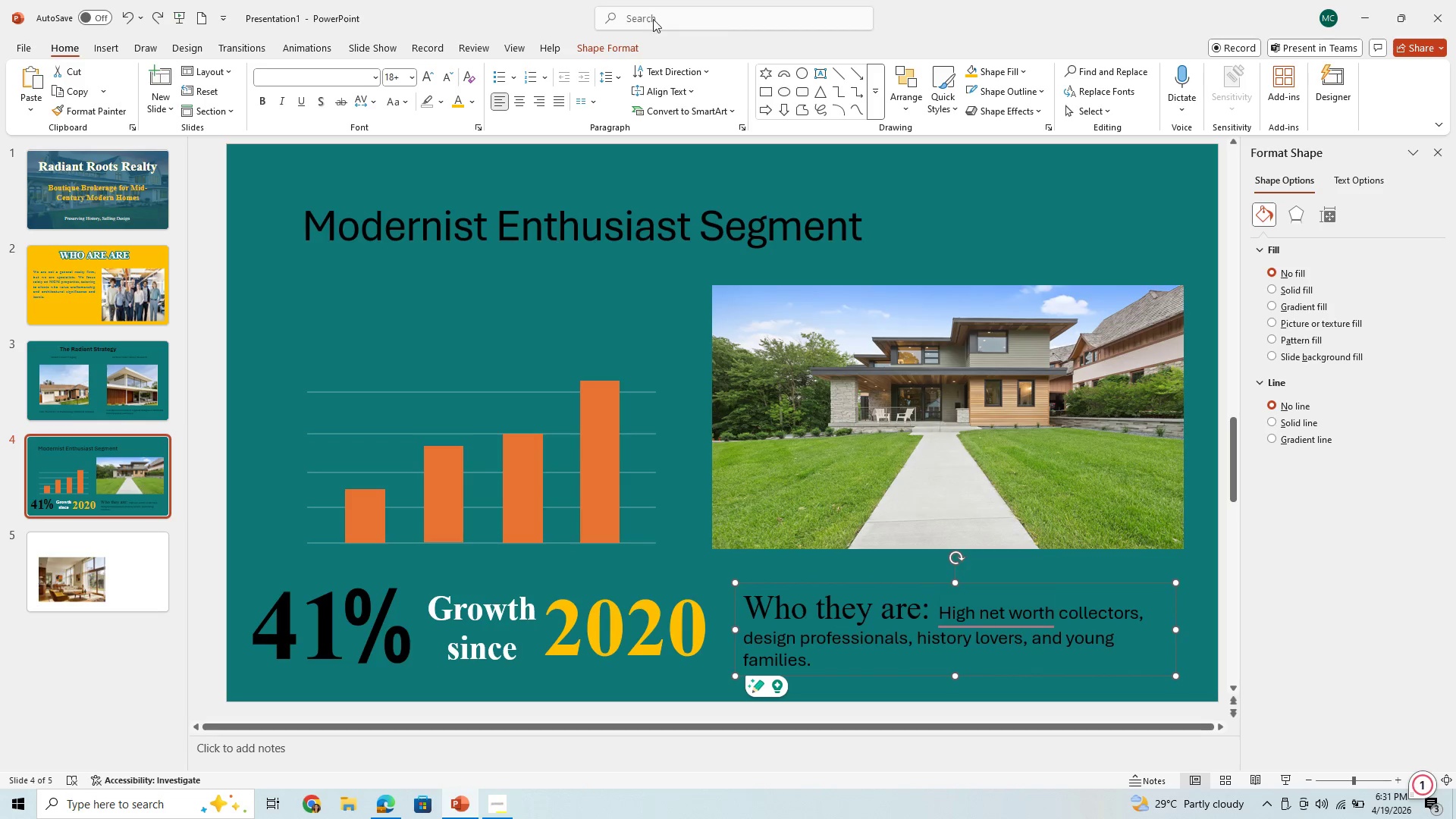 
left_click([657, 11])
 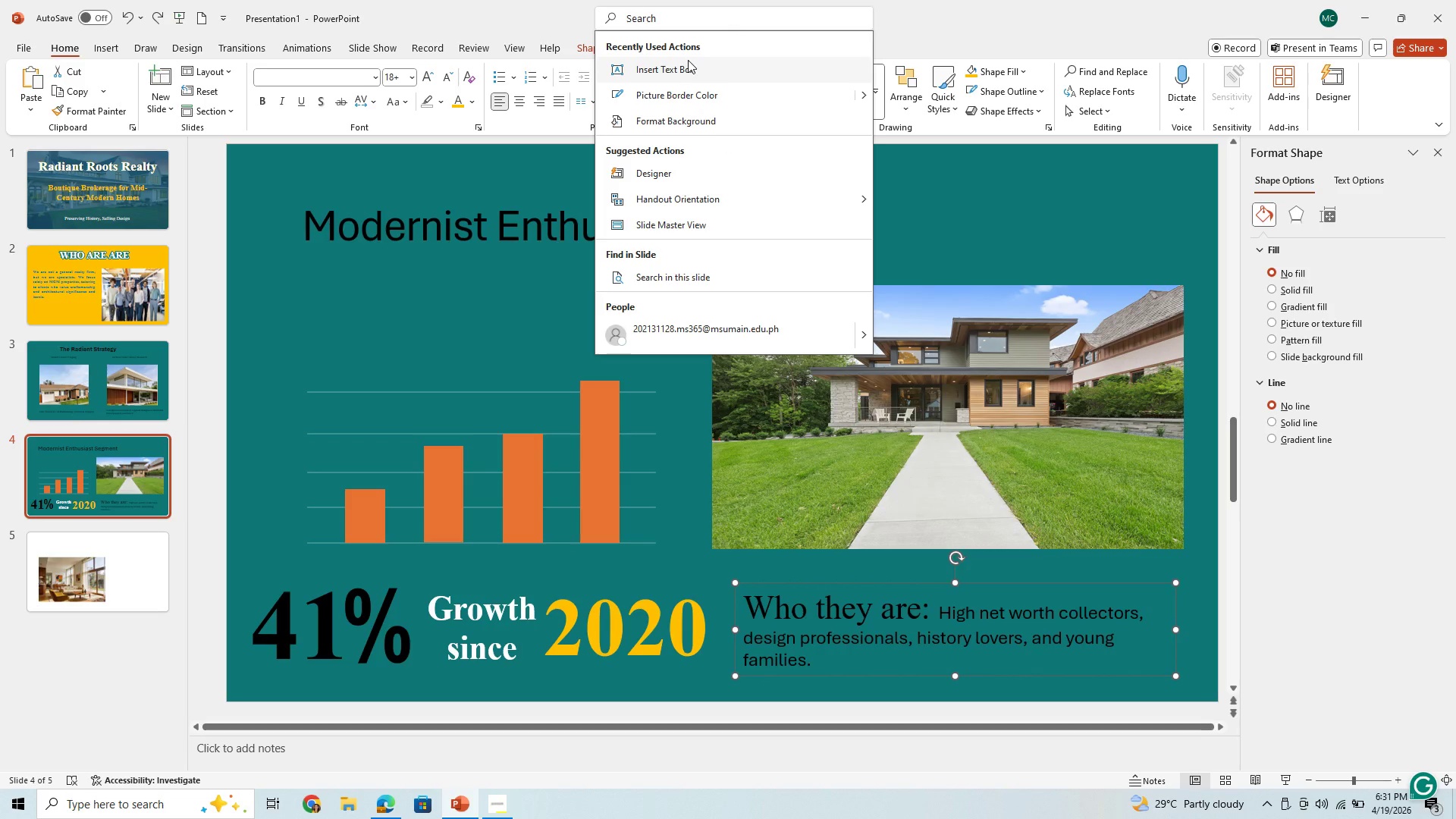 
left_click([685, 68])
 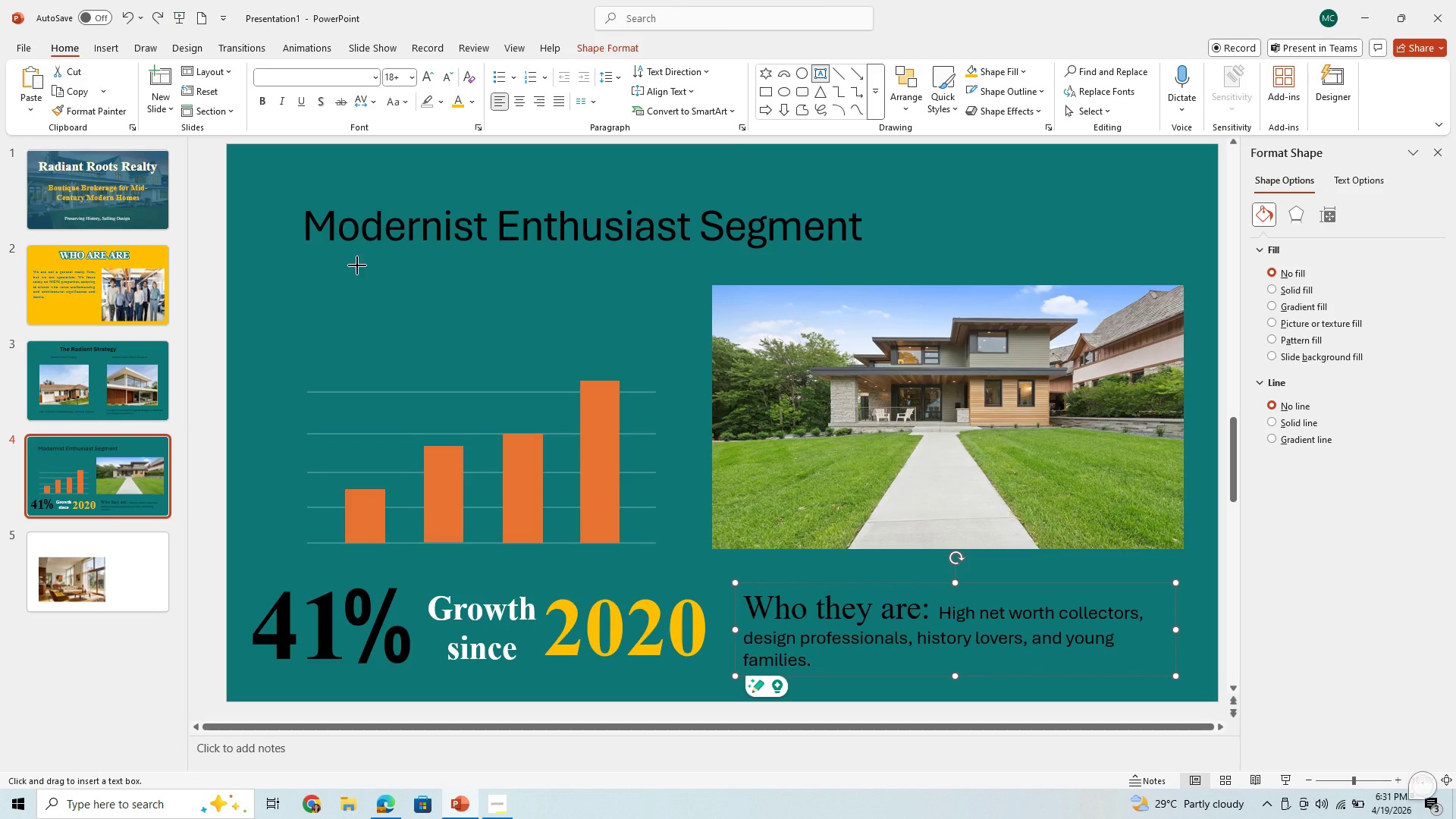 
left_click_drag(start_coordinate=[357, 265], to_coordinate=[689, 312])
 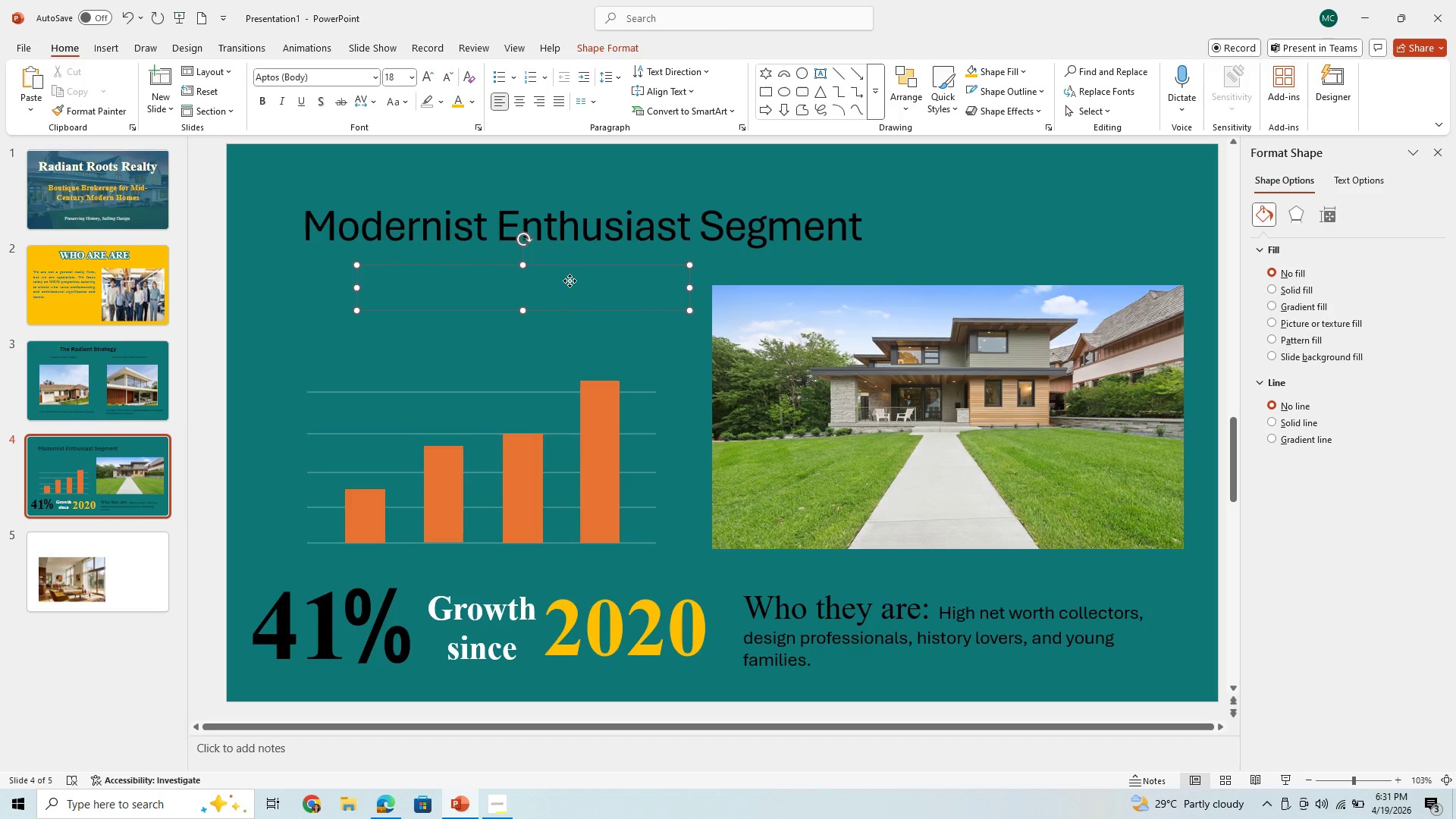 
left_click([570, 281])
 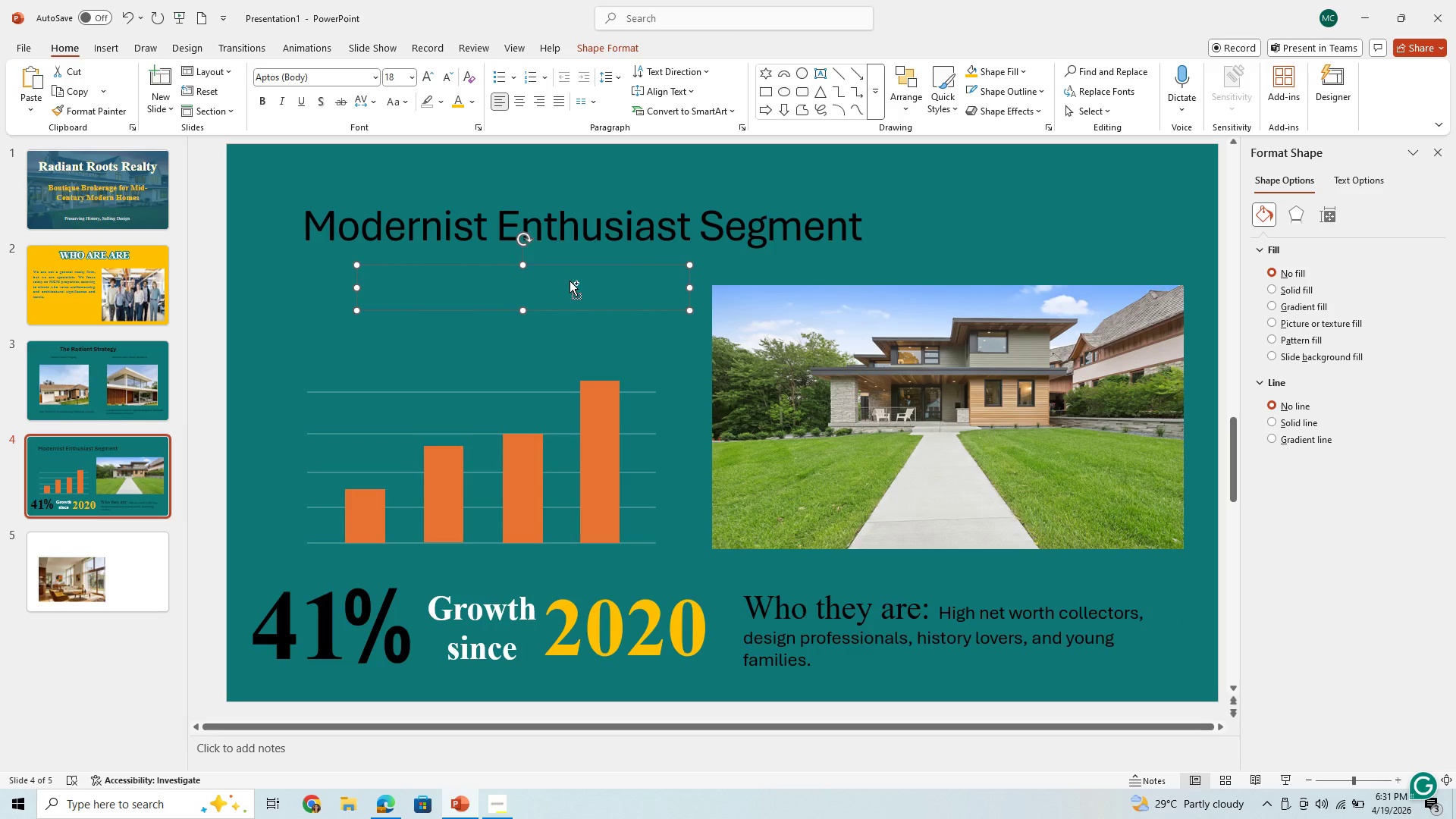 
key(Control+V)
 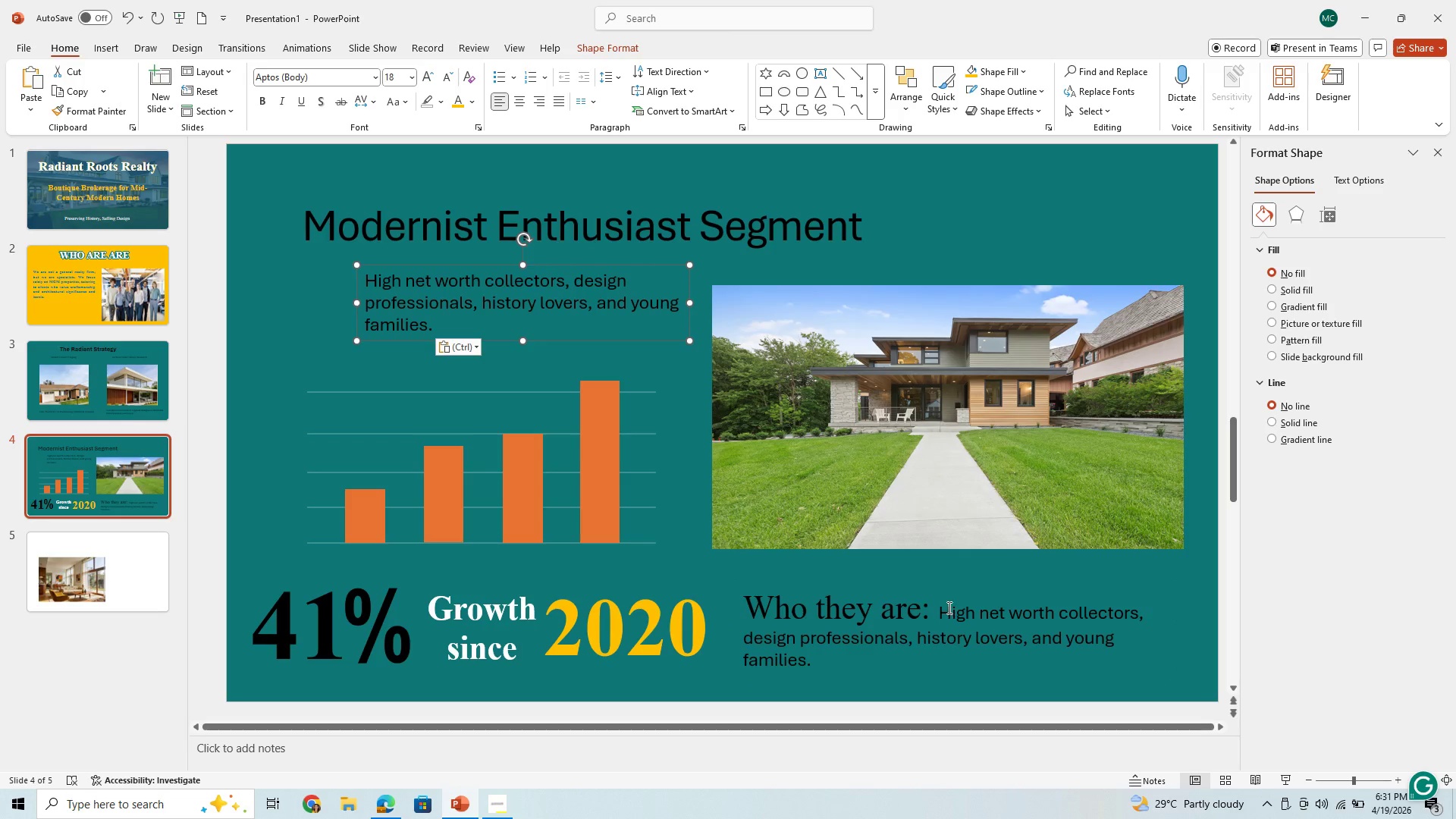 
left_click_drag(start_coordinate=[944, 604], to_coordinate=[984, 664])
 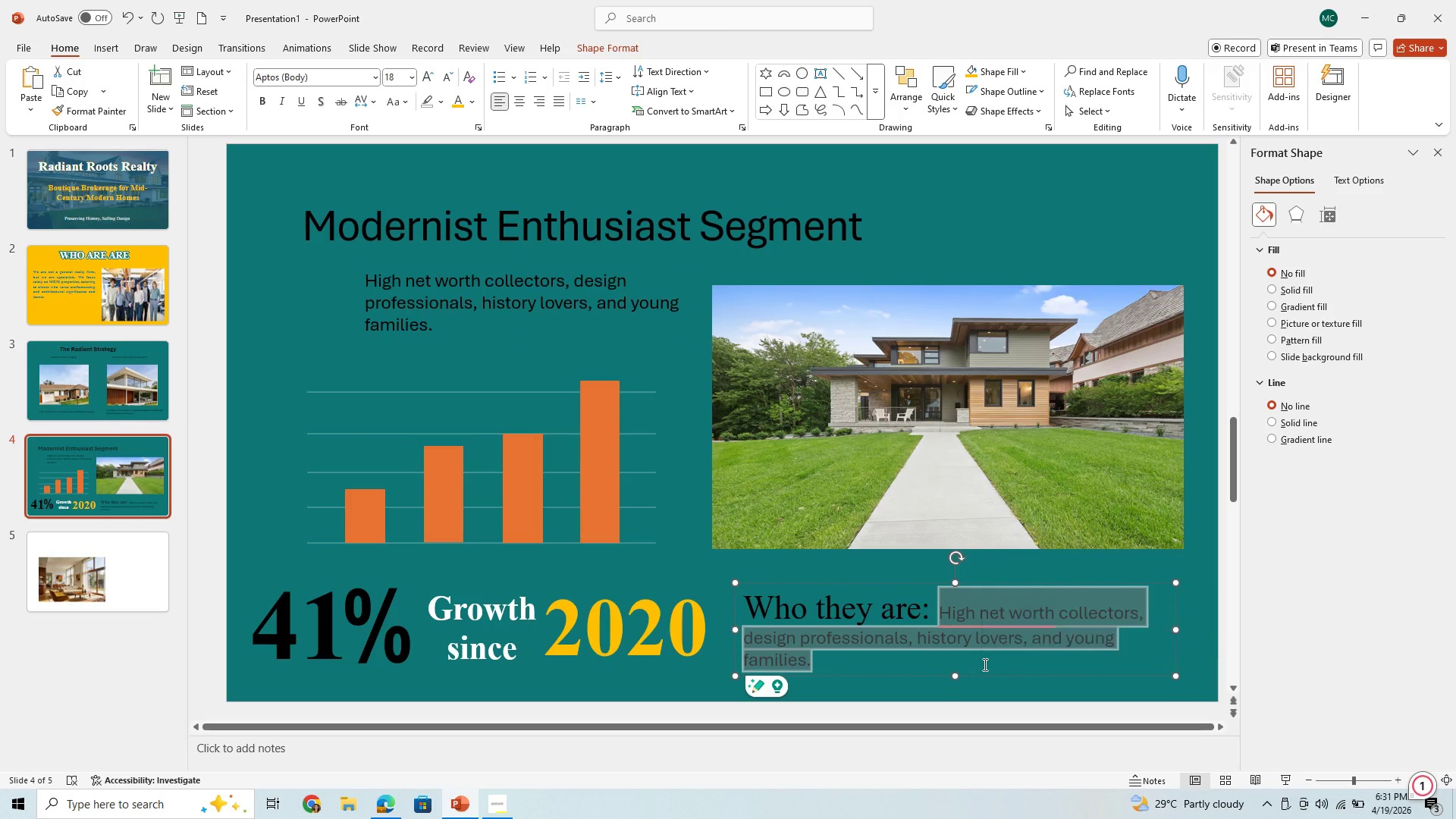 
key(Backspace)
 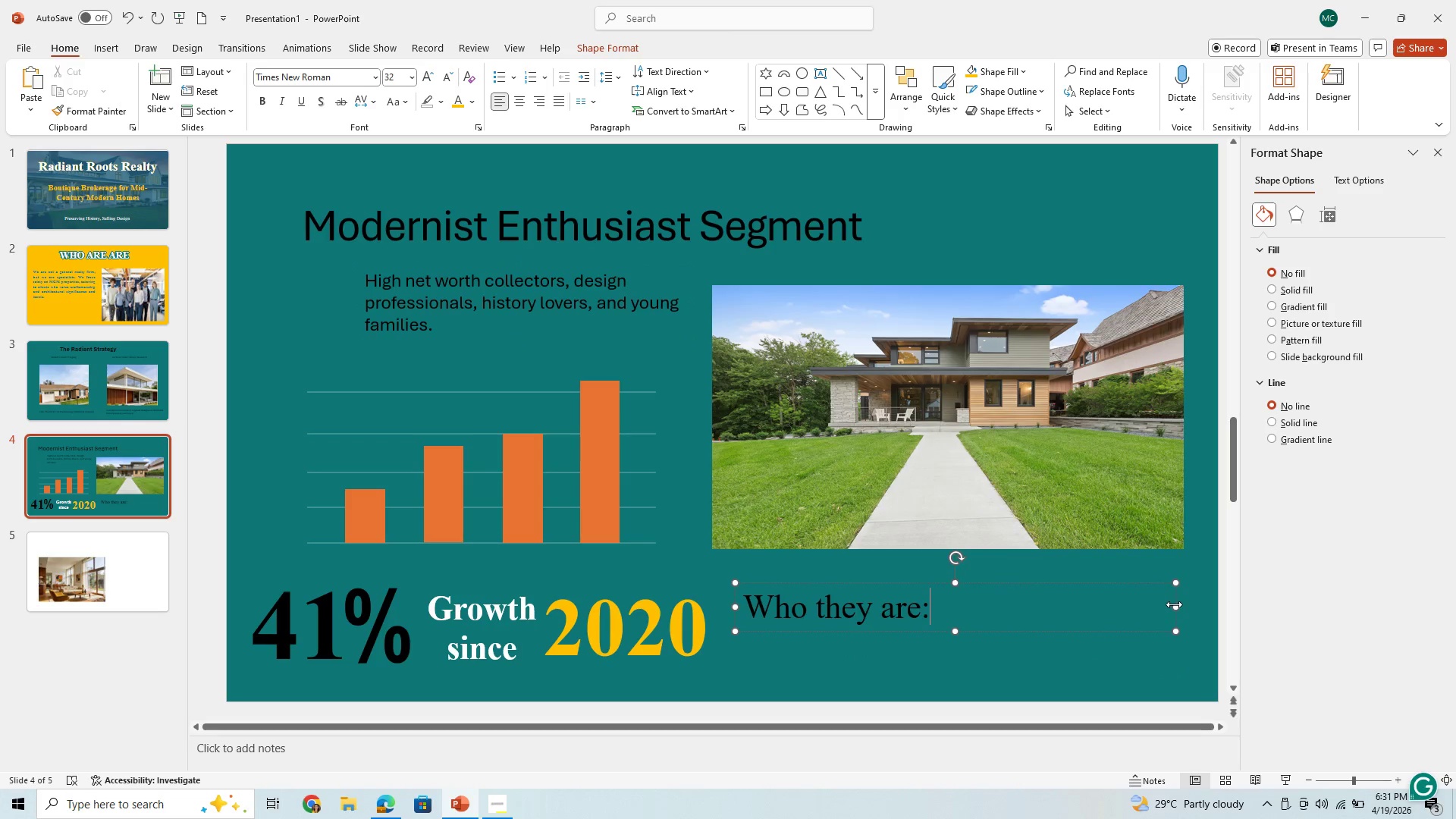 
left_click_drag(start_coordinate=[1174, 604], to_coordinate=[960, 602])
 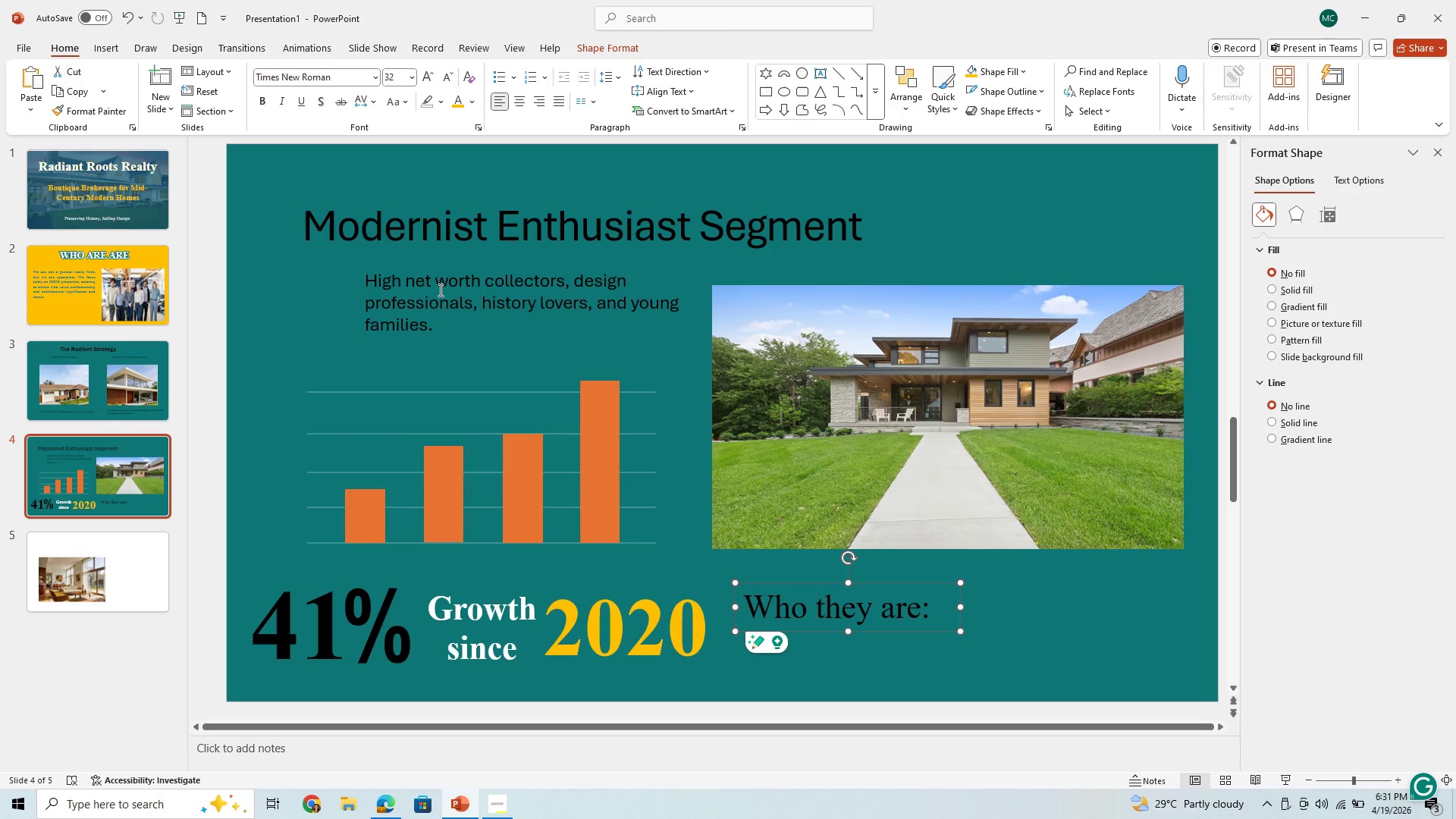 
left_click([439, 290])
 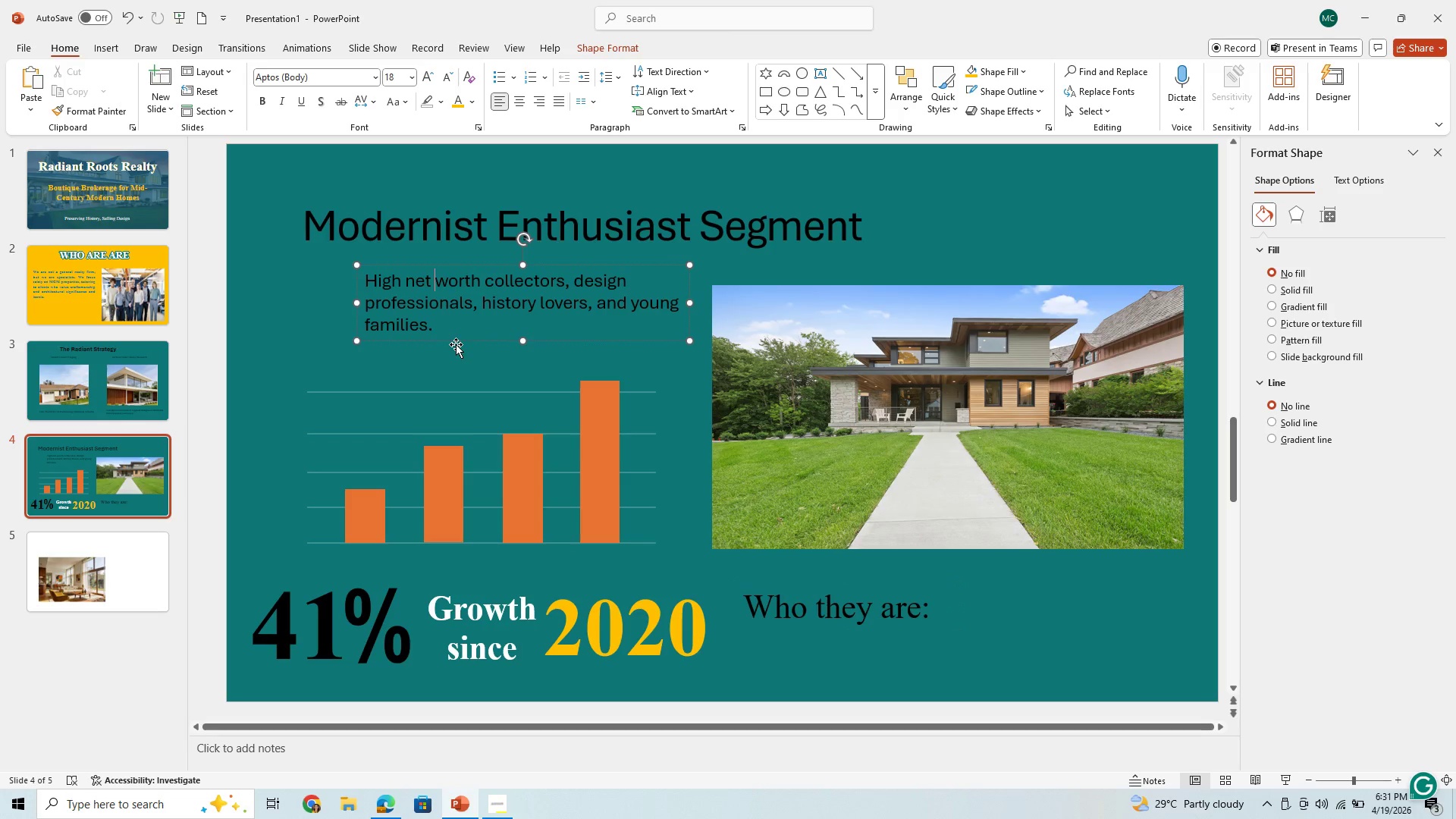 
left_click_drag(start_coordinate=[456, 344], to_coordinate=[1021, 680])
 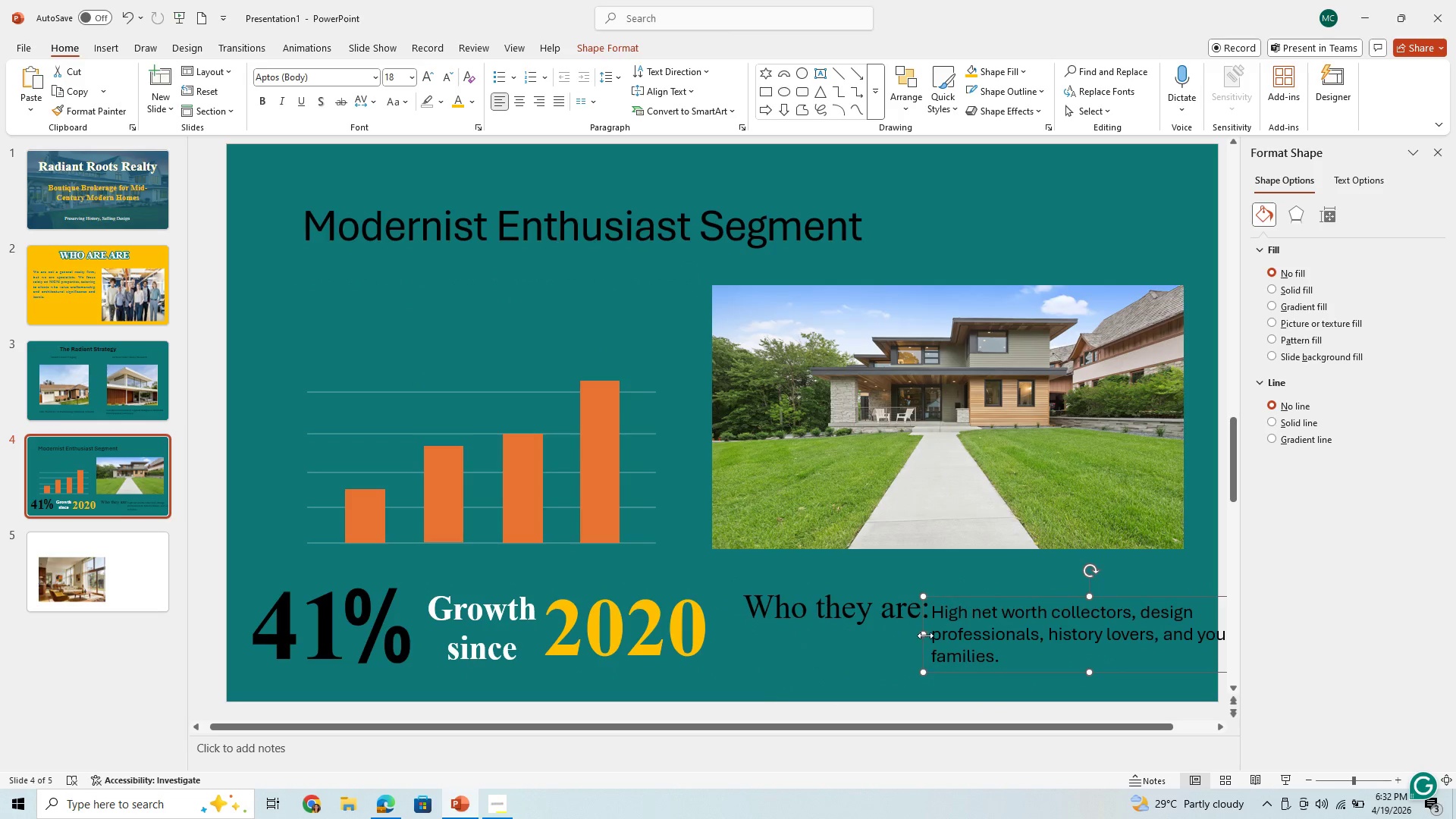 
left_click_drag(start_coordinate=[925, 634], to_coordinate=[1061, 637])
 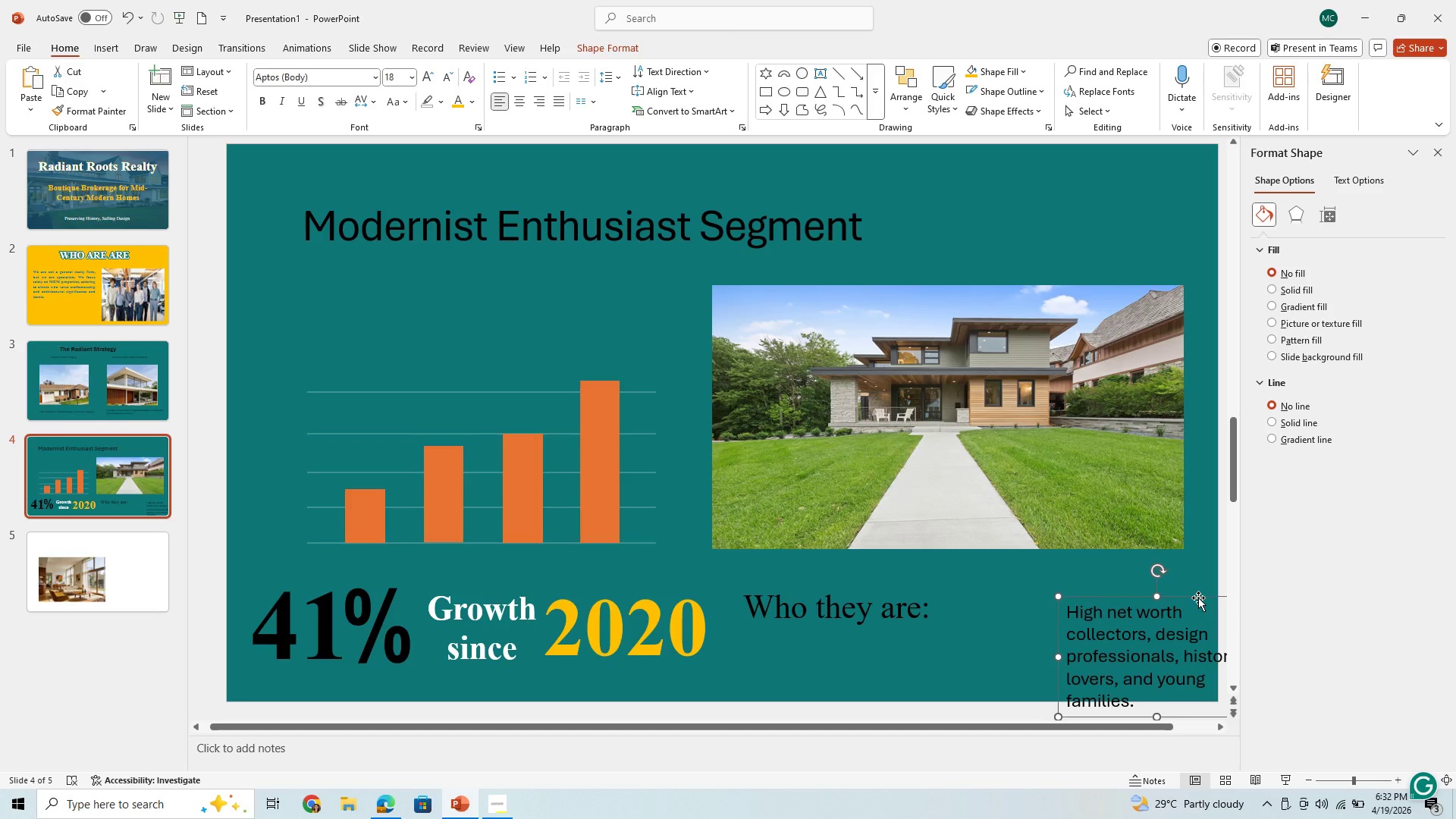 
left_click_drag(start_coordinate=[1198, 598], to_coordinate=[1067, 580])
 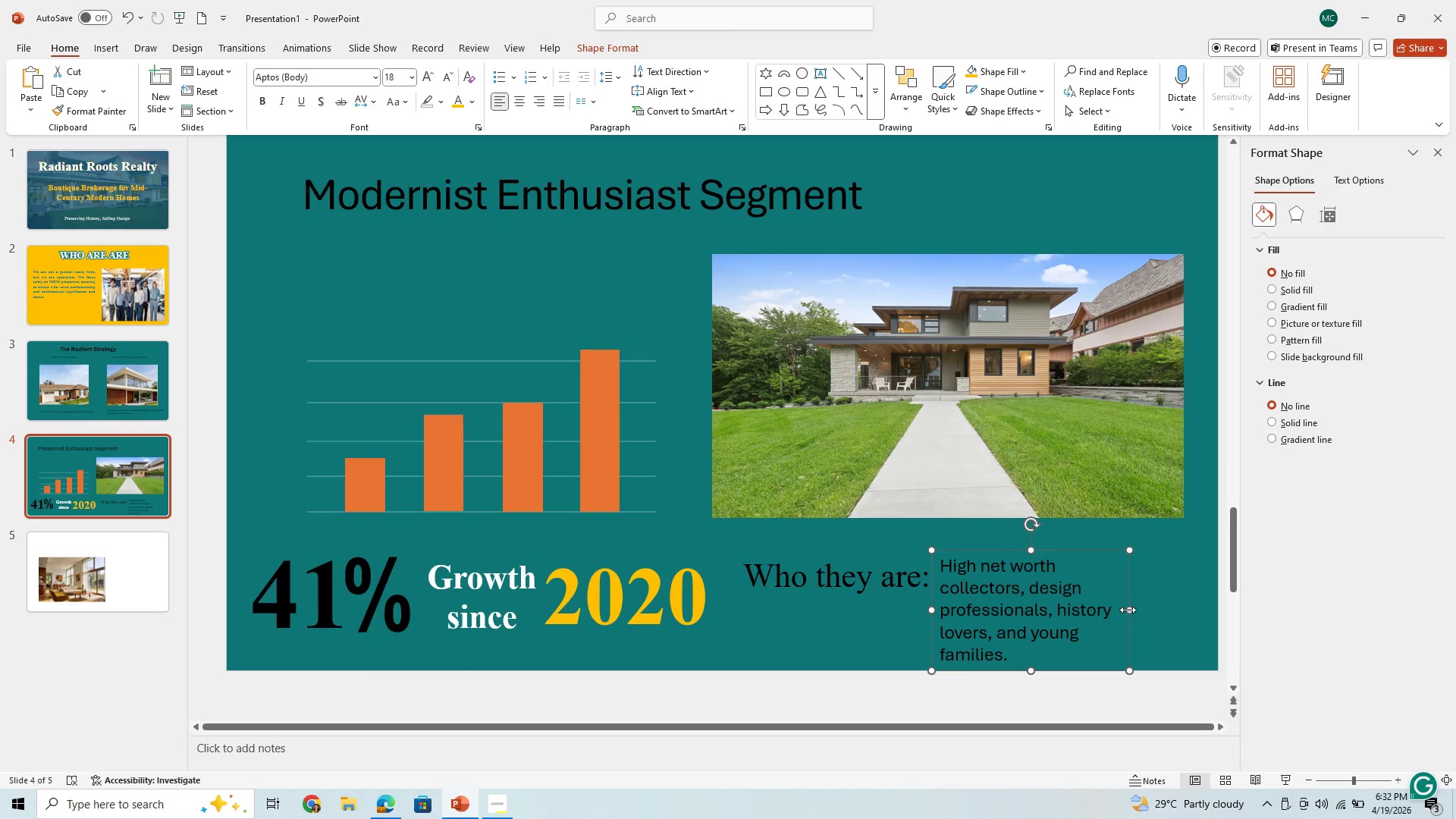 
left_click_drag(start_coordinate=[1128, 610], to_coordinate=[1198, 617])
 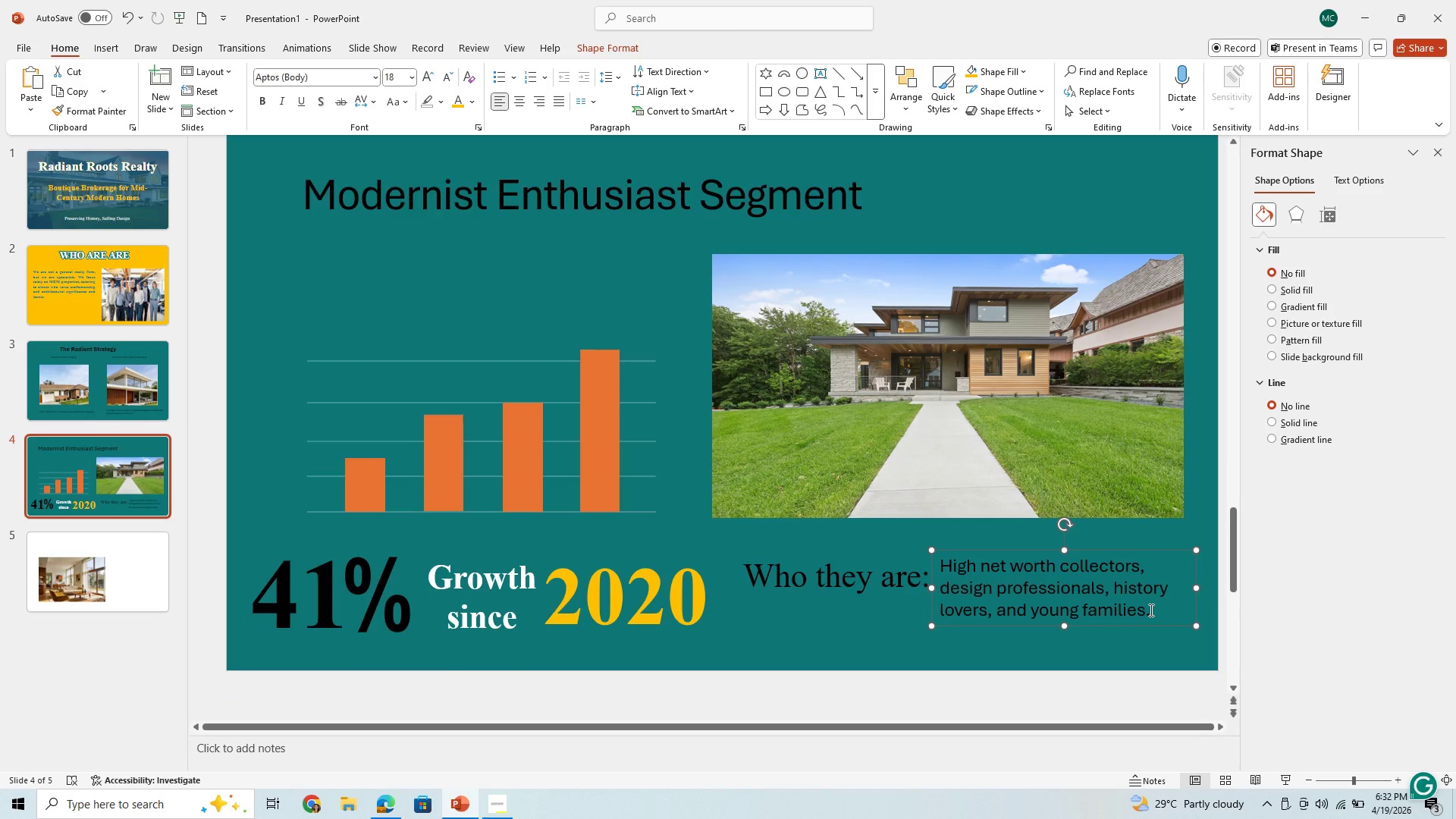 
left_click_drag(start_coordinate=[1150, 610], to_coordinate=[946, 563])
 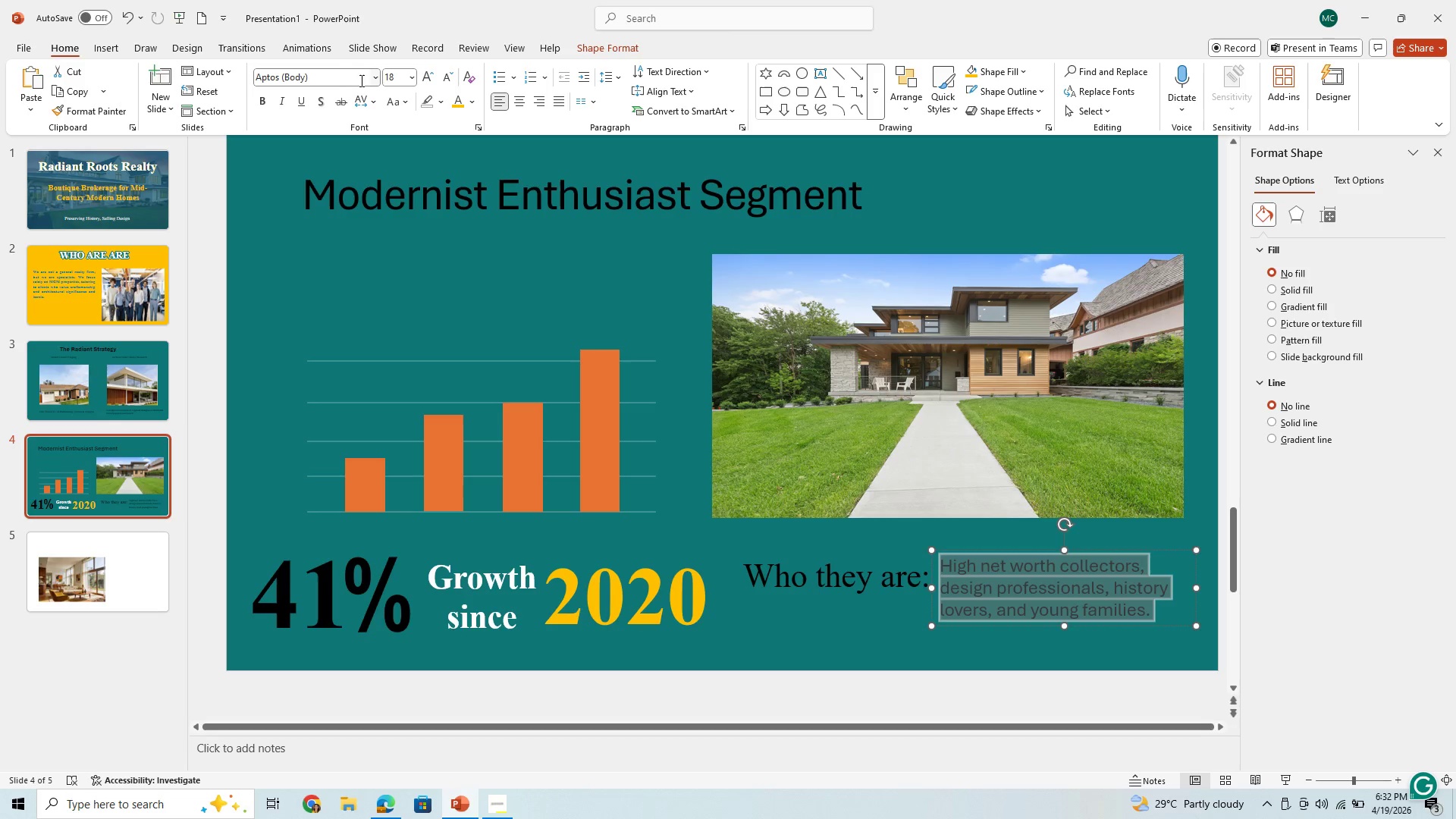 
left_click([351, 80])
 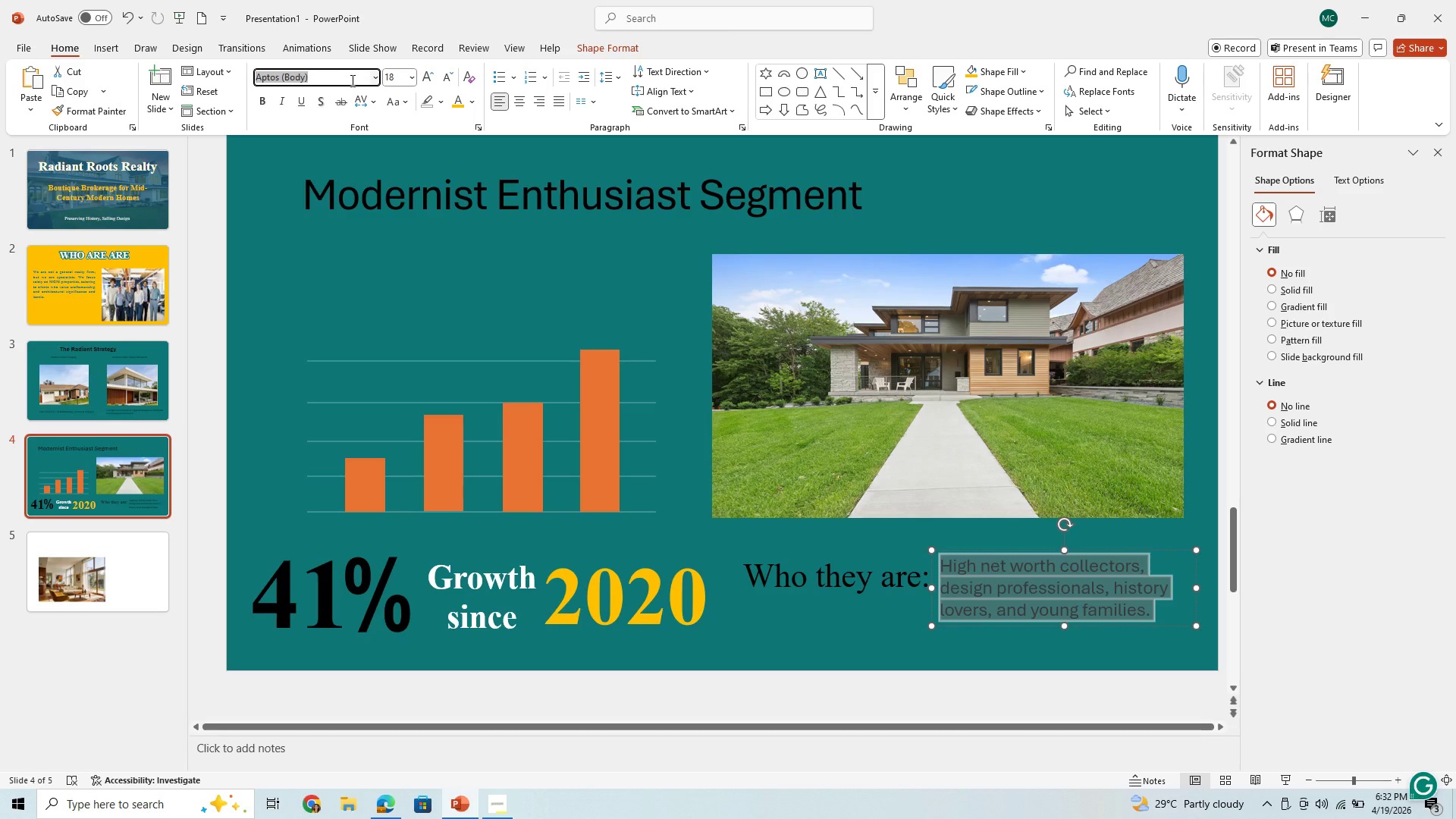 
type(times)
 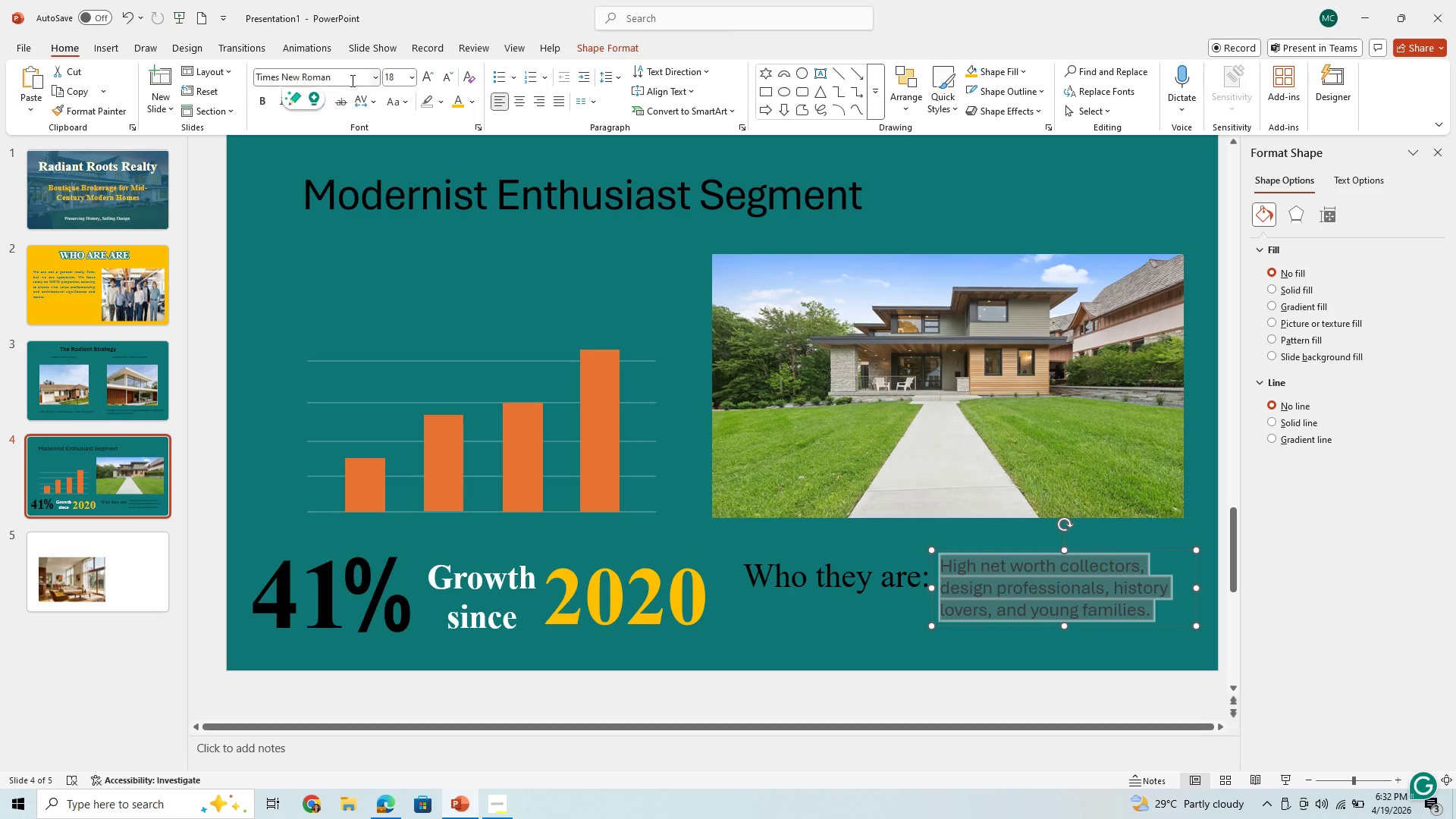 
key(Enter)
 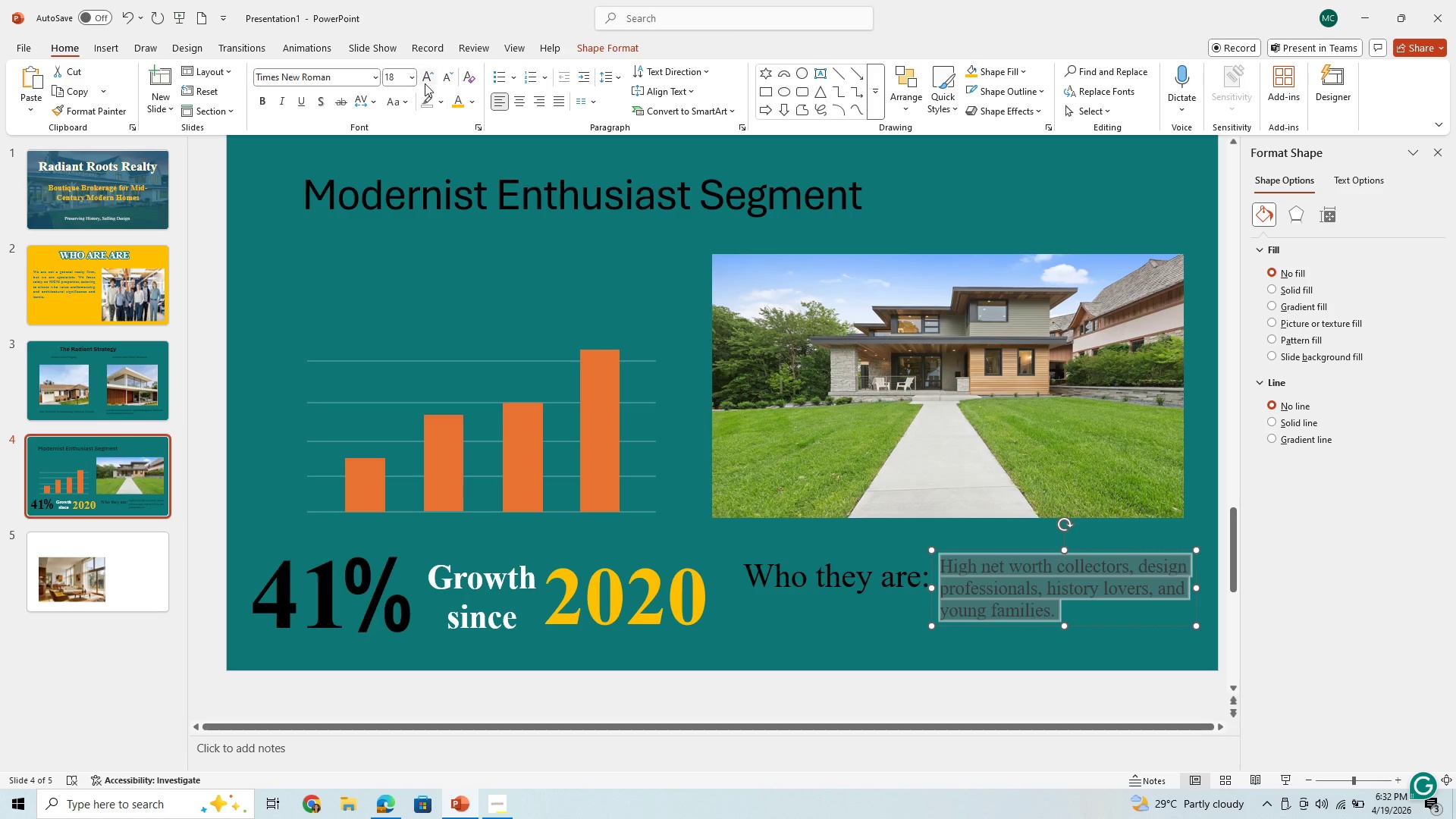 
left_click([413, 78])
 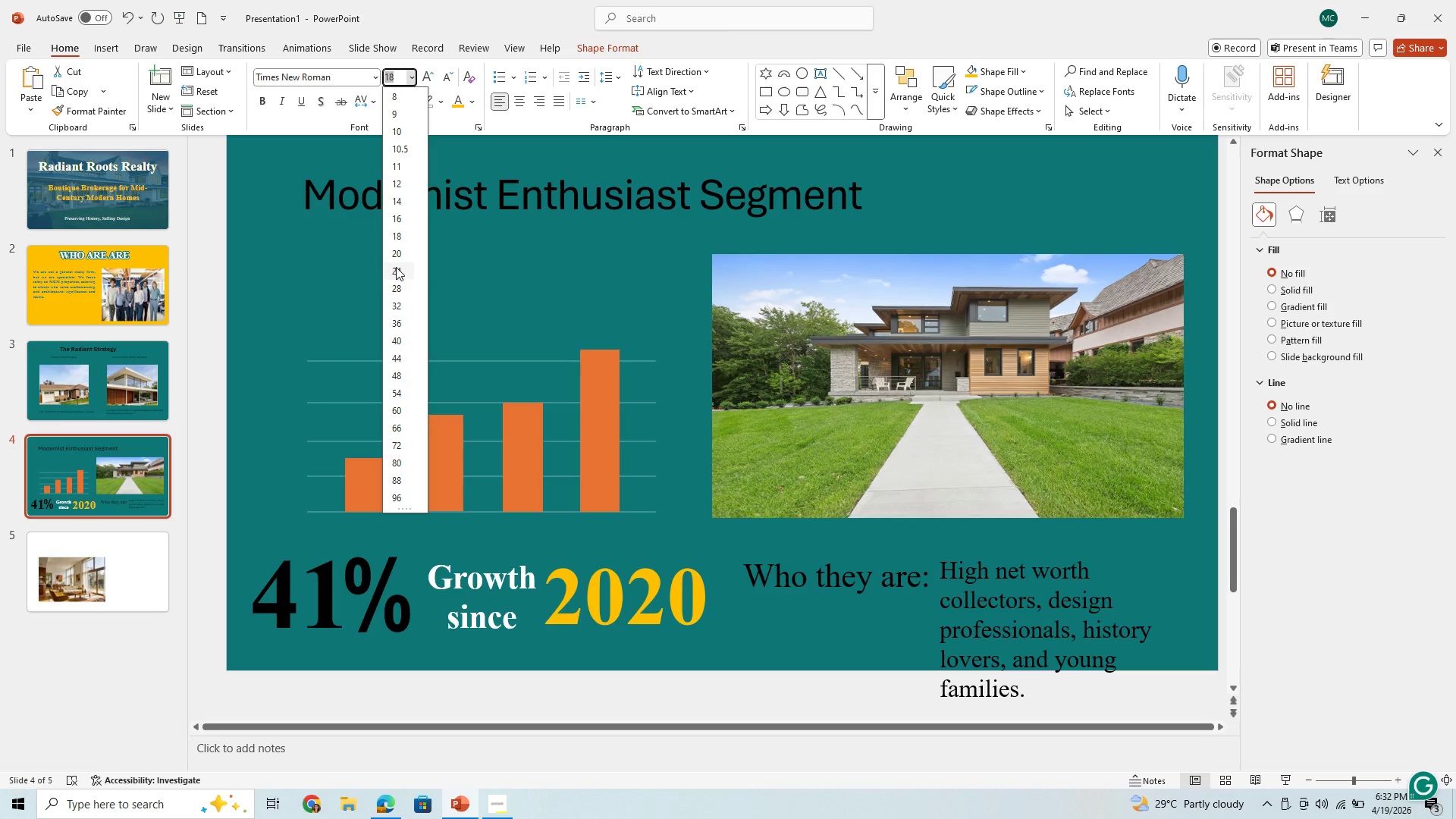 
left_click([398, 268])
 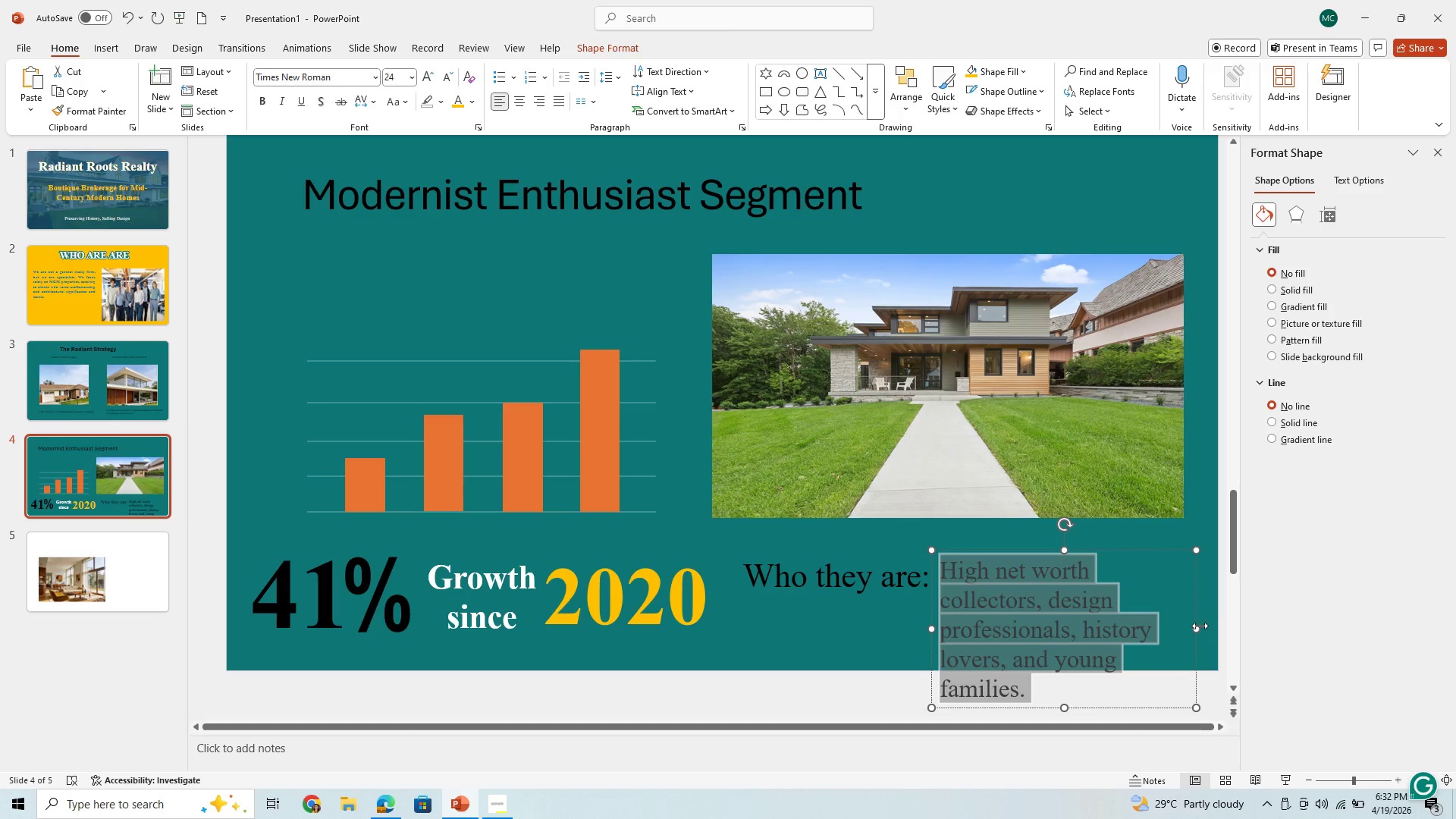 
left_click_drag(start_coordinate=[1198, 626], to_coordinate=[1213, 620])
 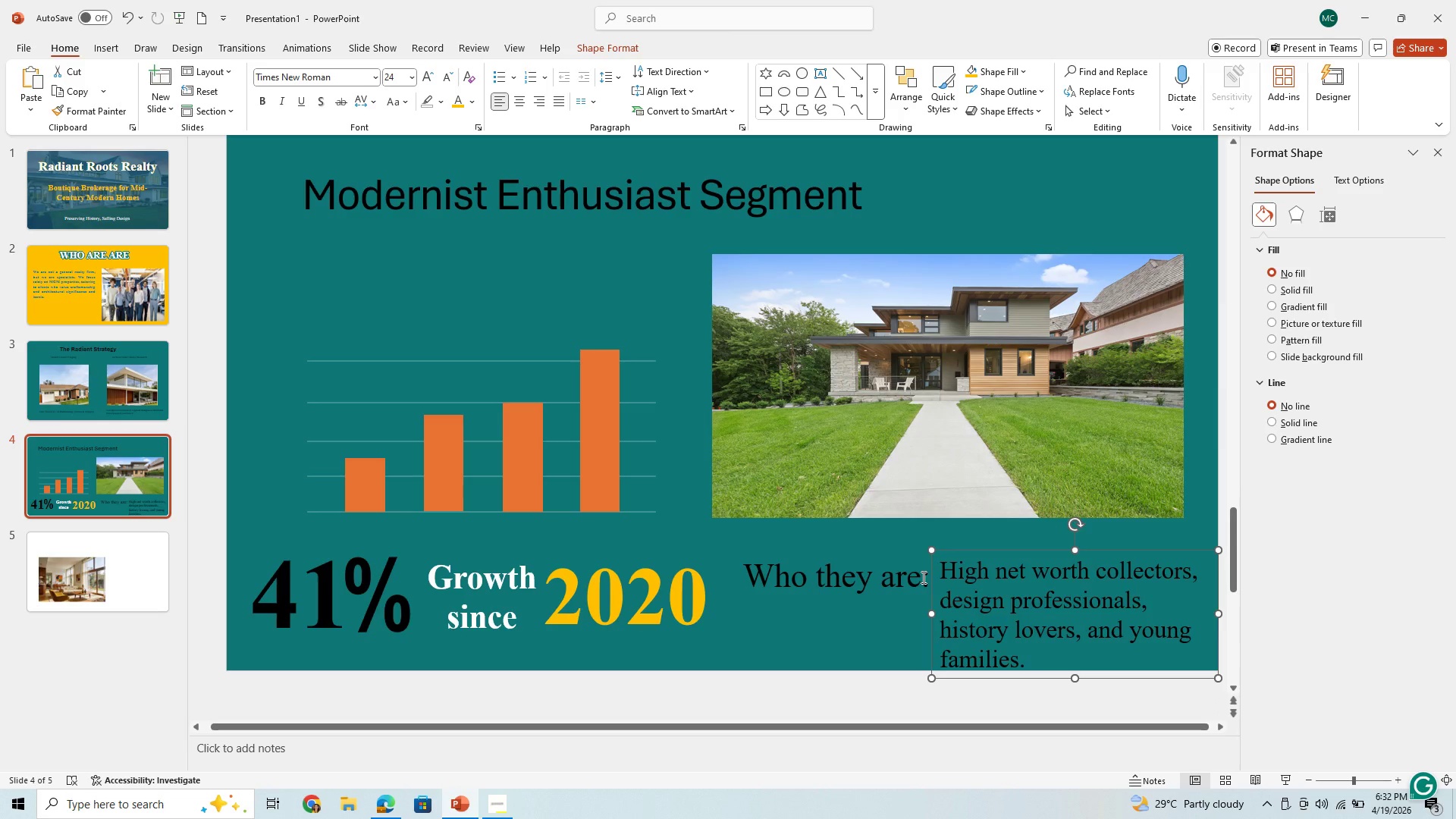 
left_click([921, 578])
 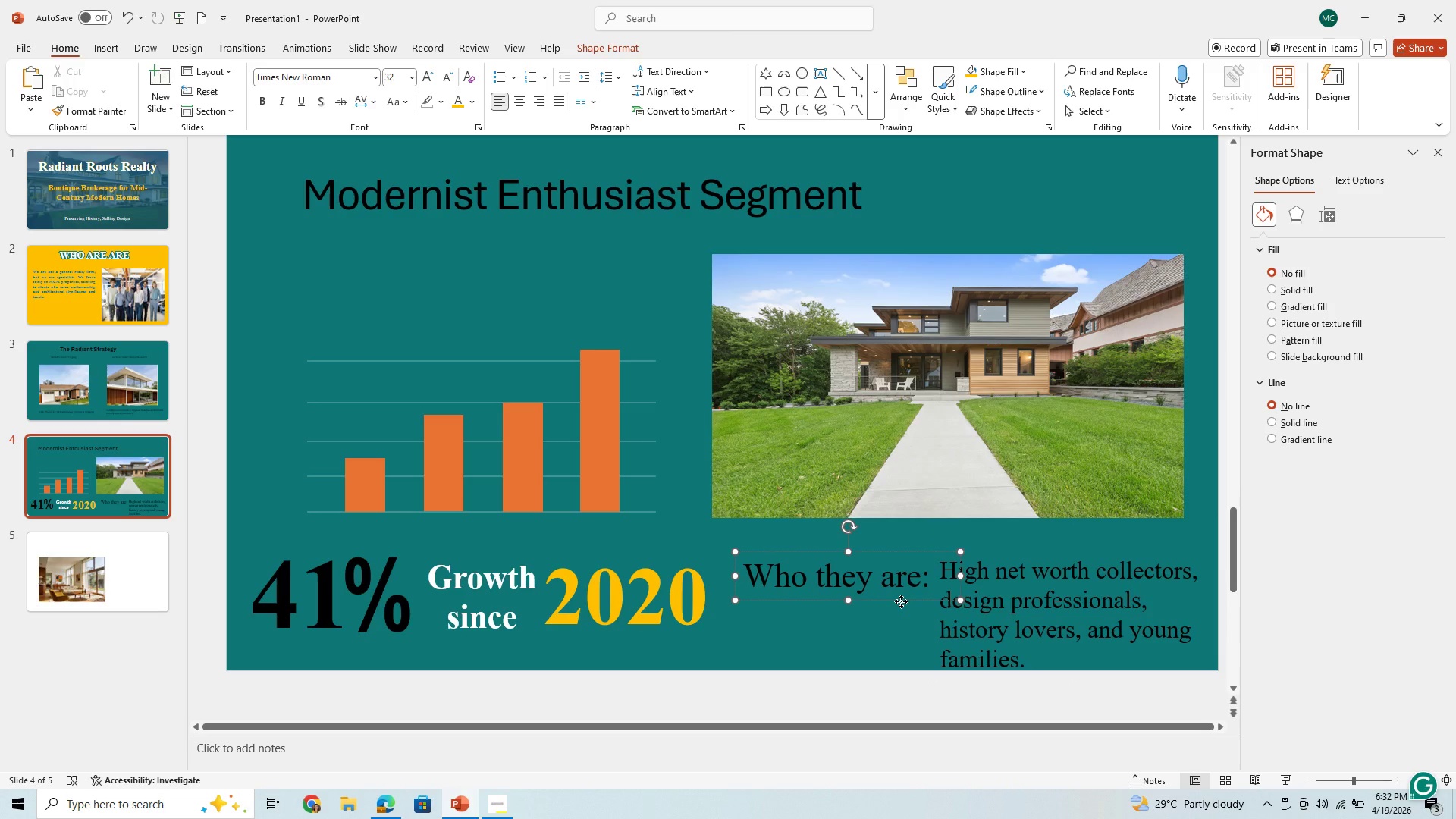 
left_click_drag(start_coordinate=[901, 601], to_coordinate=[896, 583])
 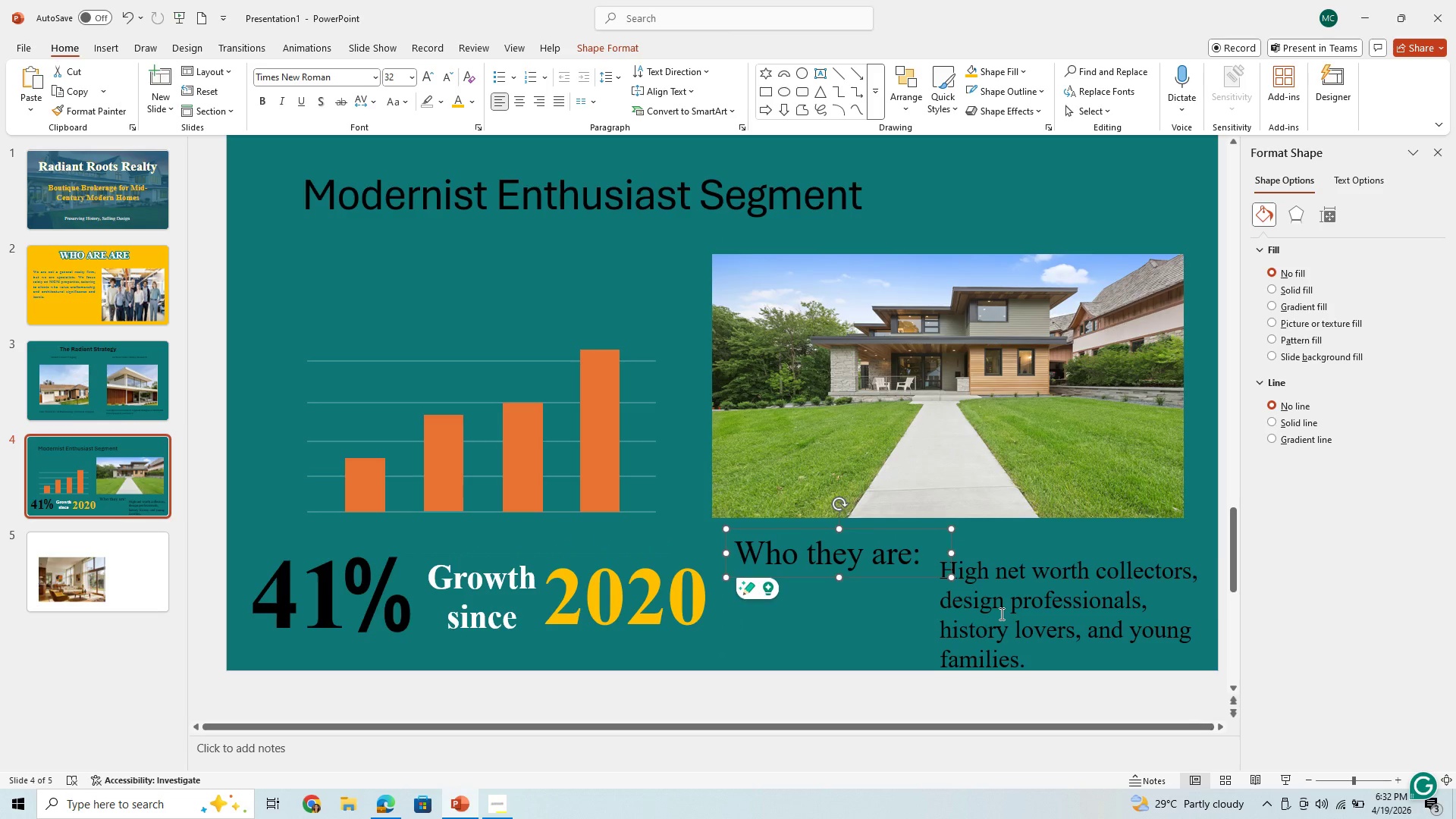 
left_click([1000, 613])
 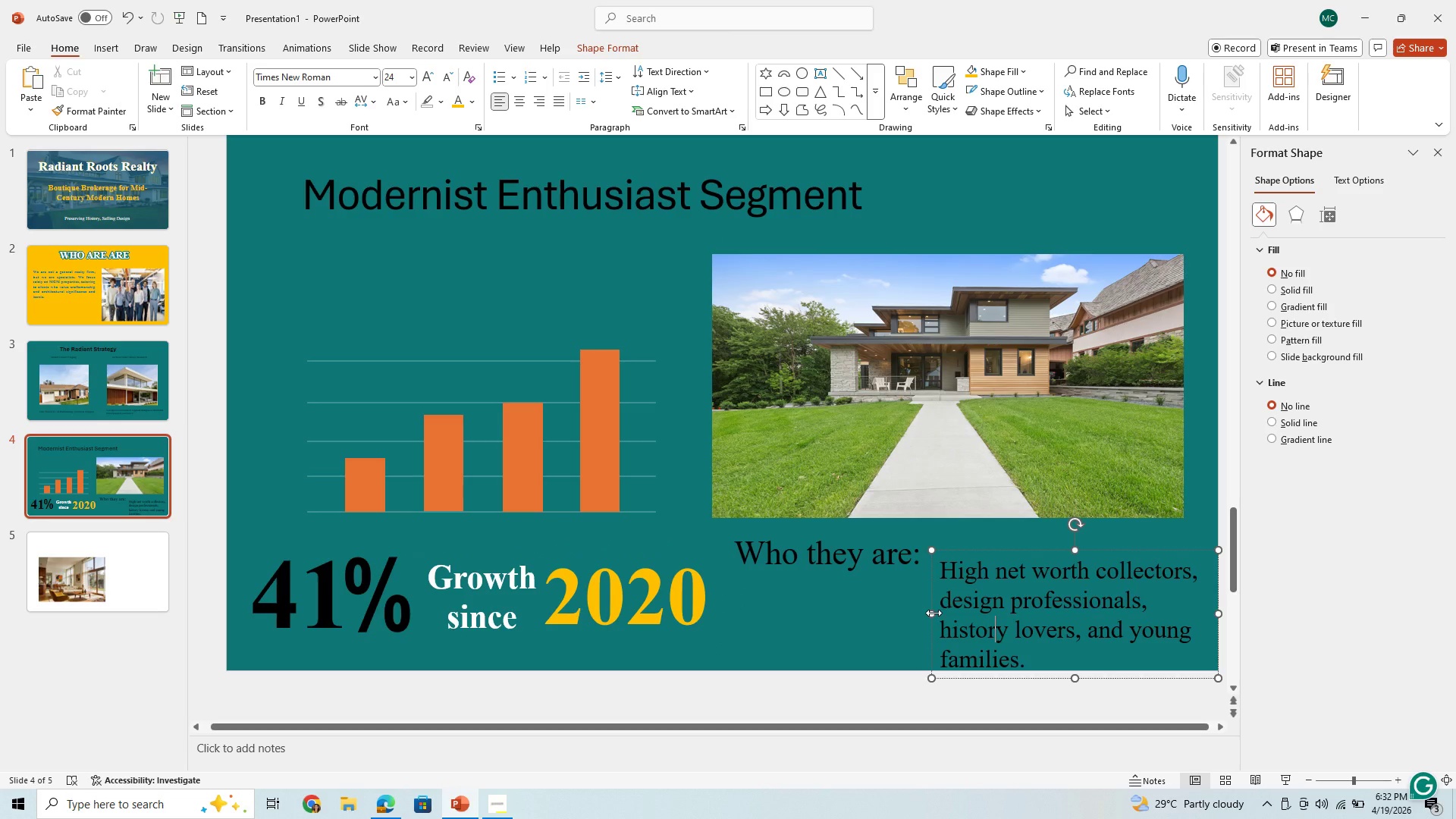 
left_click_drag(start_coordinate=[934, 613], to_coordinate=[876, 607])
 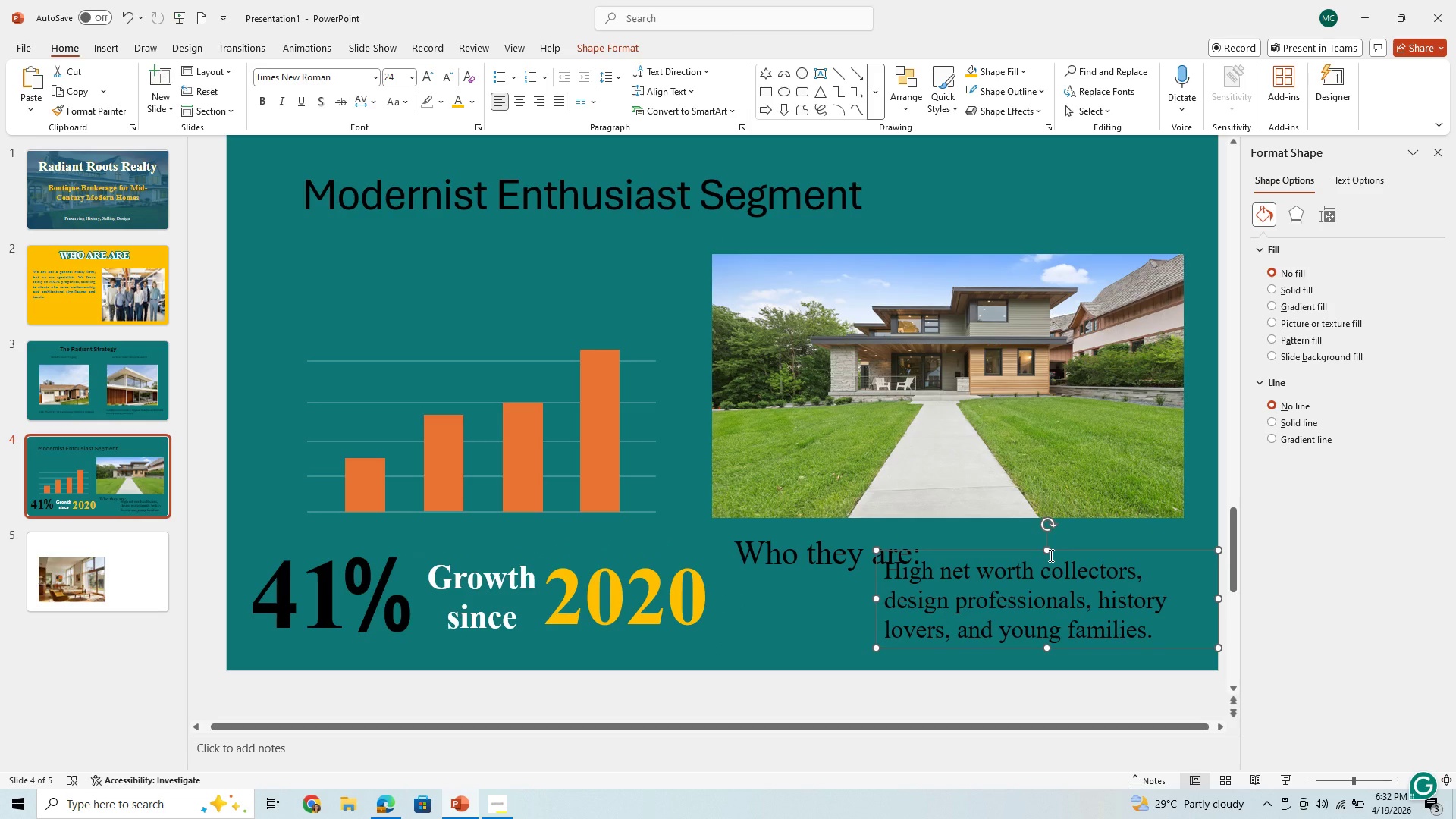 
left_click_drag(start_coordinate=[1048, 551], to_coordinate=[1044, 577])
 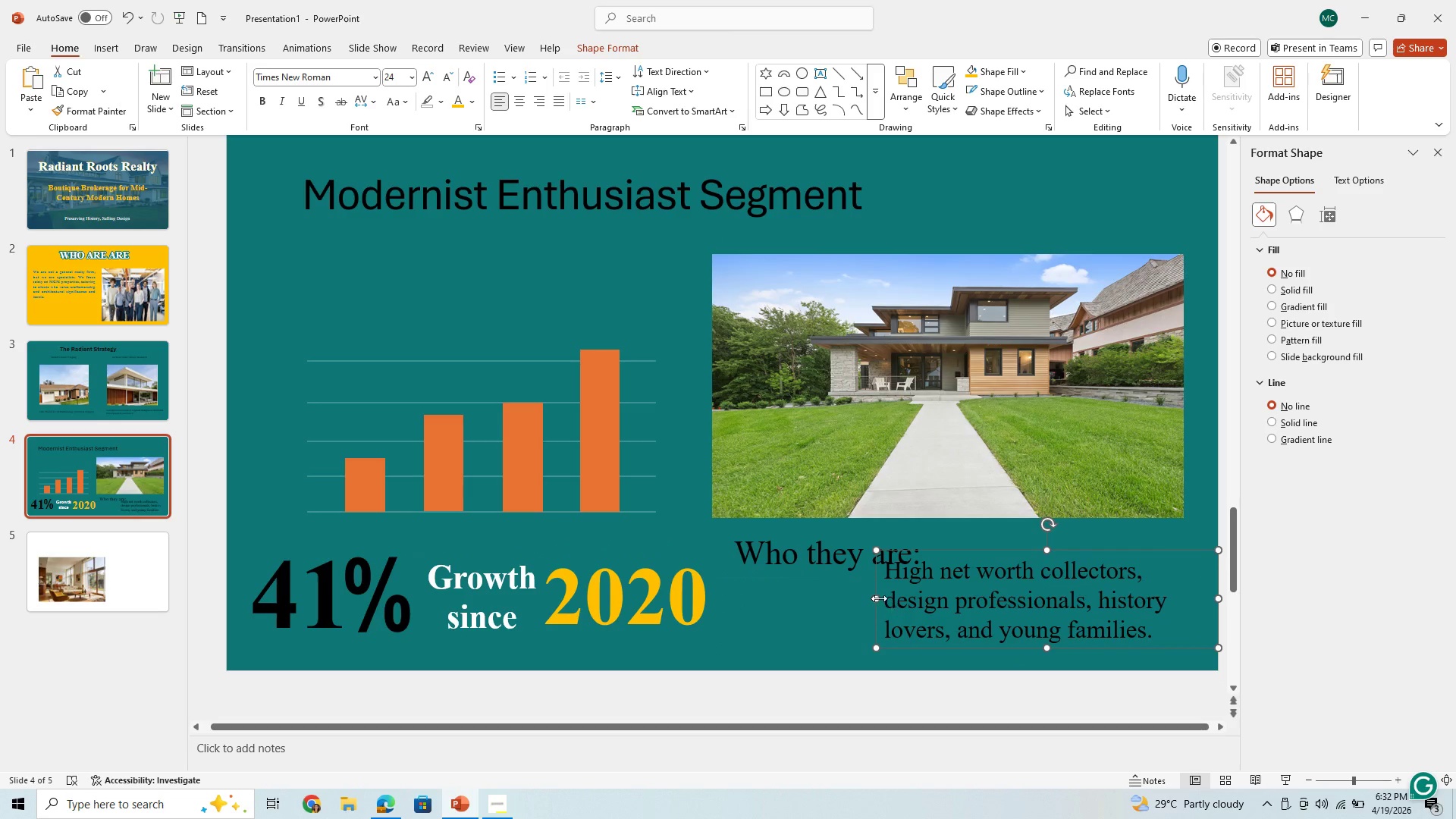 
left_click_drag(start_coordinate=[877, 597], to_coordinate=[821, 607])
 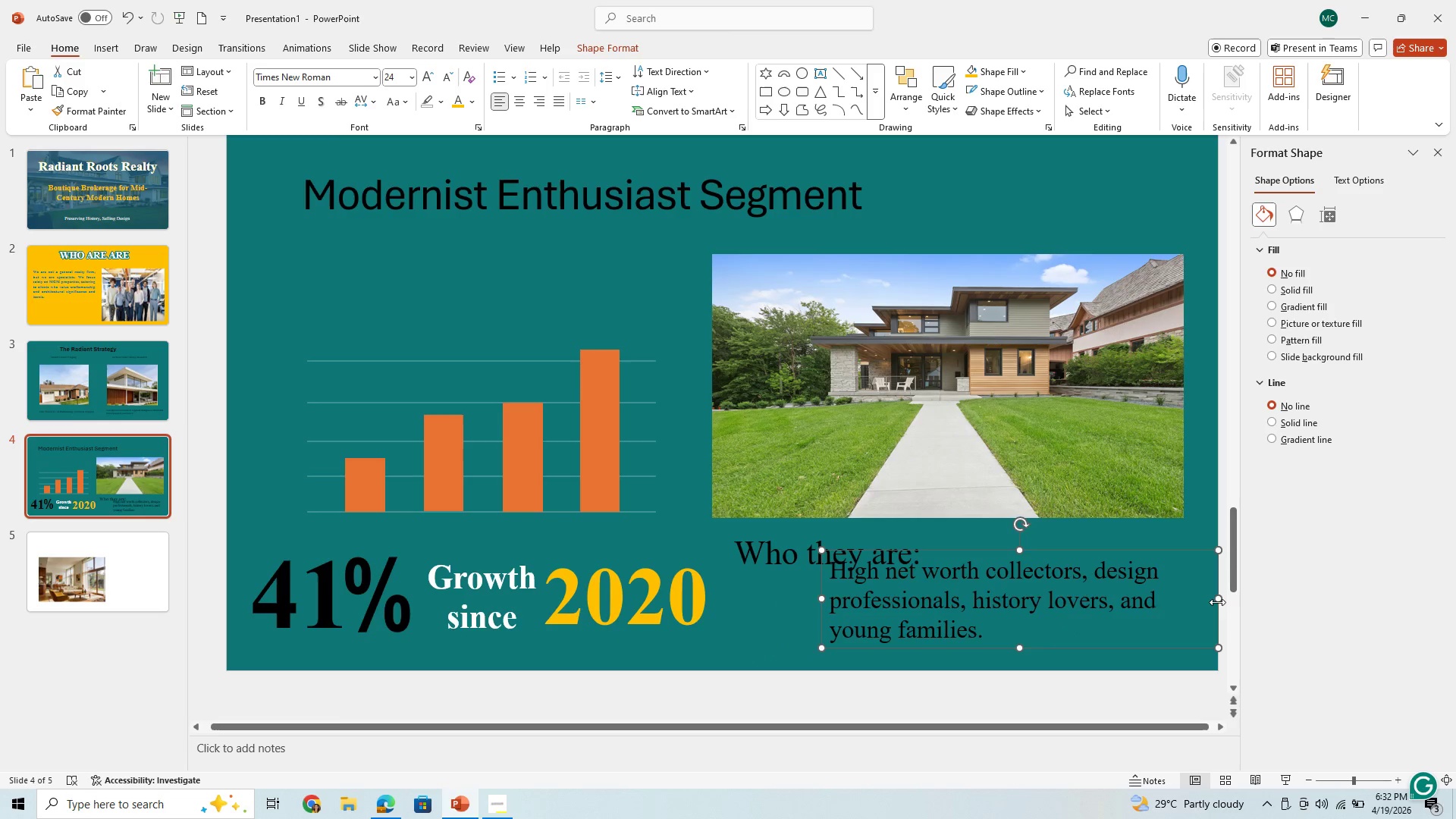 
left_click_drag(start_coordinate=[1217, 602], to_coordinate=[1157, 612])
 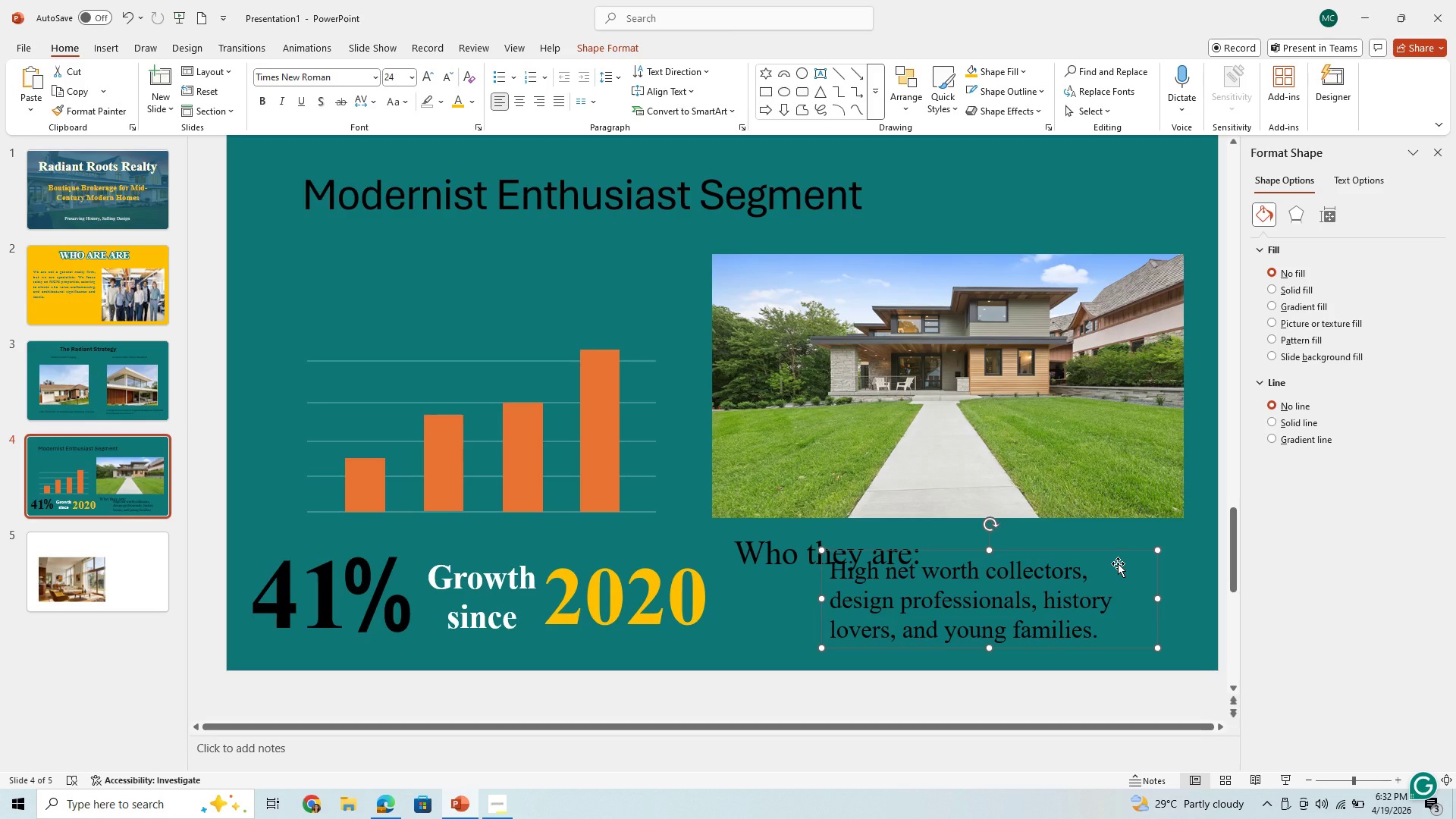 
left_click_drag(start_coordinate=[1118, 561], to_coordinate=[1217, 549])
 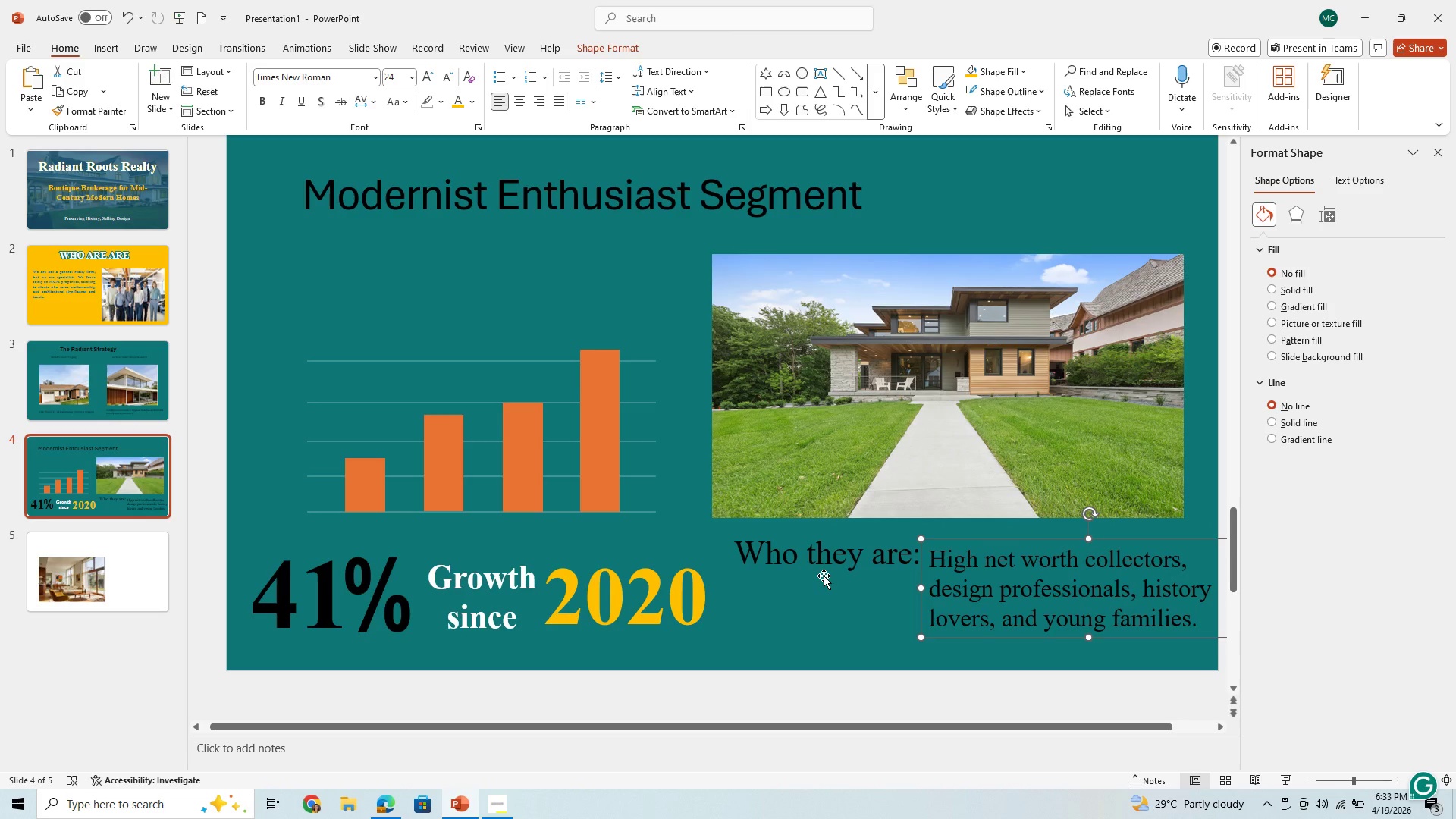 
left_click([823, 576])
 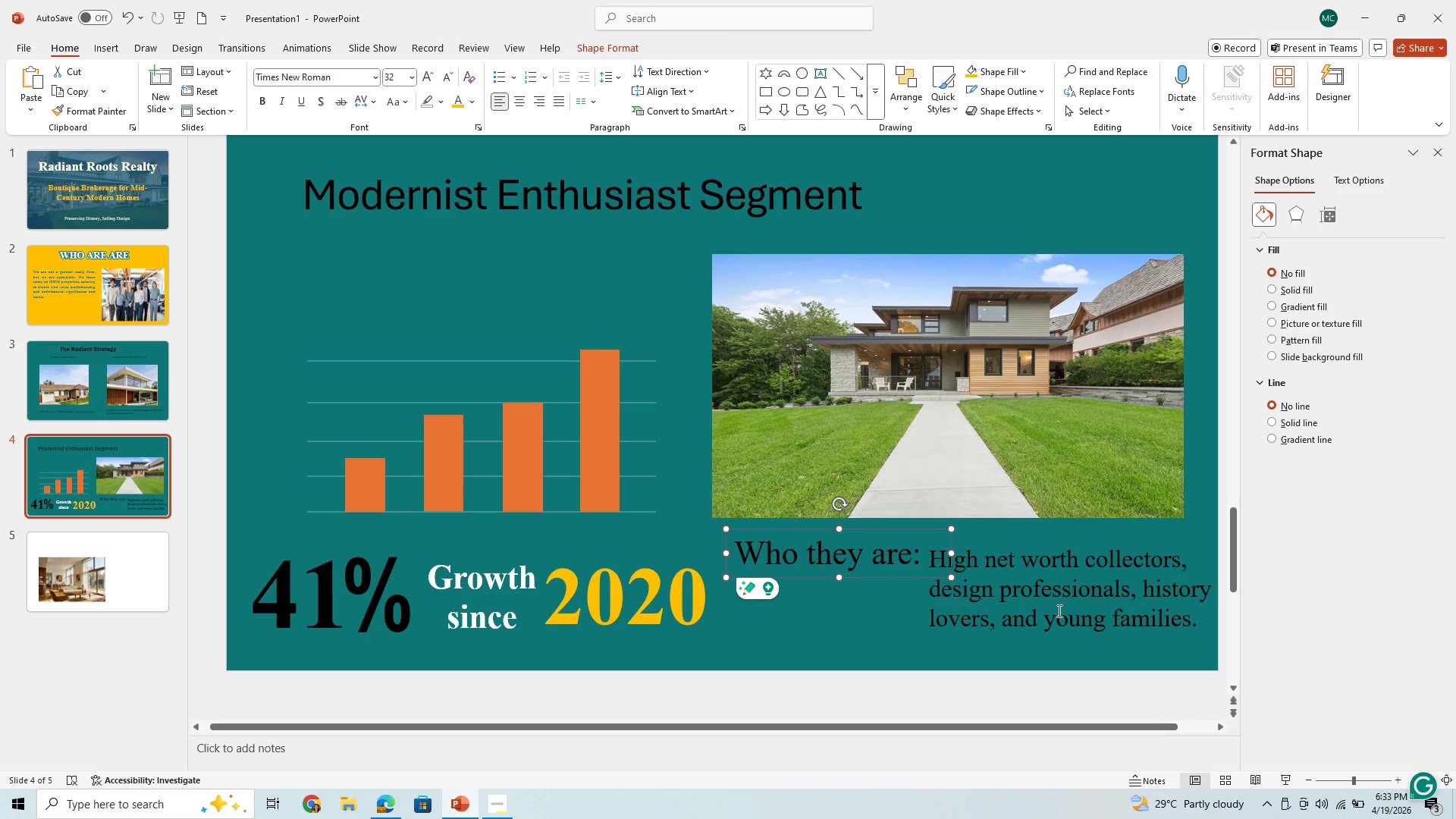 
left_click([1057, 621])
 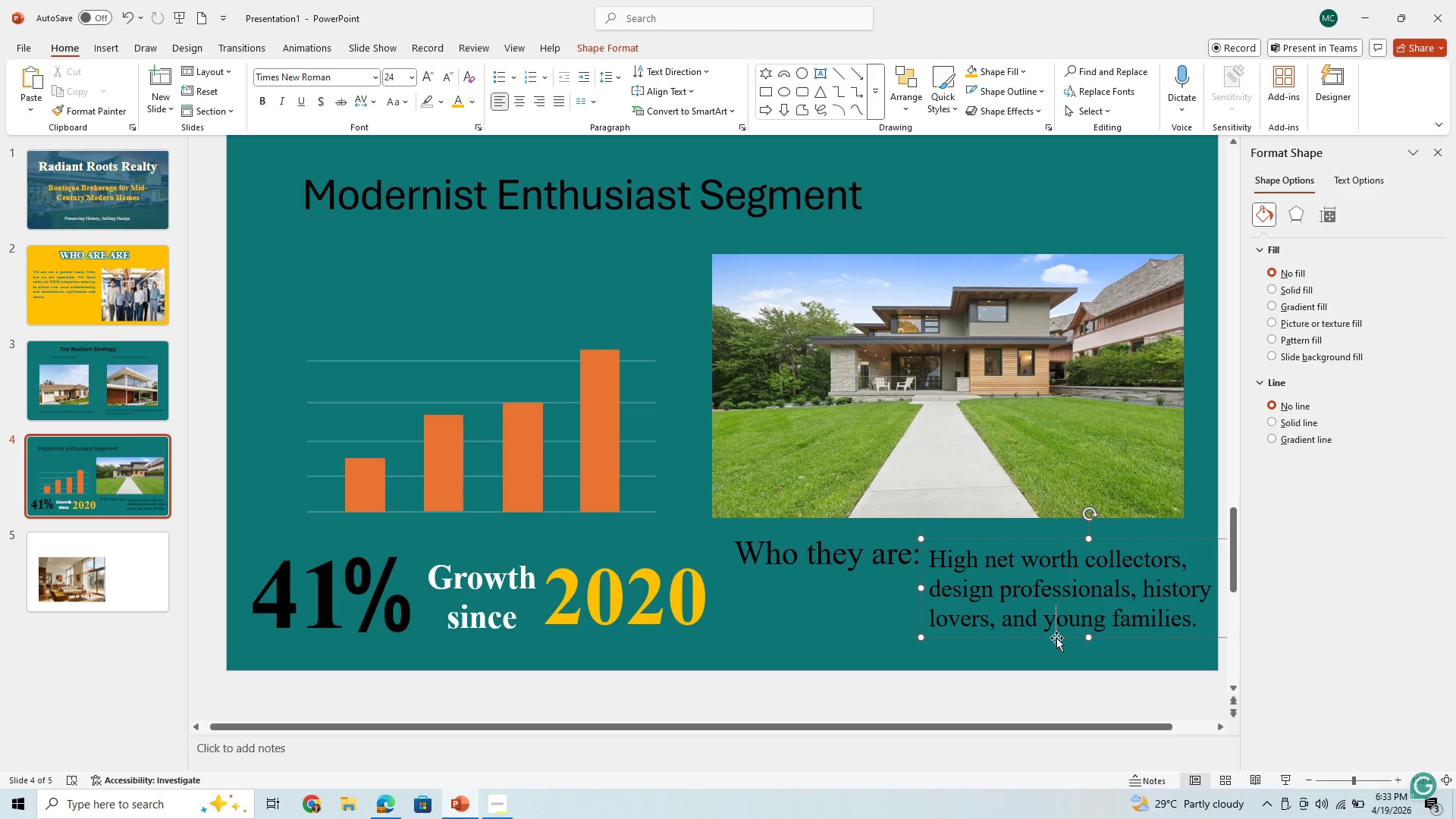 
left_click_drag(start_coordinate=[1056, 638], to_coordinate=[935, 665])
 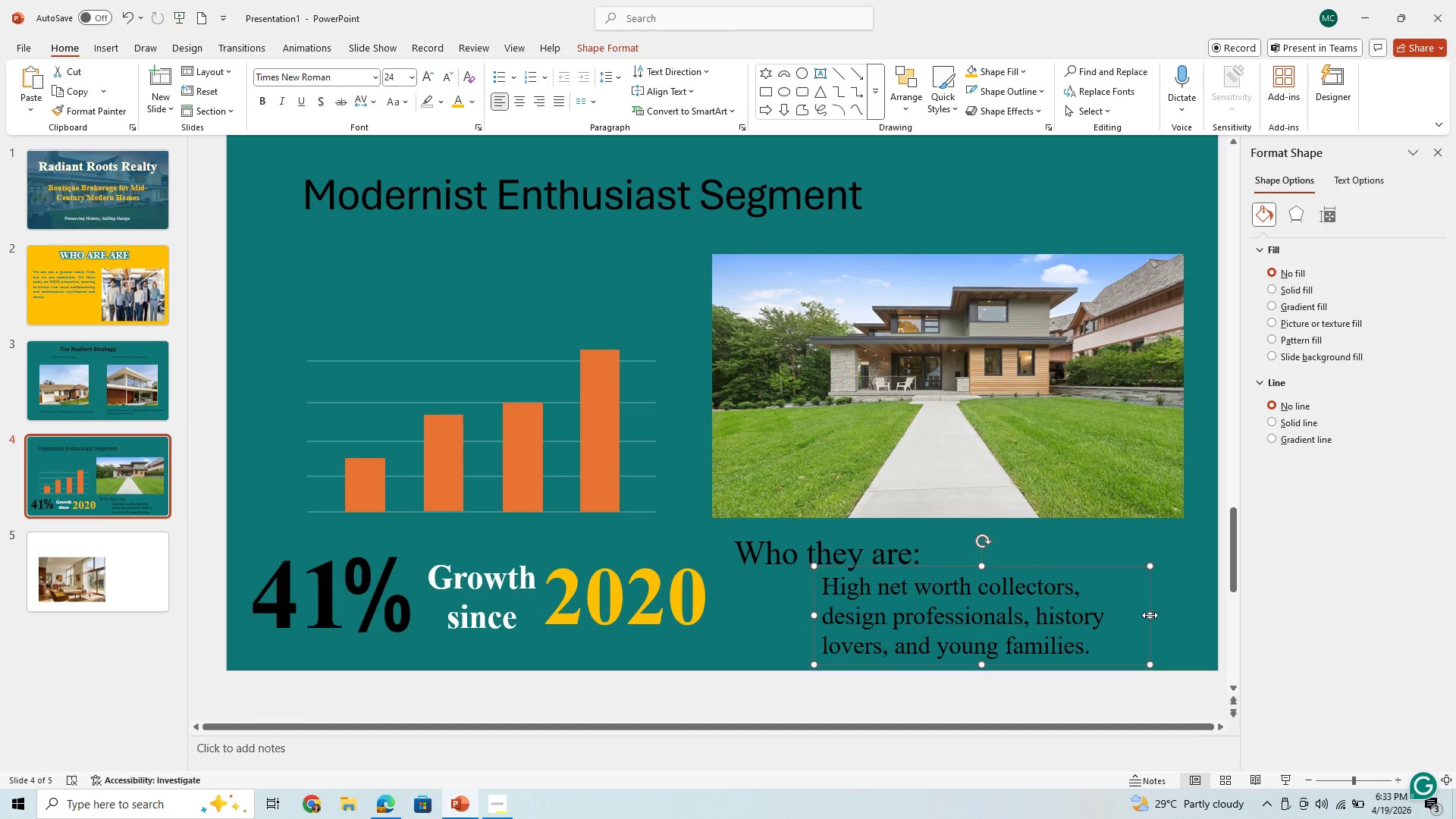 
left_click_drag(start_coordinate=[1152, 616], to_coordinate=[1229, 621])
 